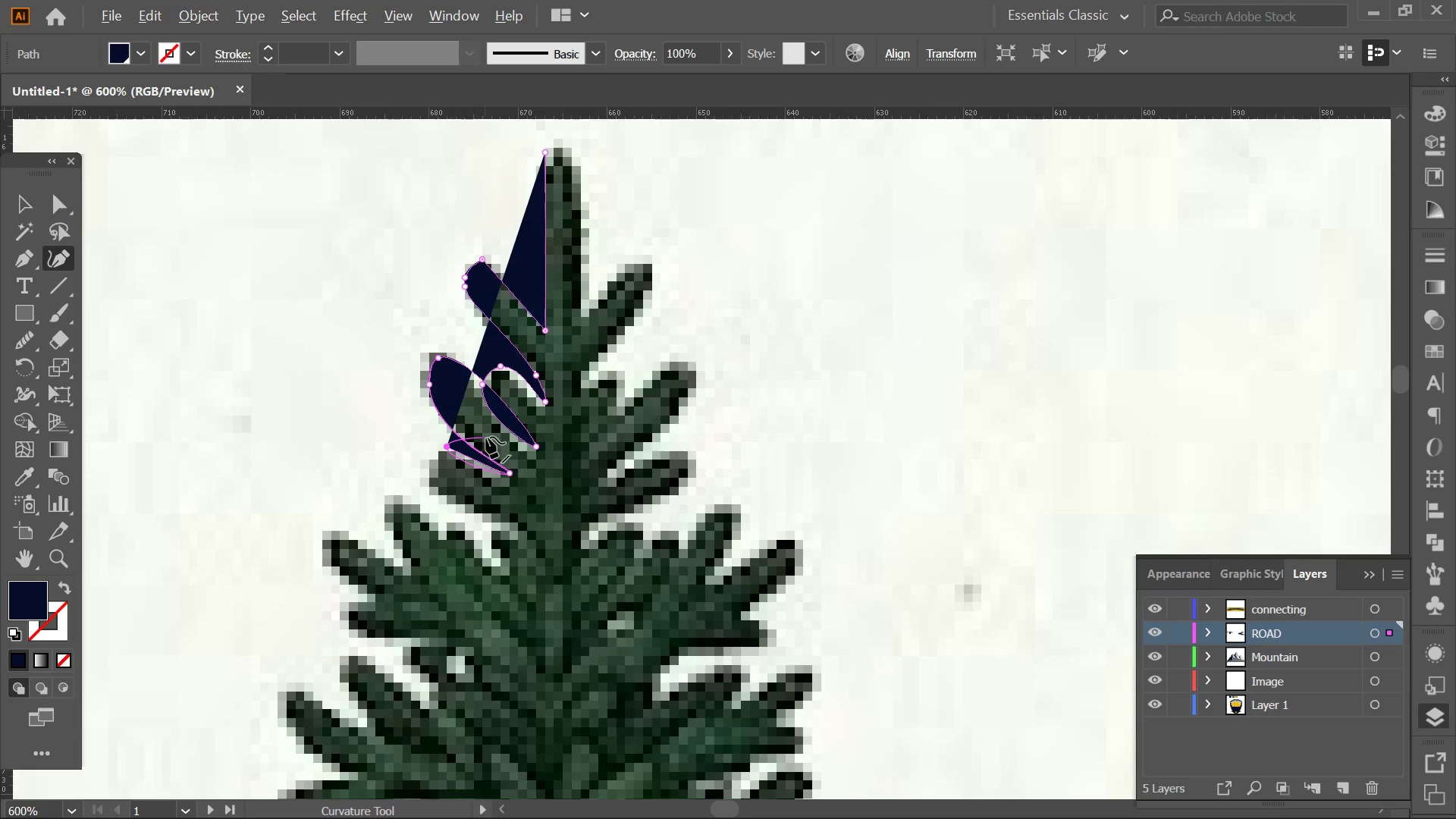 
scroll: coordinate [488, 437], scroll_direction: down, amount: 3.0
 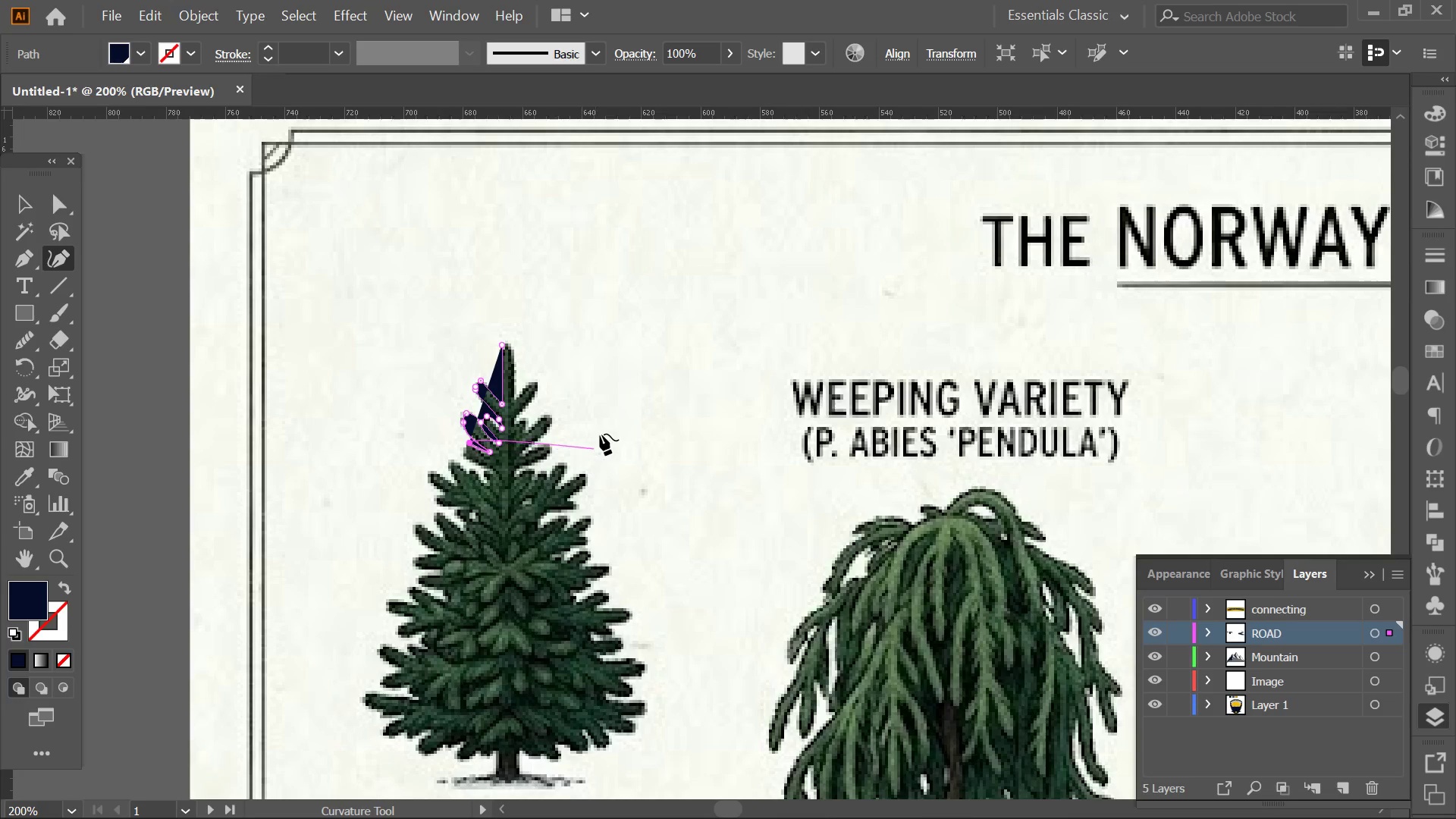 
key(Alt+AltLeft)
 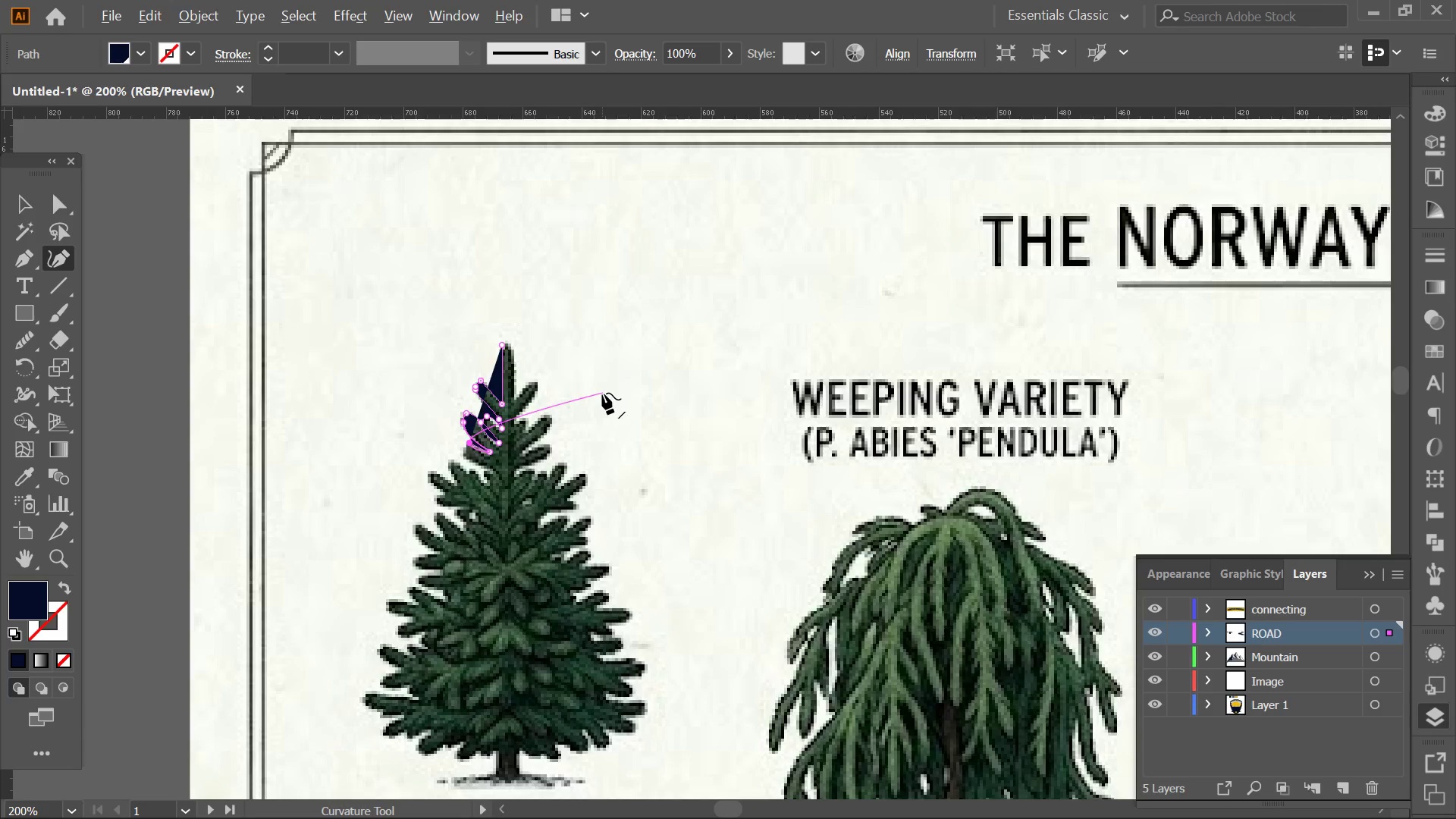 
hold_key(key=Space, duration=0.41)
 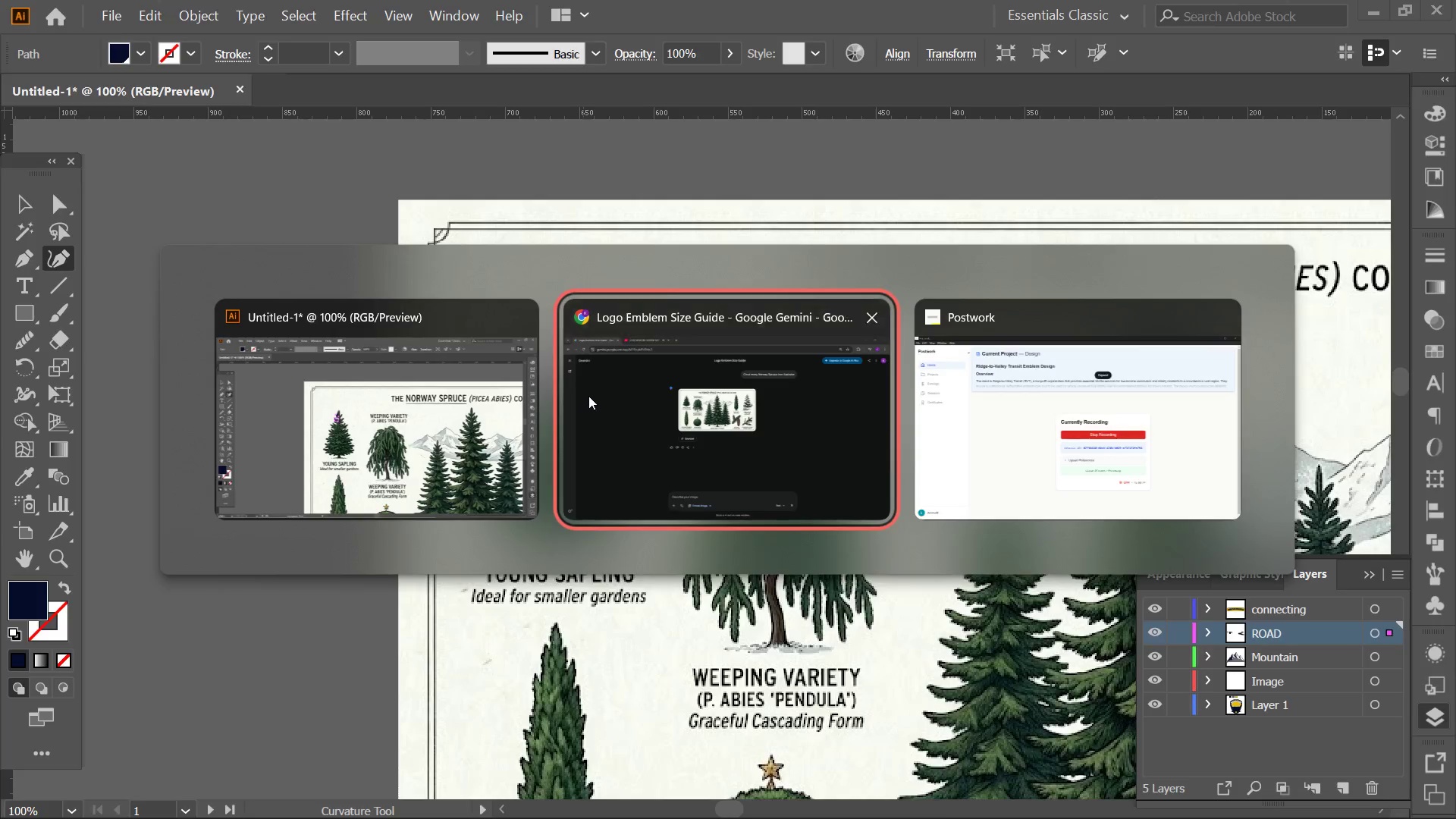 
left_click_drag(start_coordinate=[583, 435], to_coordinate=[583, 397])
 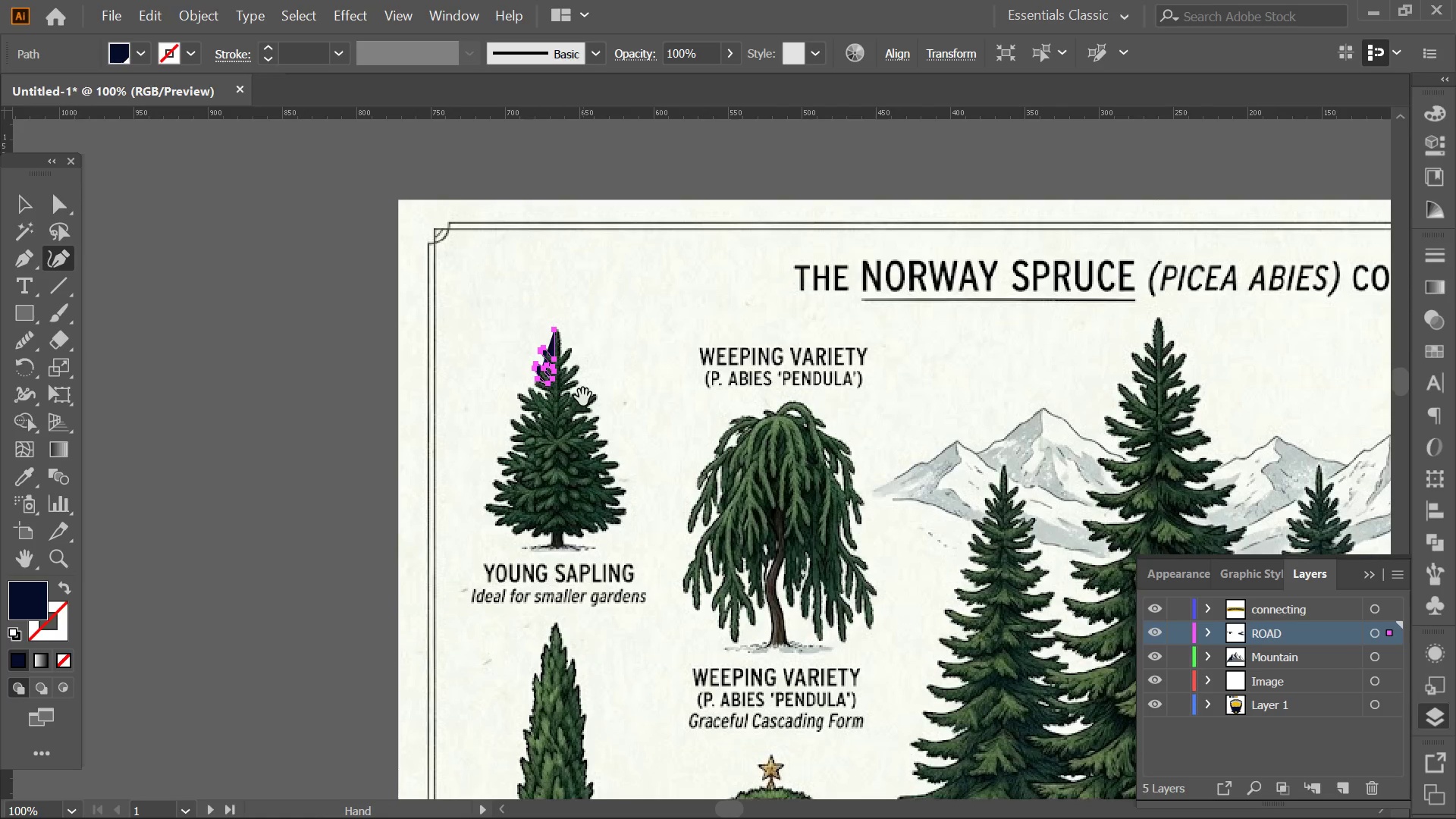 
scroll: coordinate [602, 393], scroll_direction: down, amount: 2.0
 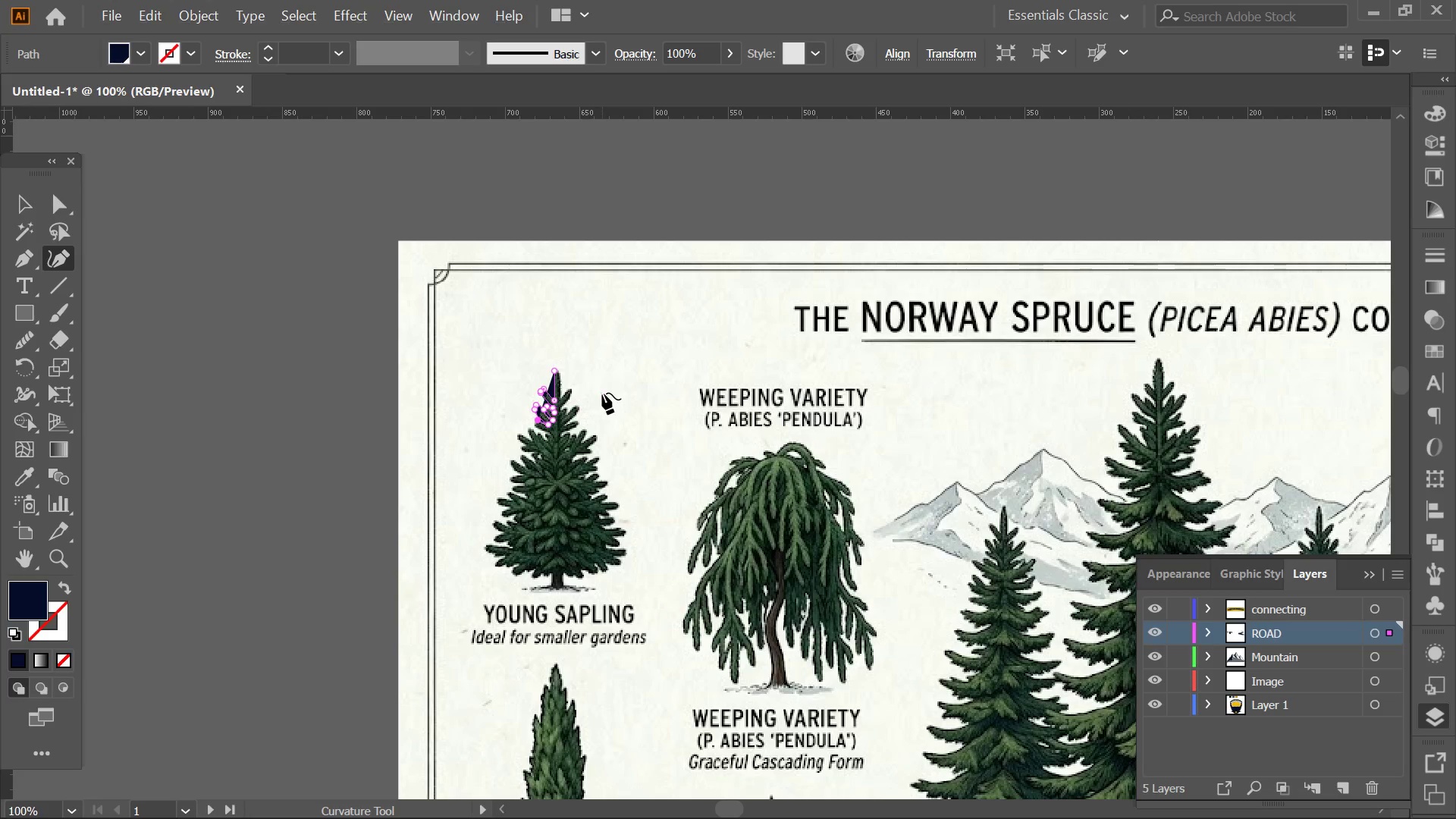 
key(Alt+Tab)
 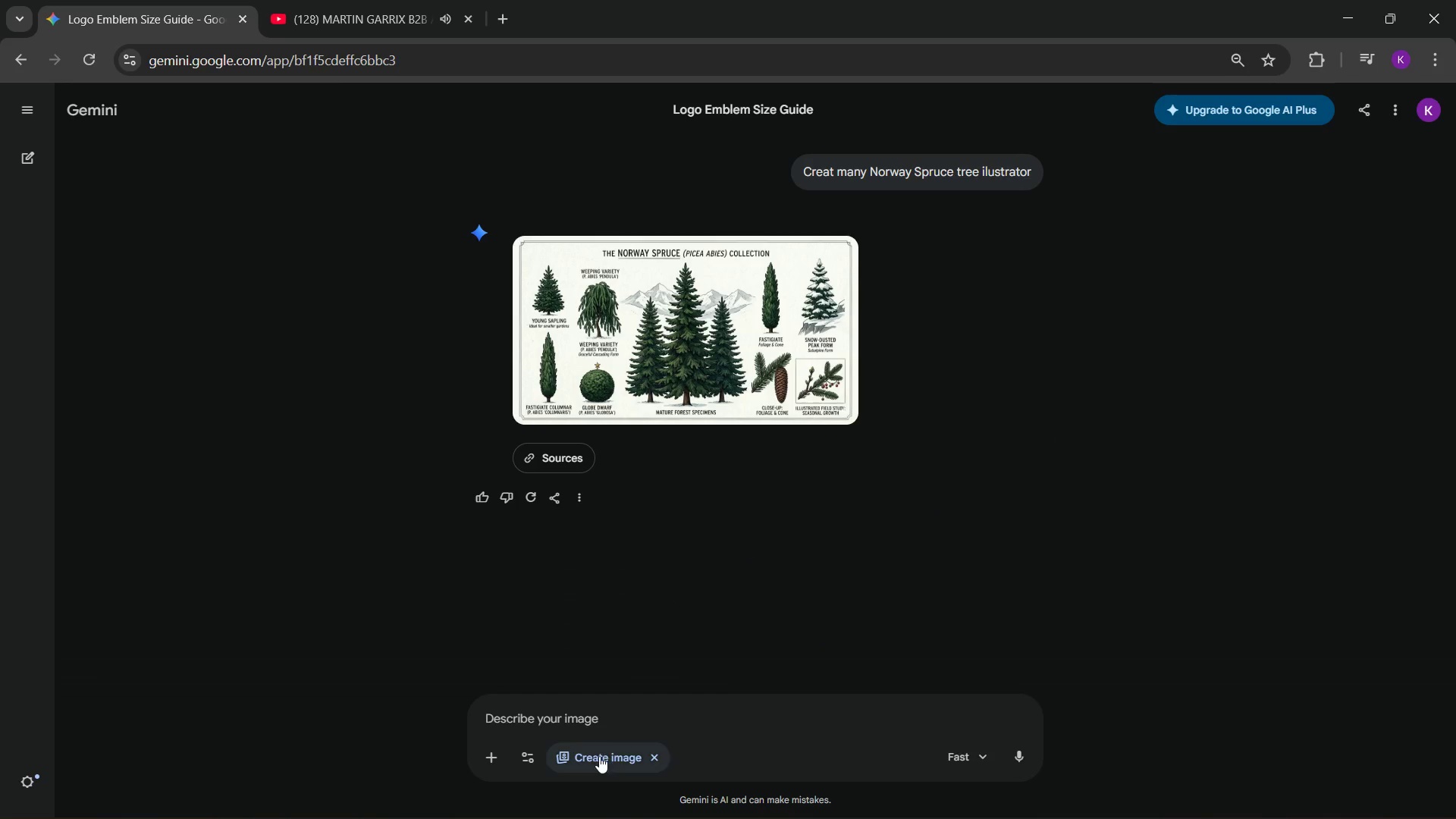 
left_click([580, 723])
 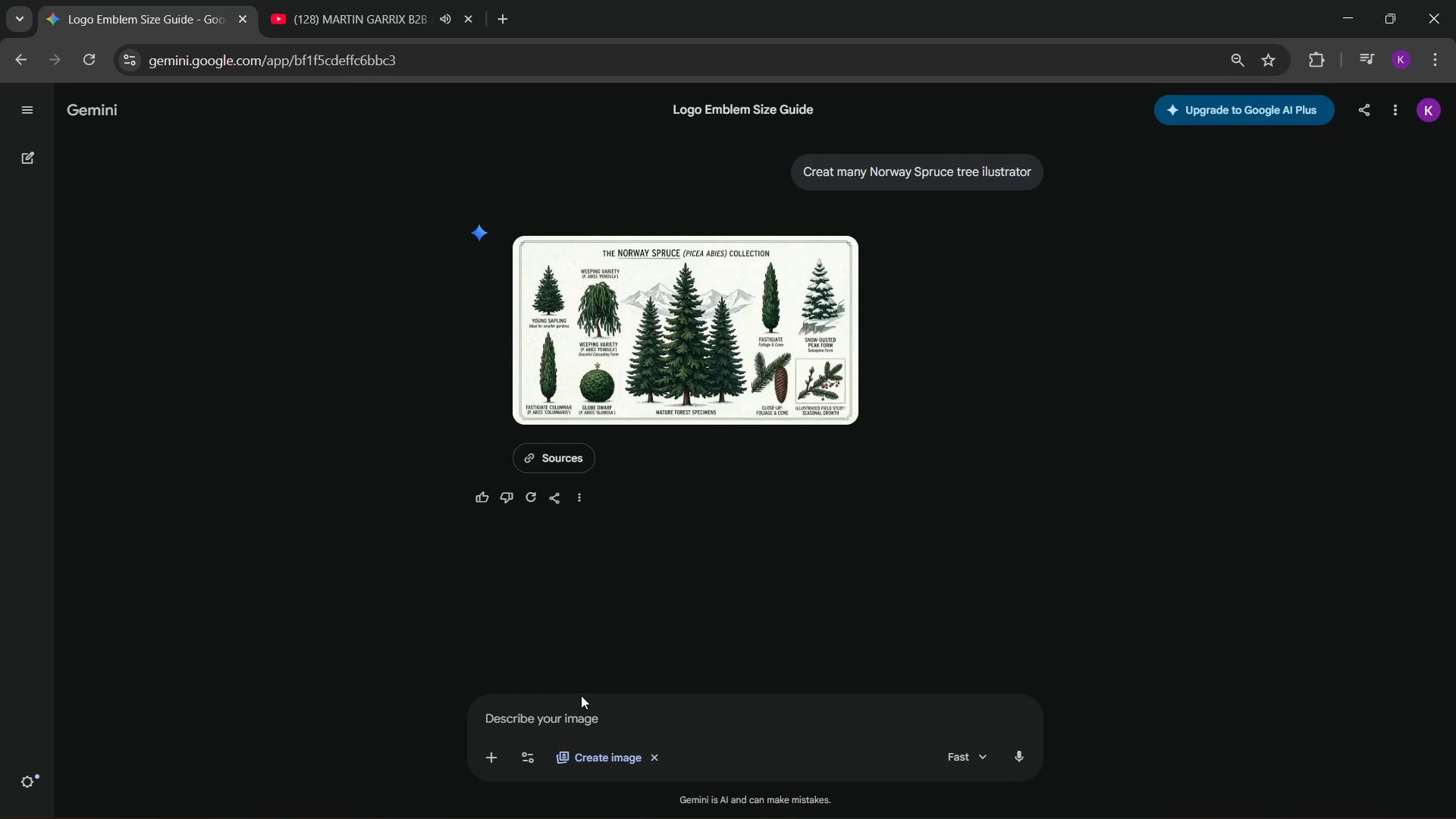 
type(make simple and minimalsitc)
 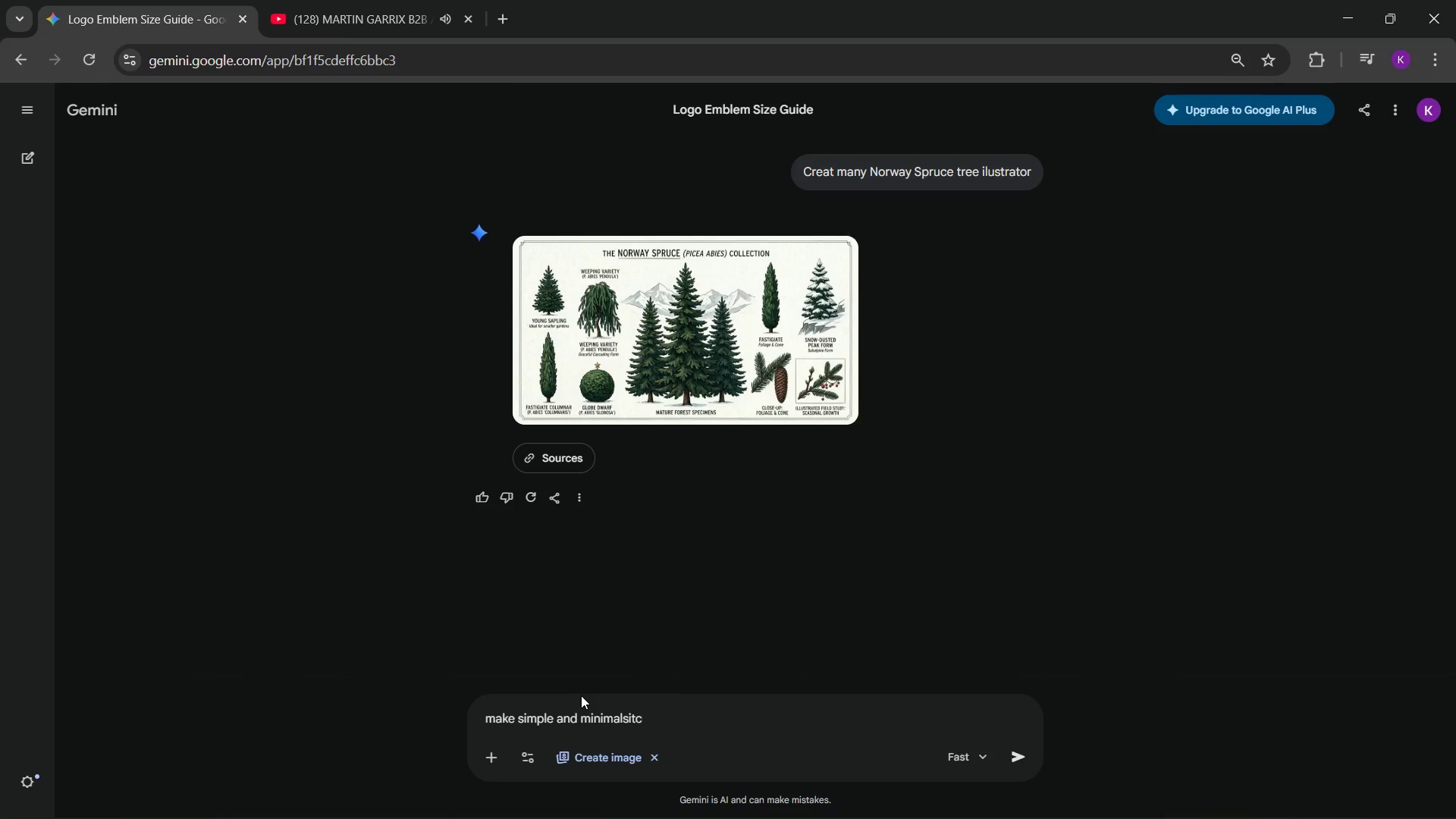 
key(Enter)
 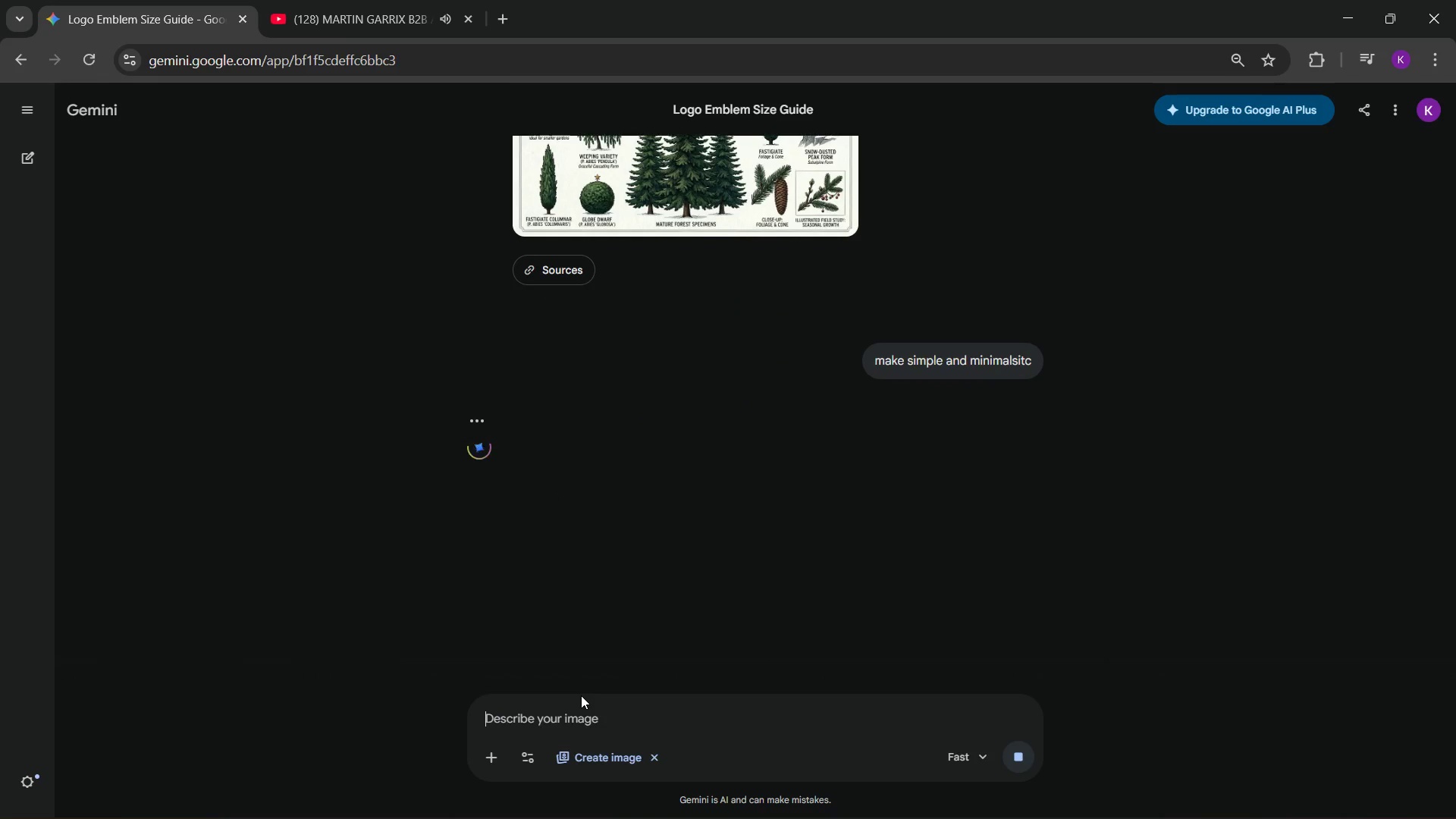 
key(Alt+Tab)
 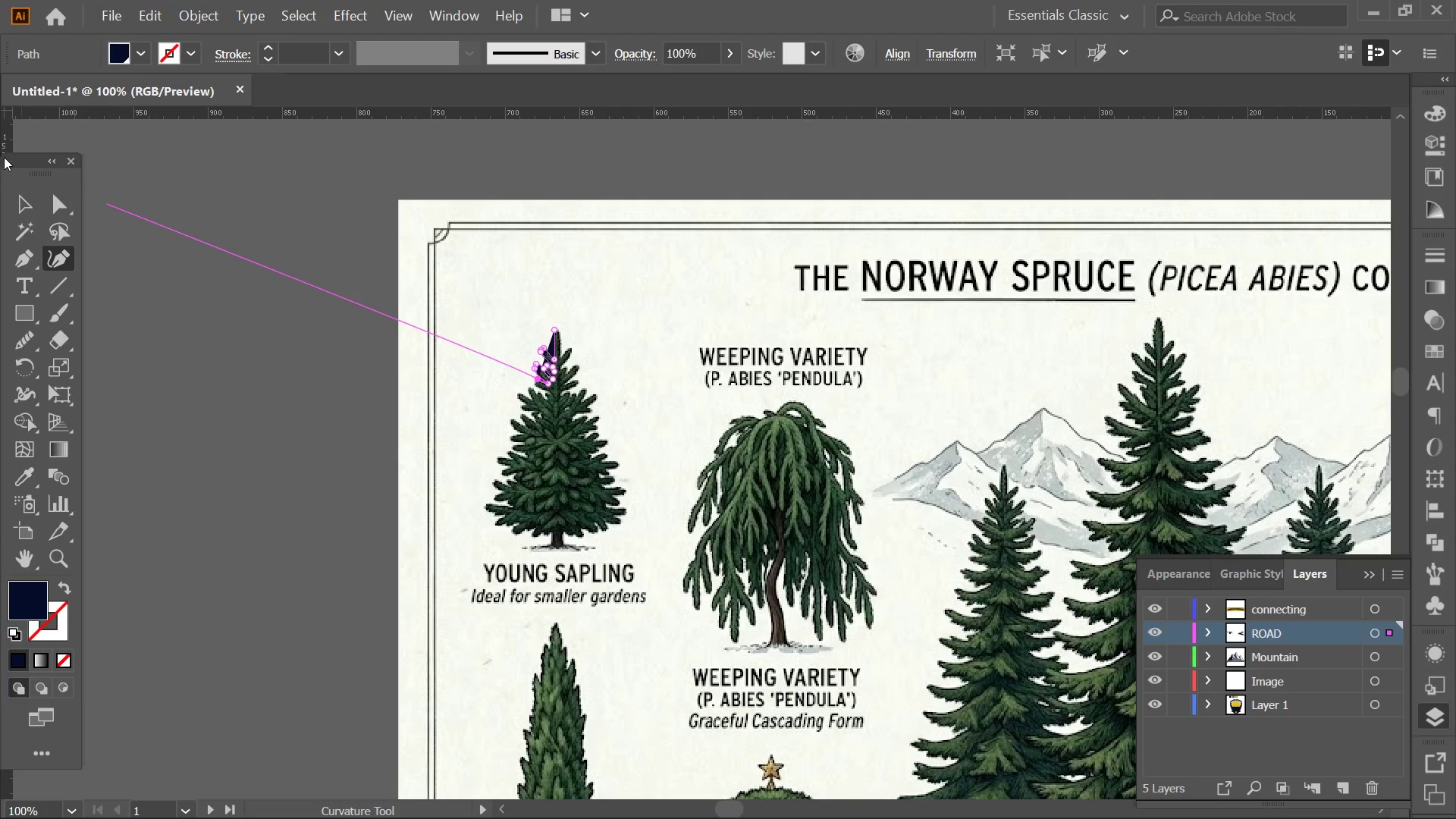 
left_click([22, 210])
 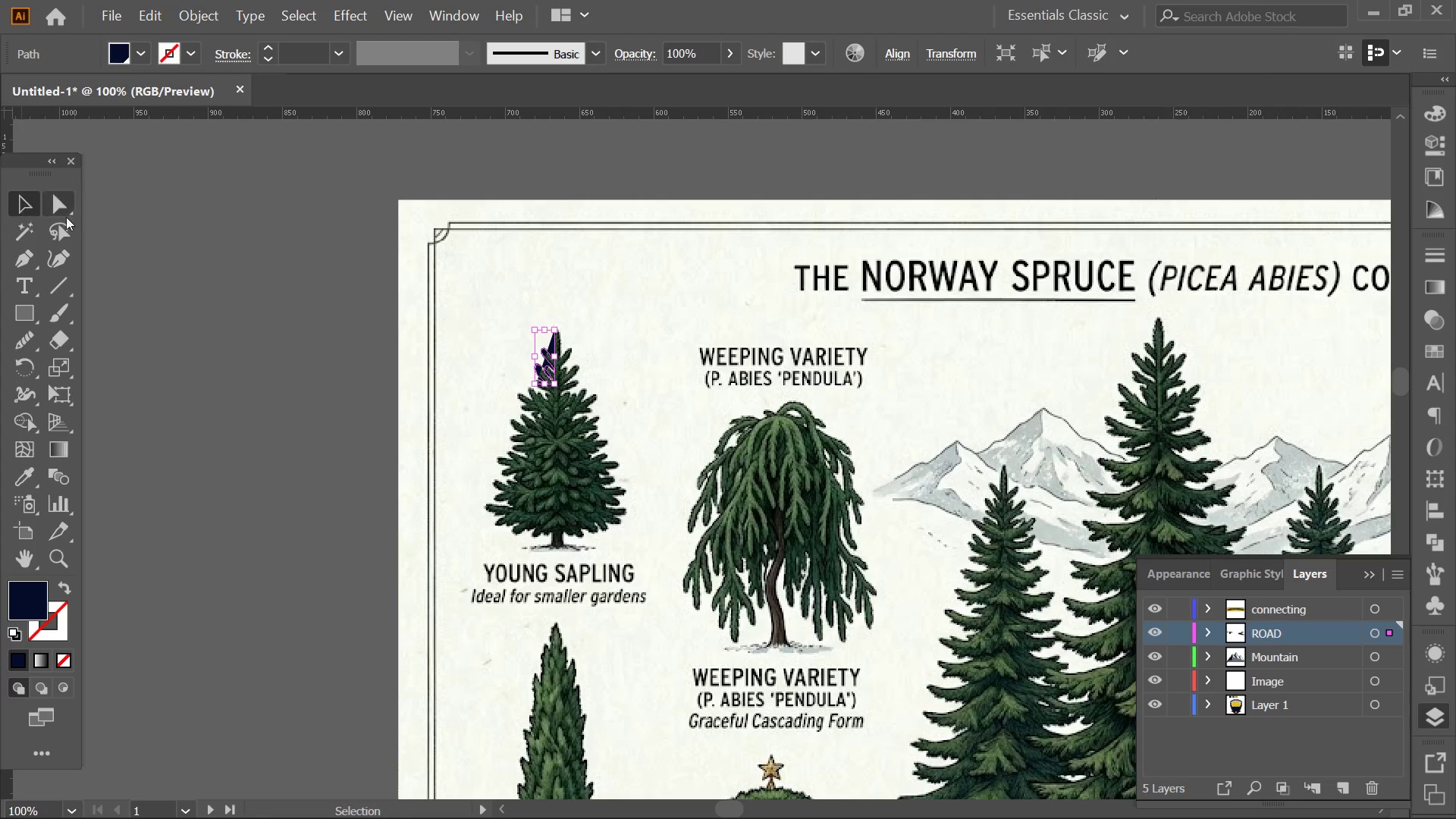 
hold_key(key=AltLeft, duration=0.38)
scroll: coordinate [244, 244], scroll_direction: down, amount: 1.0
 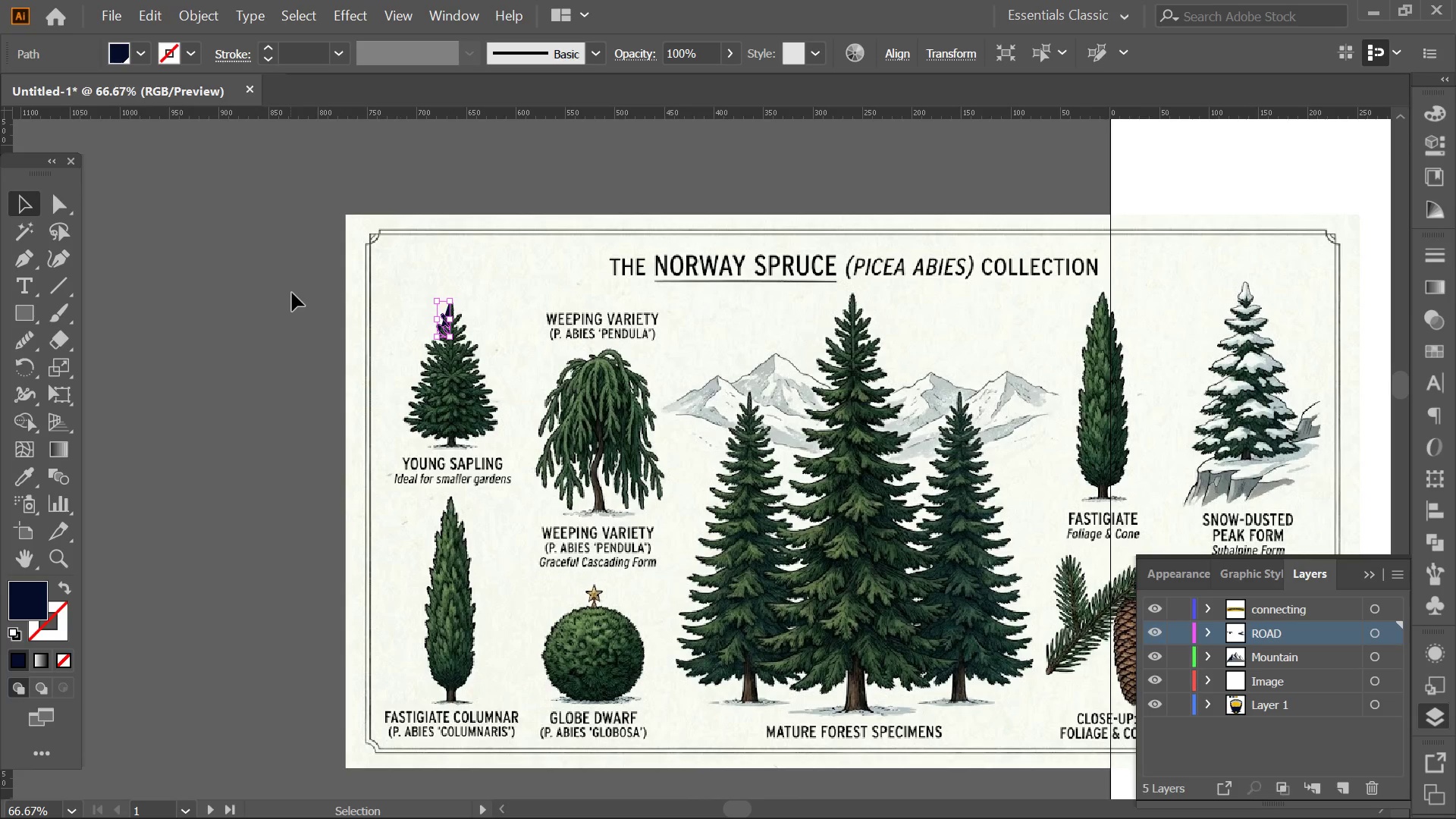 
left_click_drag(start_coordinate=[290, 272], to_coordinate=[729, 548])
 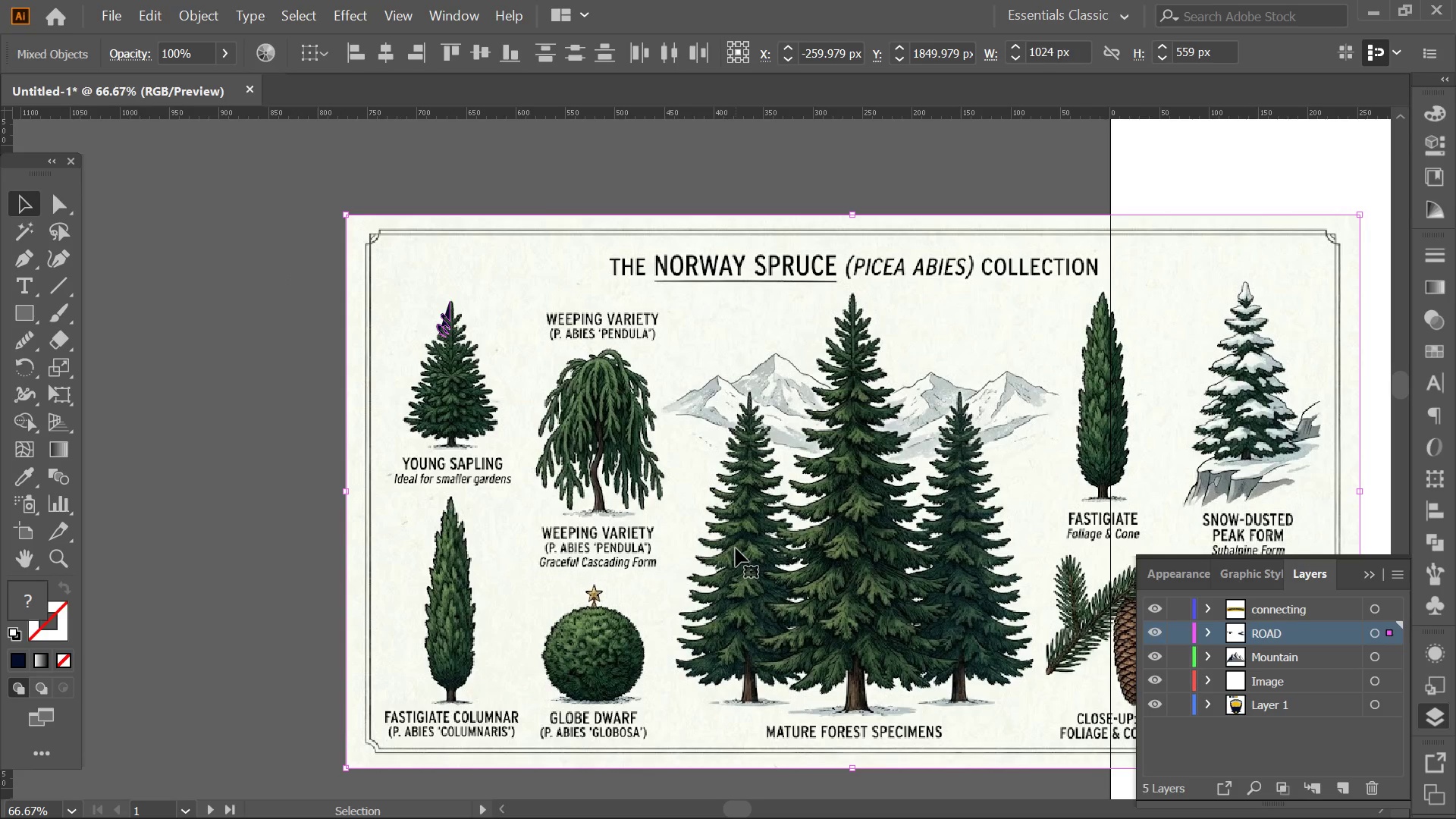 
key(Delete)
 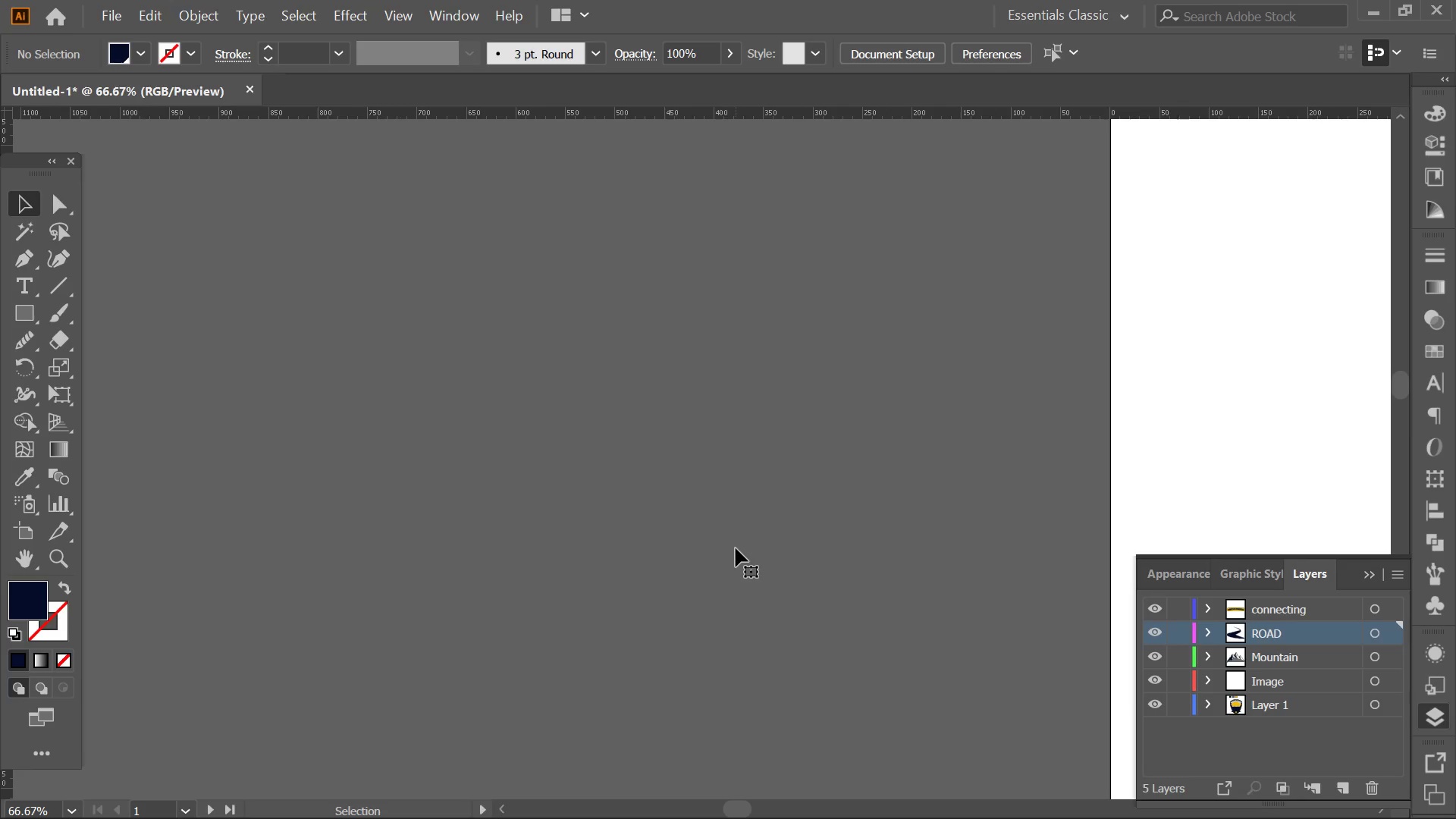 
key(Alt+AltLeft)
 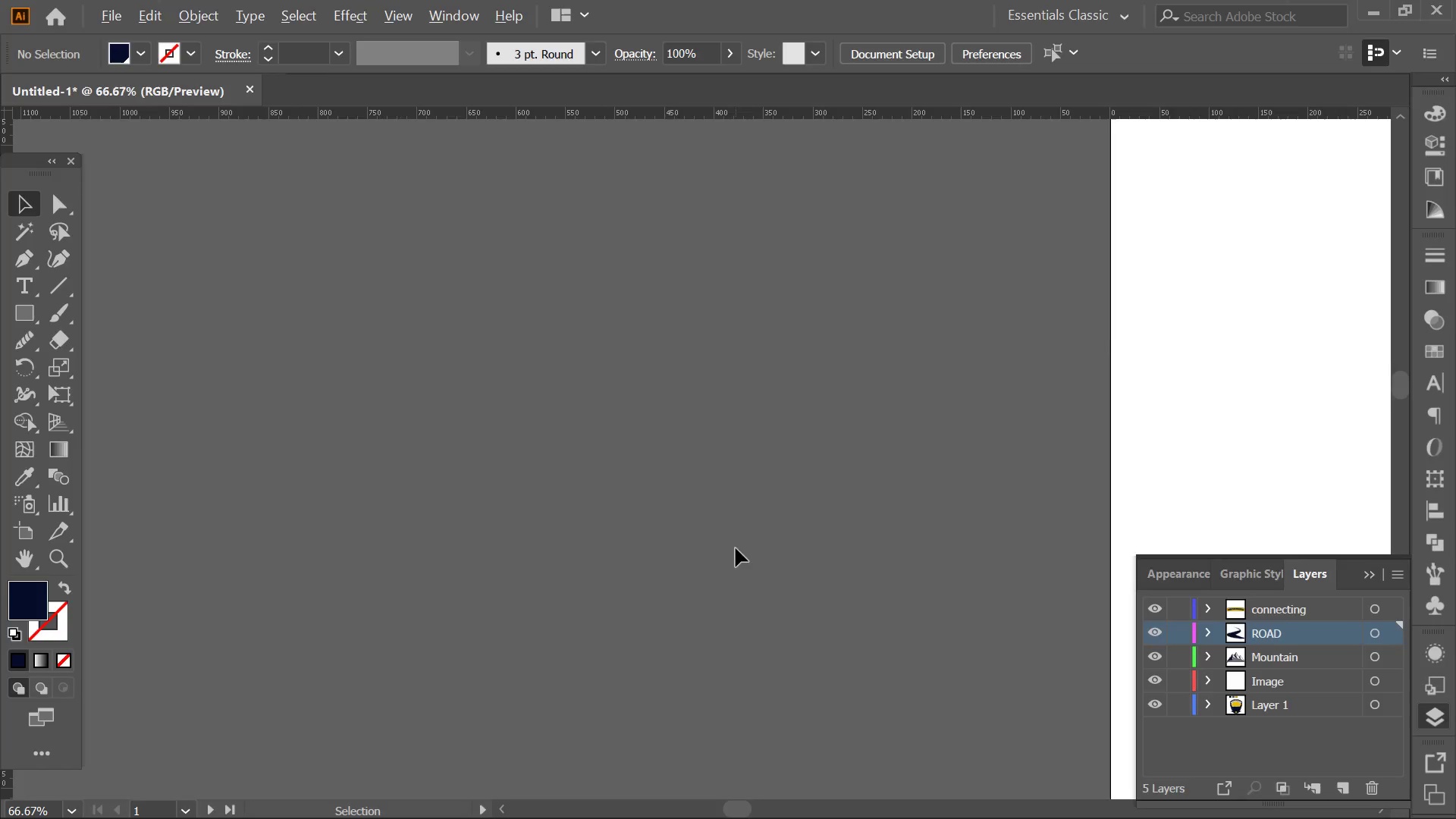 
key(Alt+Tab)
 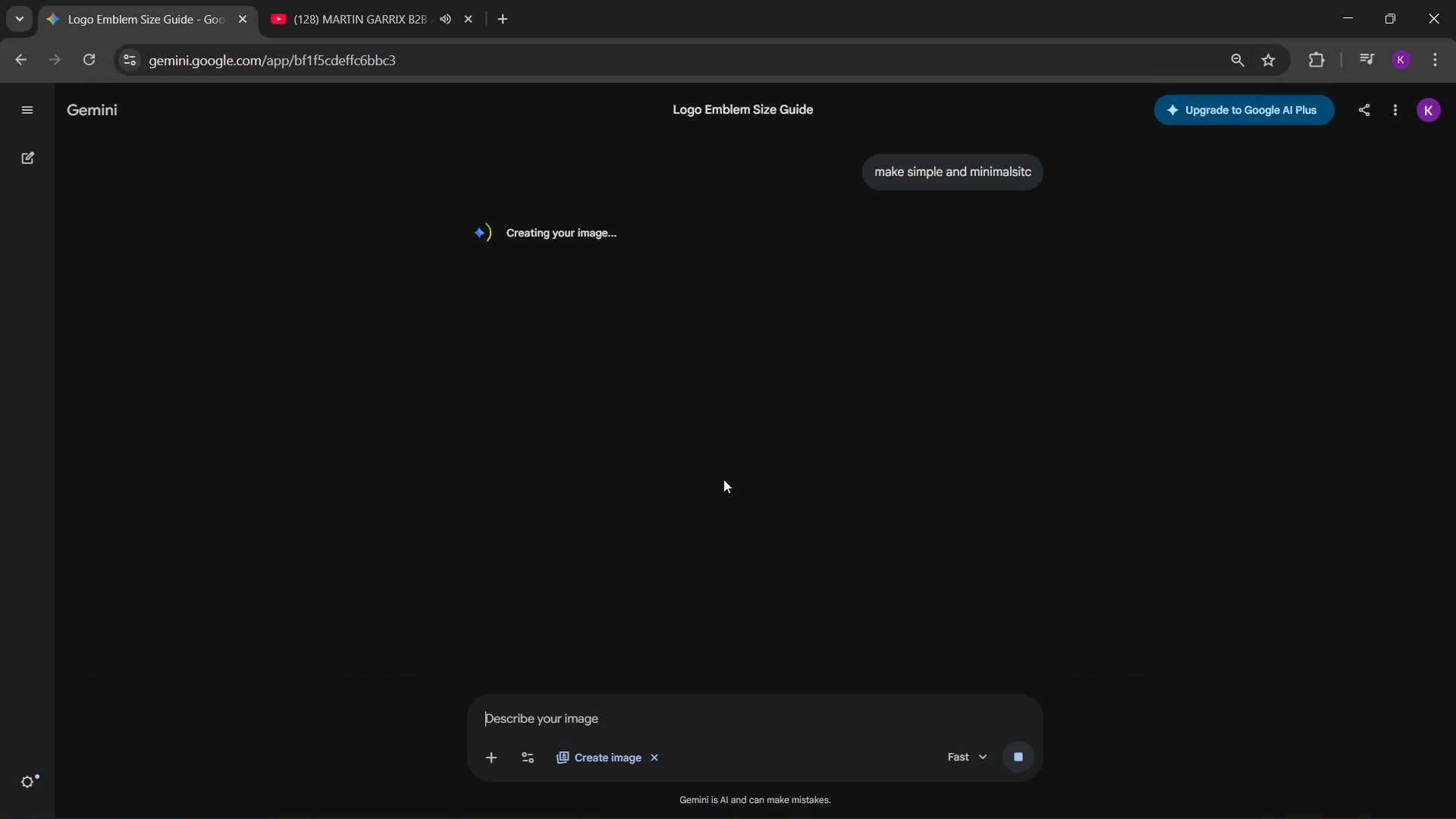 
key(Alt+AltLeft)
 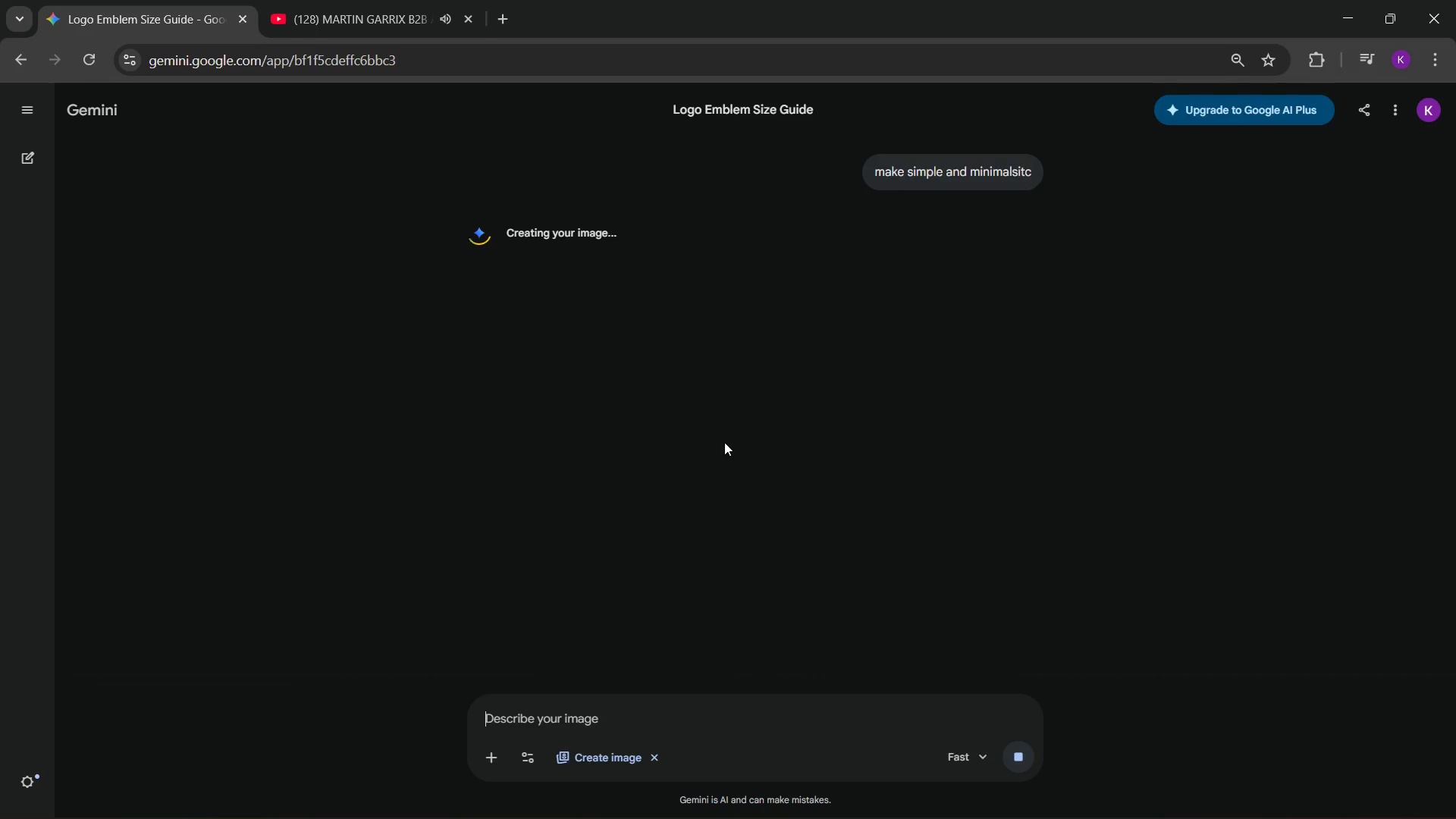 
key(Alt+Tab)
 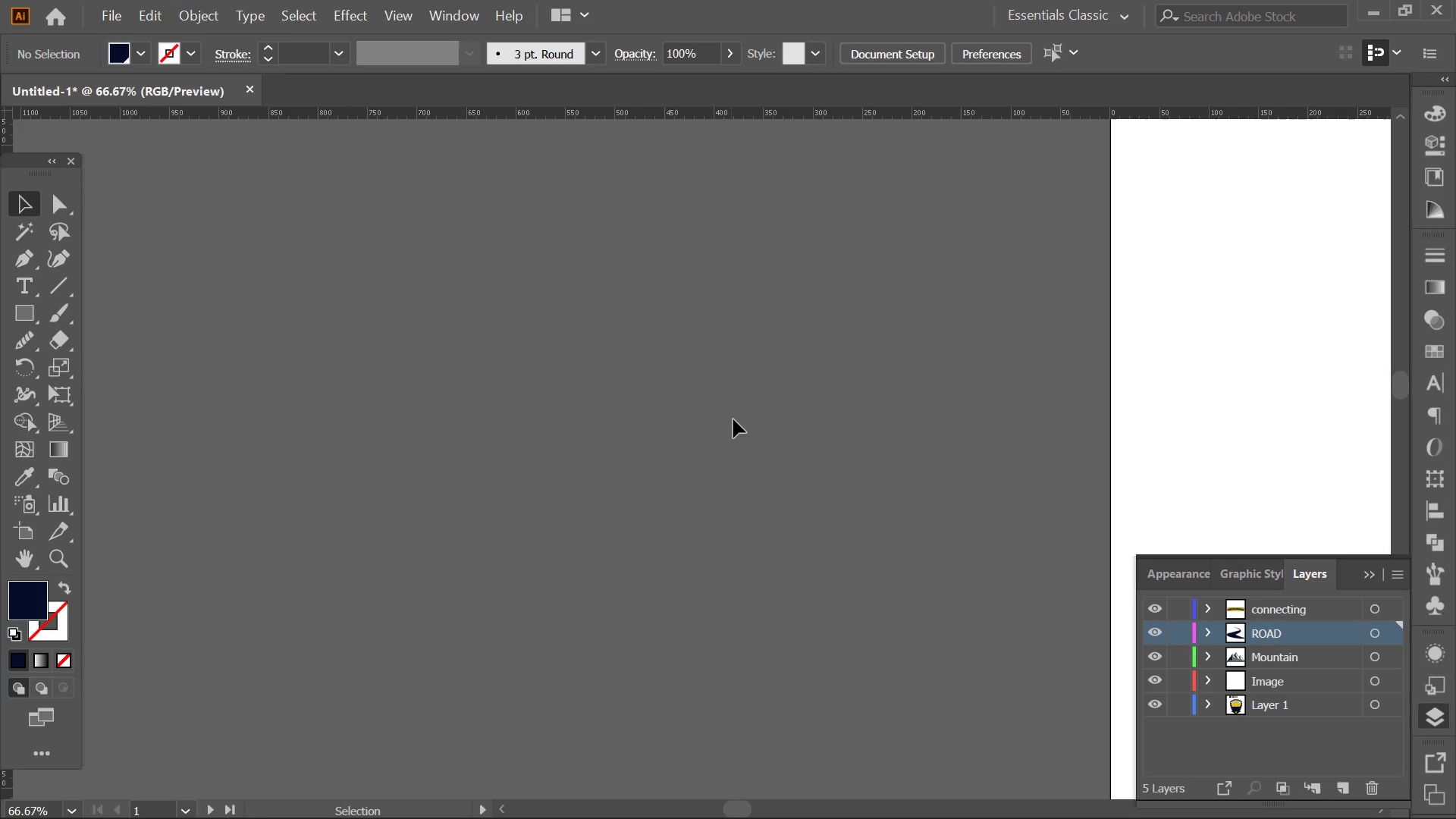 
key(Alt+AltLeft)
 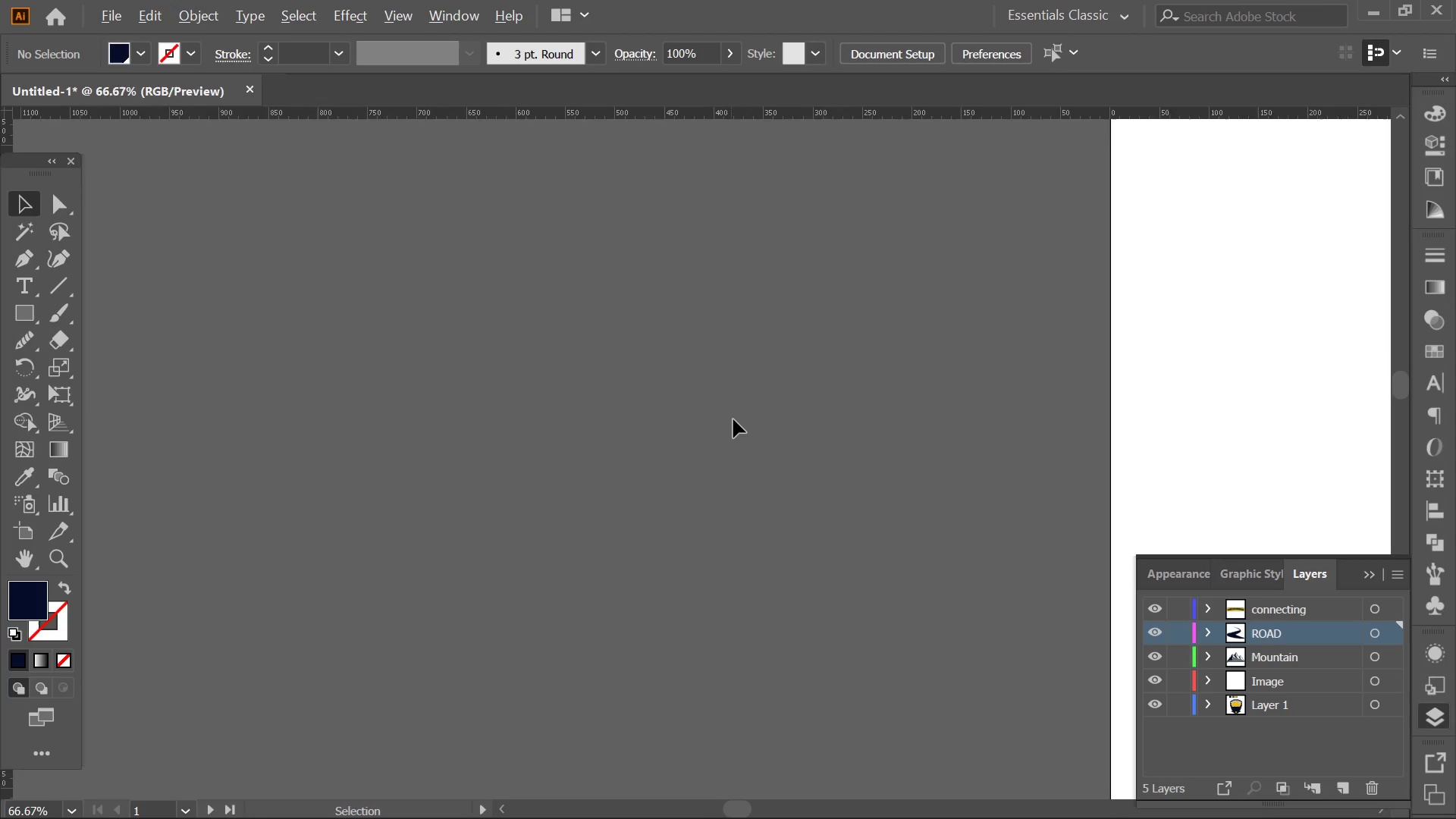 
hold_key(key=Space, duration=0.34)
 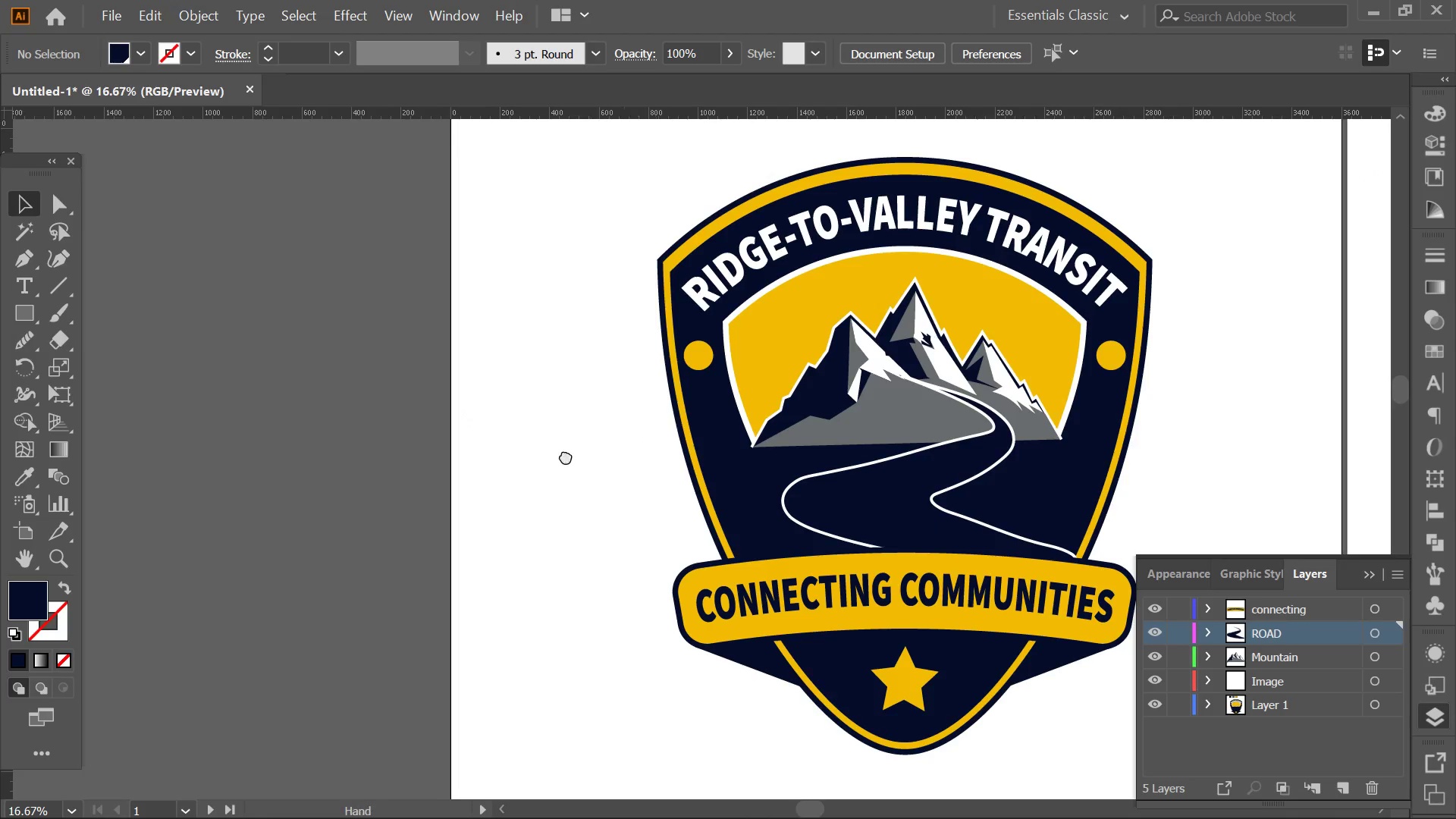 
left_click_drag(start_coordinate=[788, 430], to_coordinate=[331, 439])
 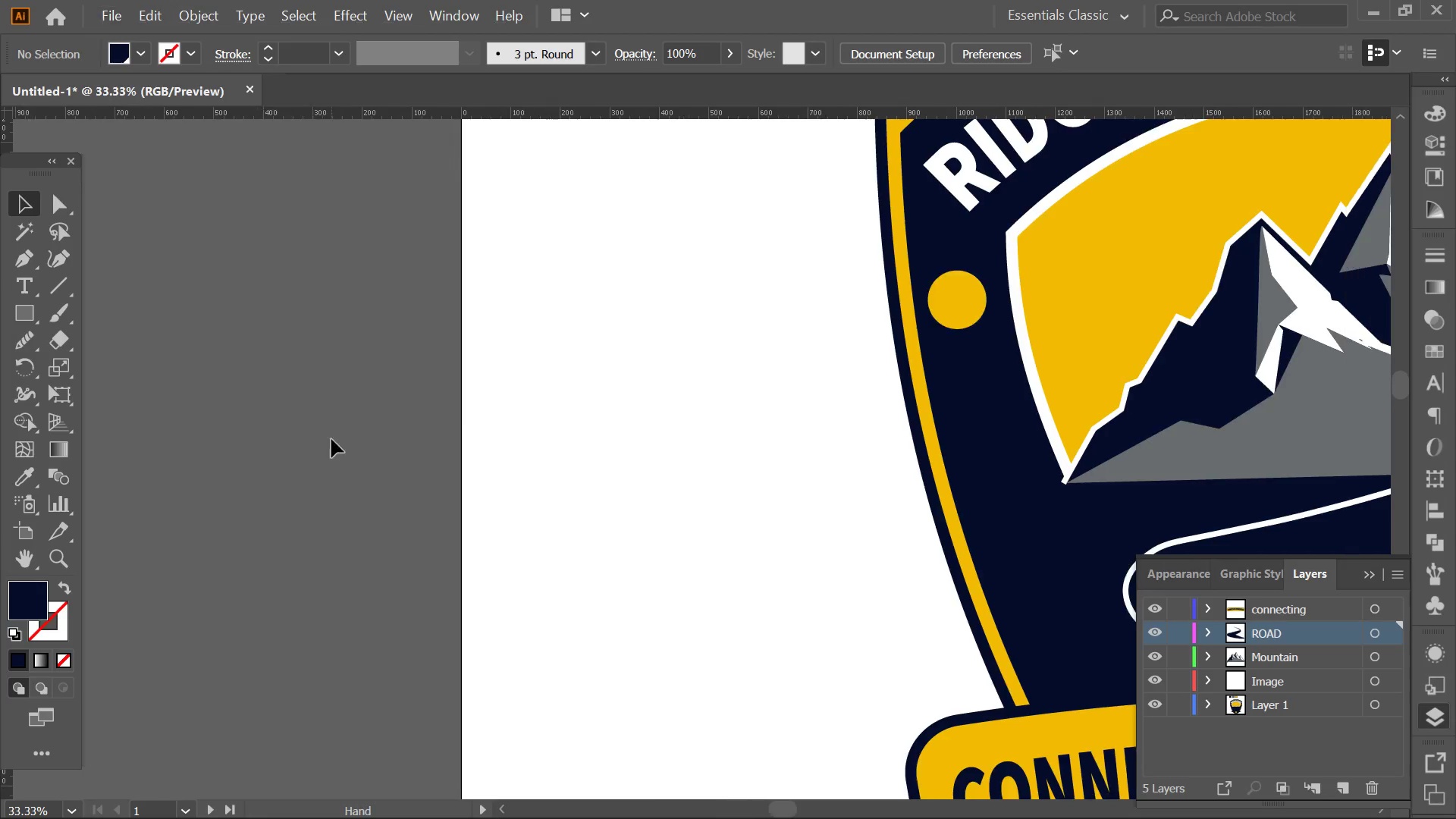 
scroll: coordinate [733, 419], scroll_direction: down, amount: 2.0
 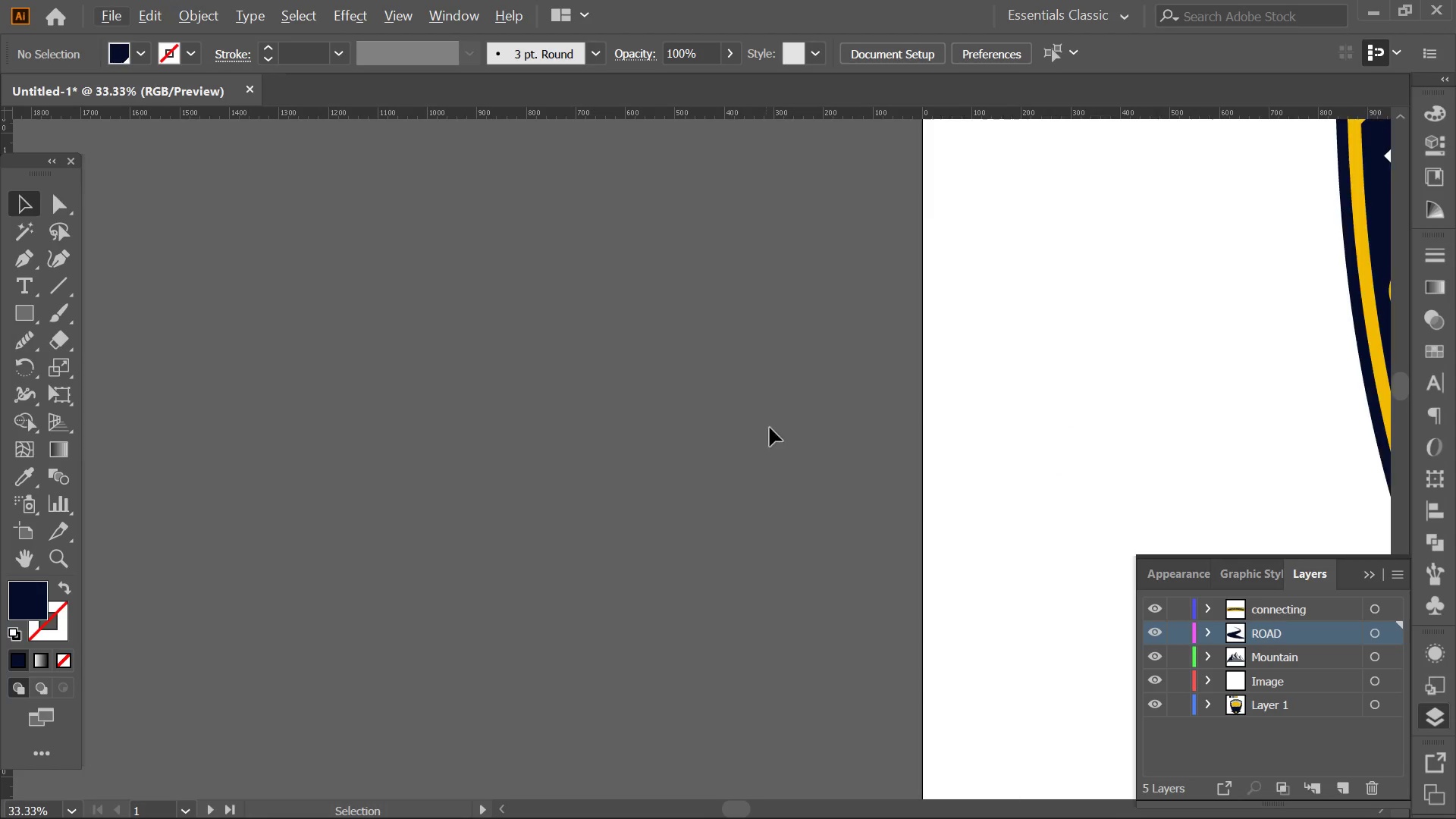 
key(Alt+AltLeft)
 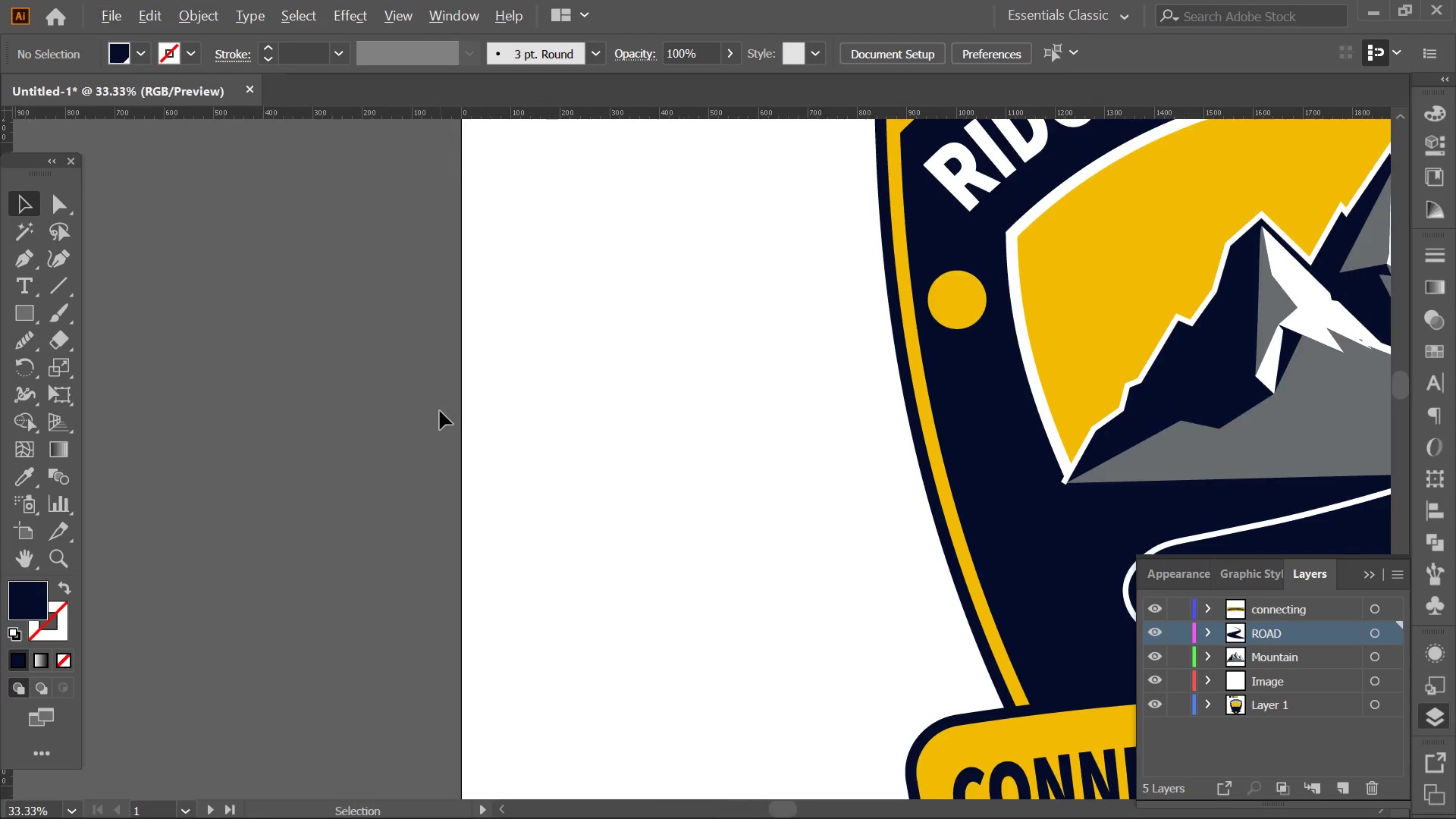 
hold_key(key=Space, duration=0.44)
 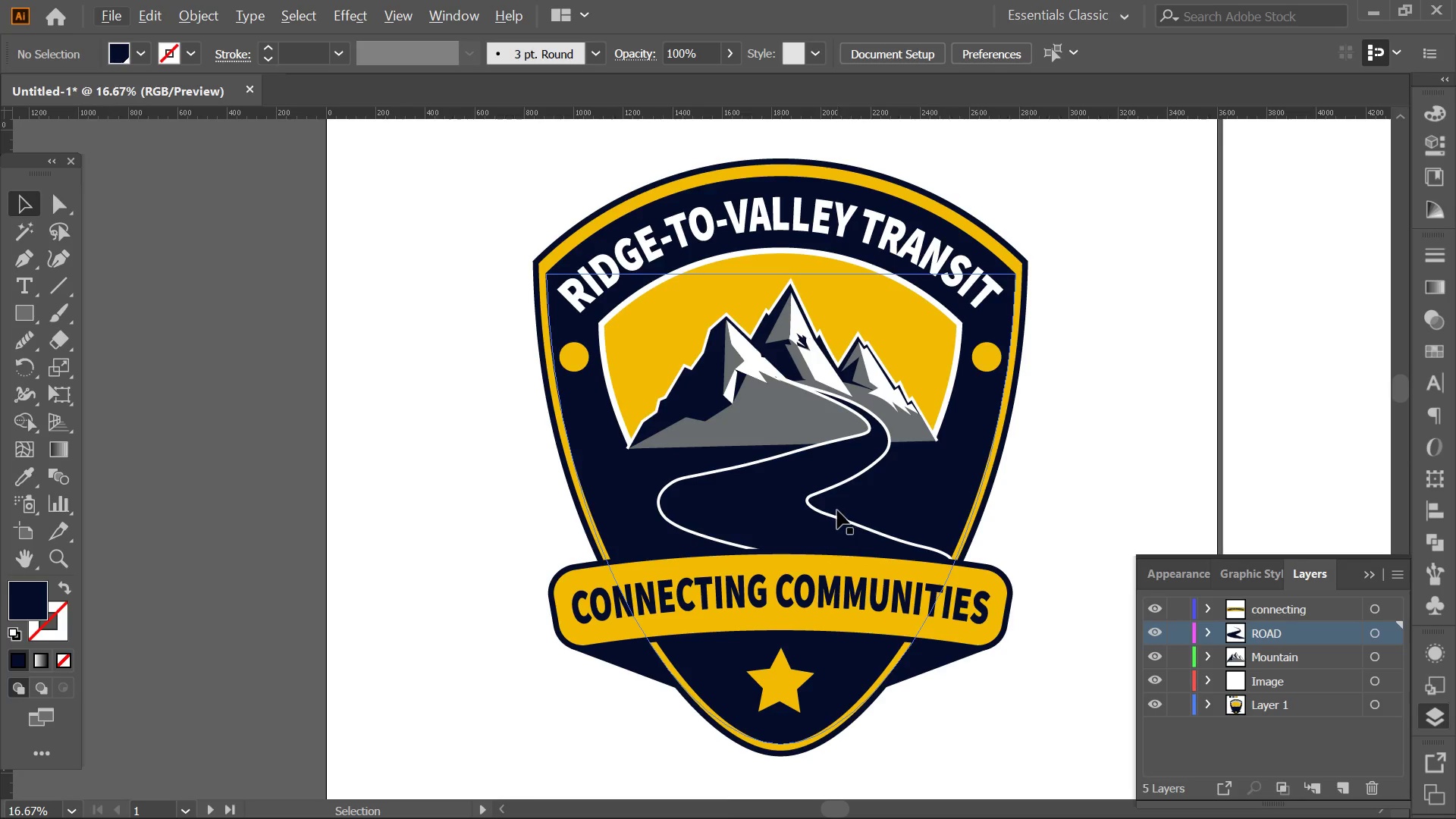 
left_click_drag(start_coordinate=[607, 454], to_coordinate=[483, 456])
 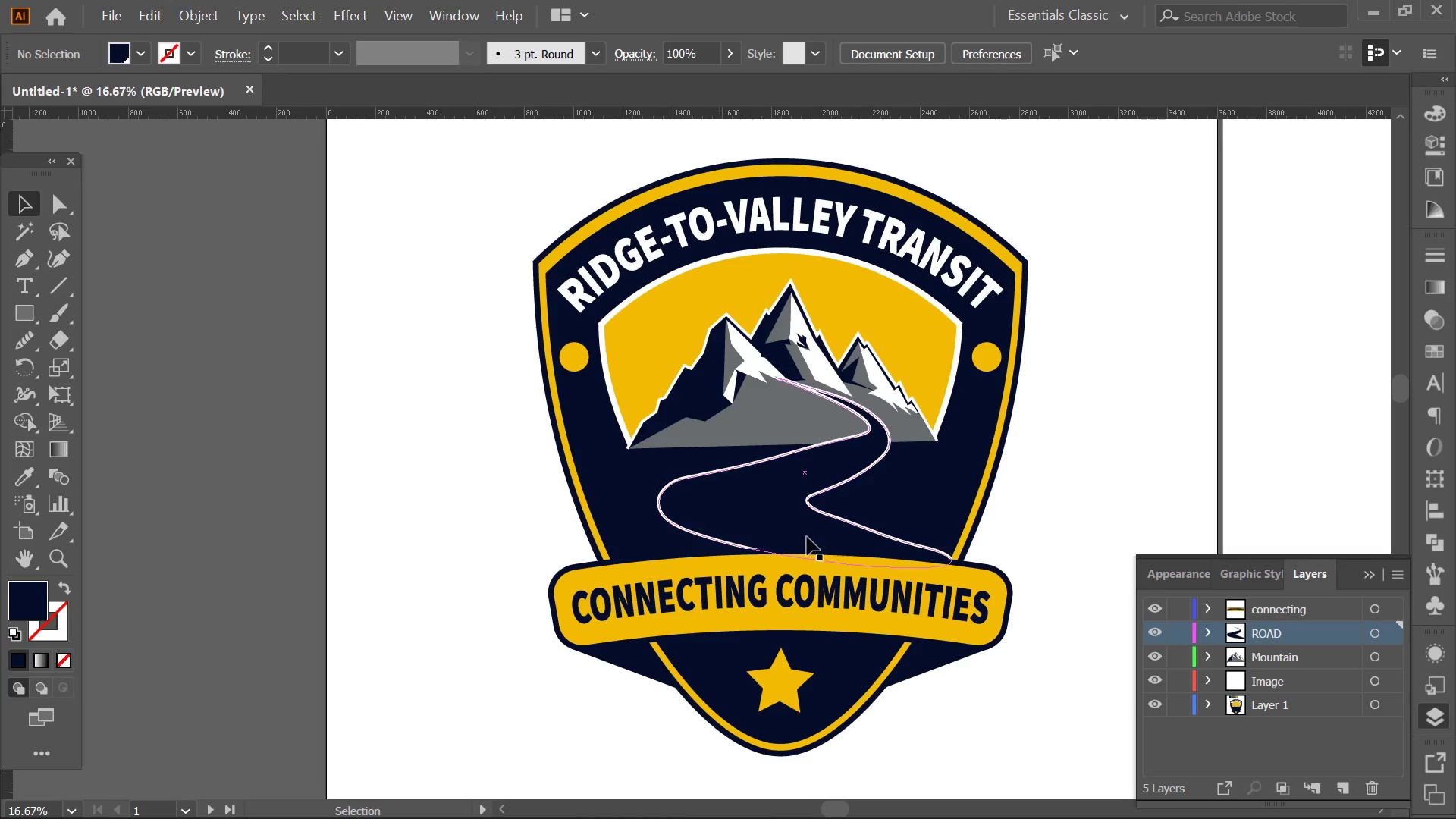 
scroll: coordinate [440, 411], scroll_direction: down, amount: 2.0
 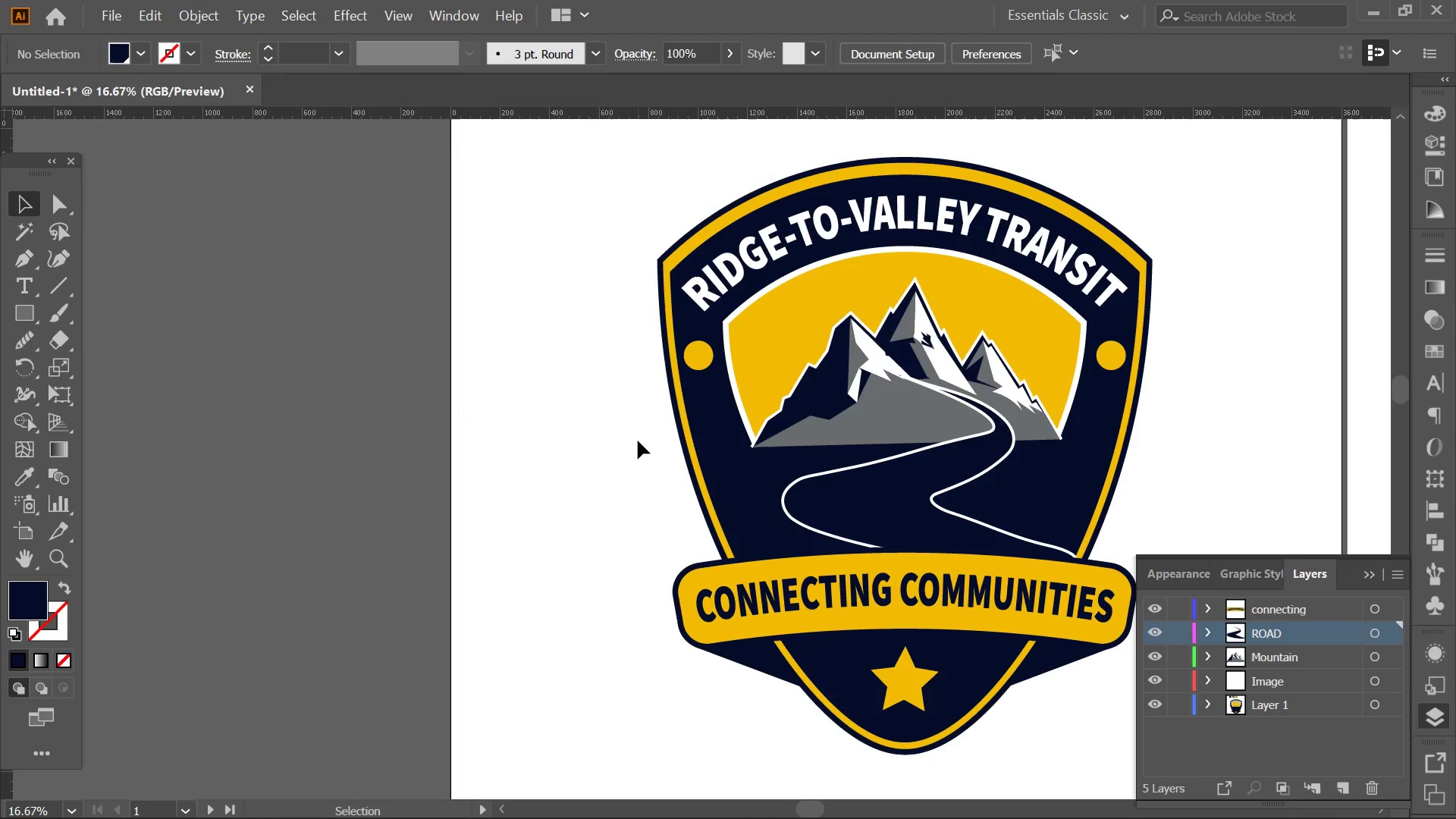 
hold_key(key=AltLeft, duration=0.39)
 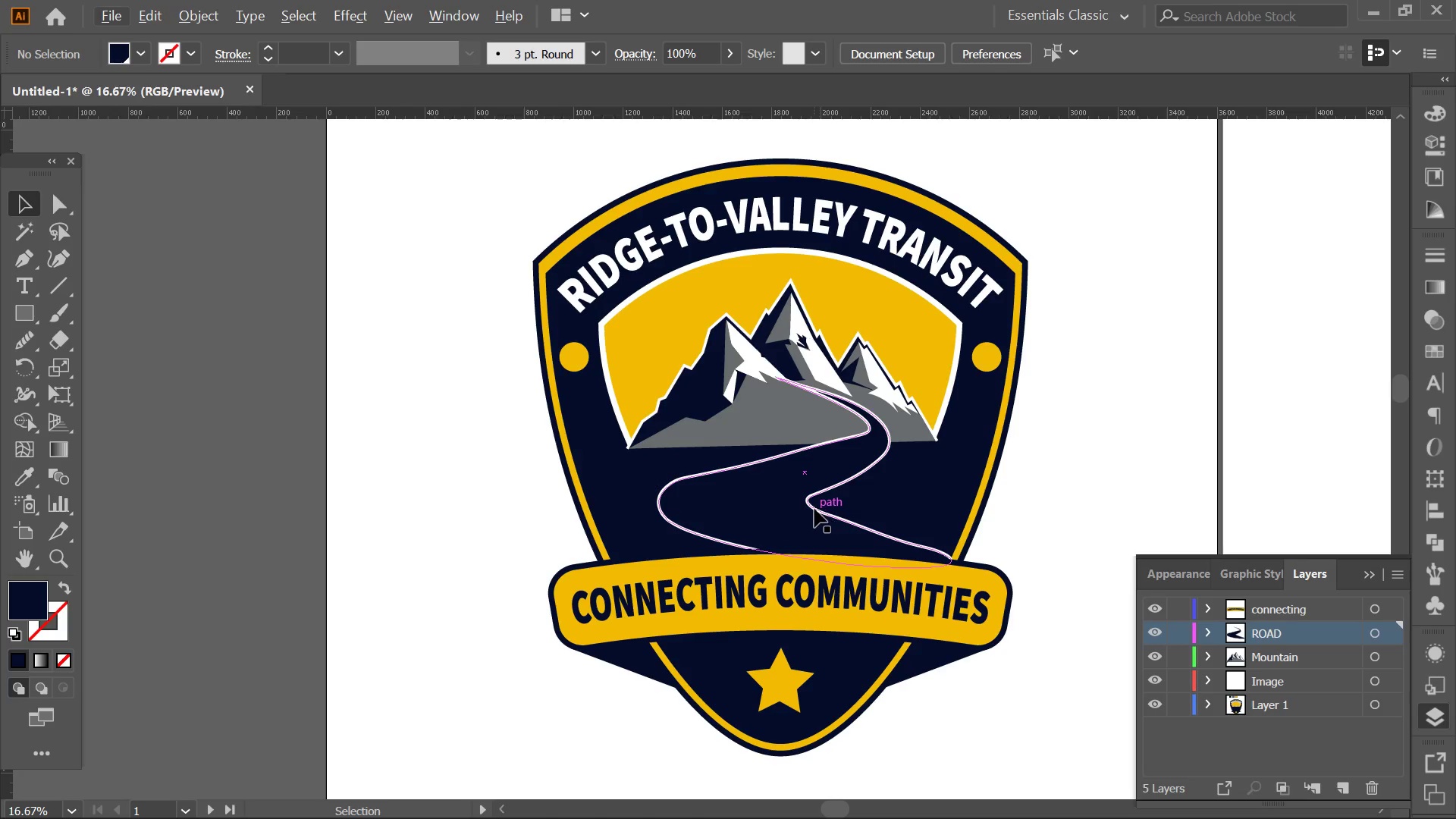 
left_click([814, 509])
 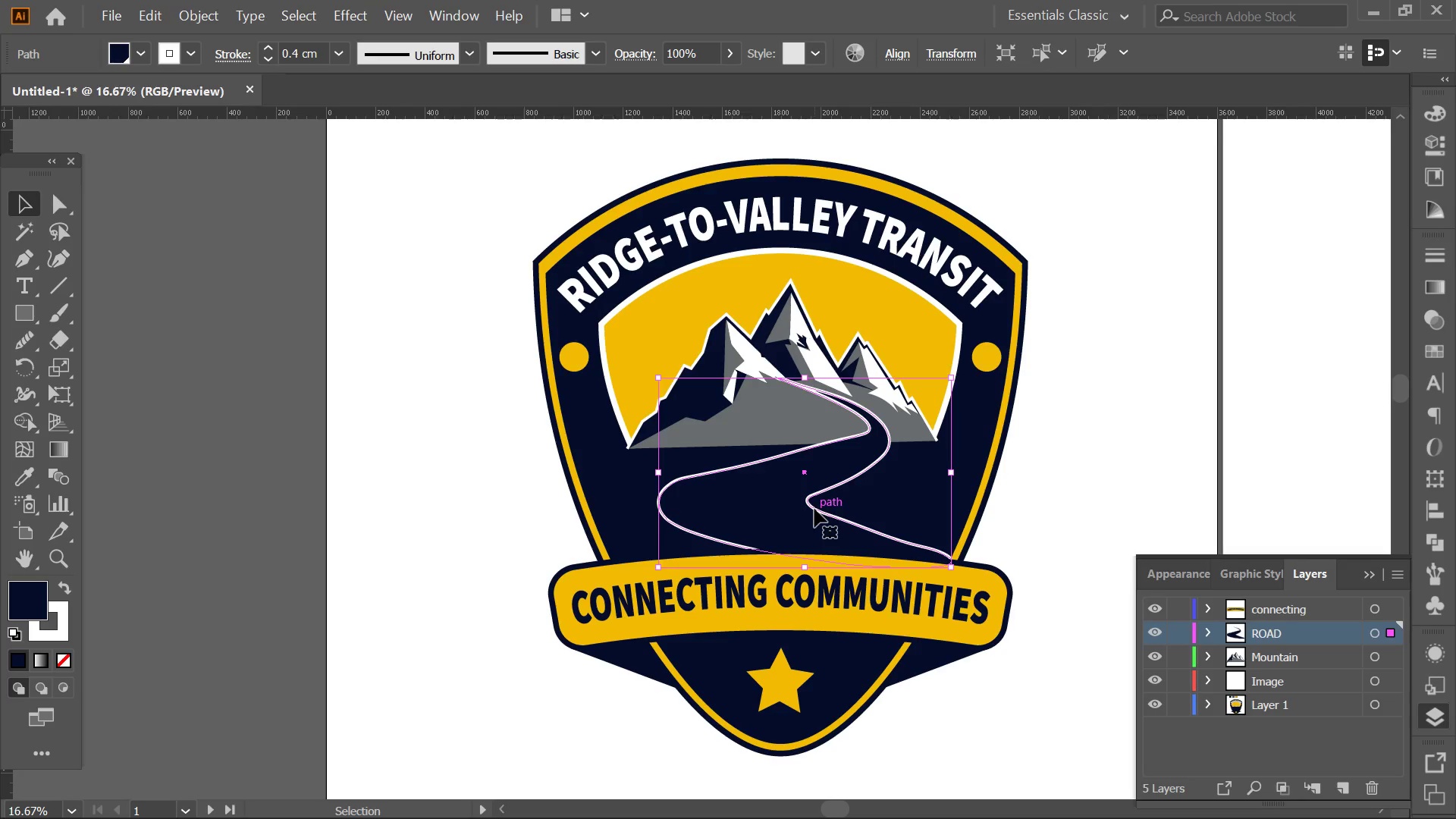 
key(Alt+AltLeft)
 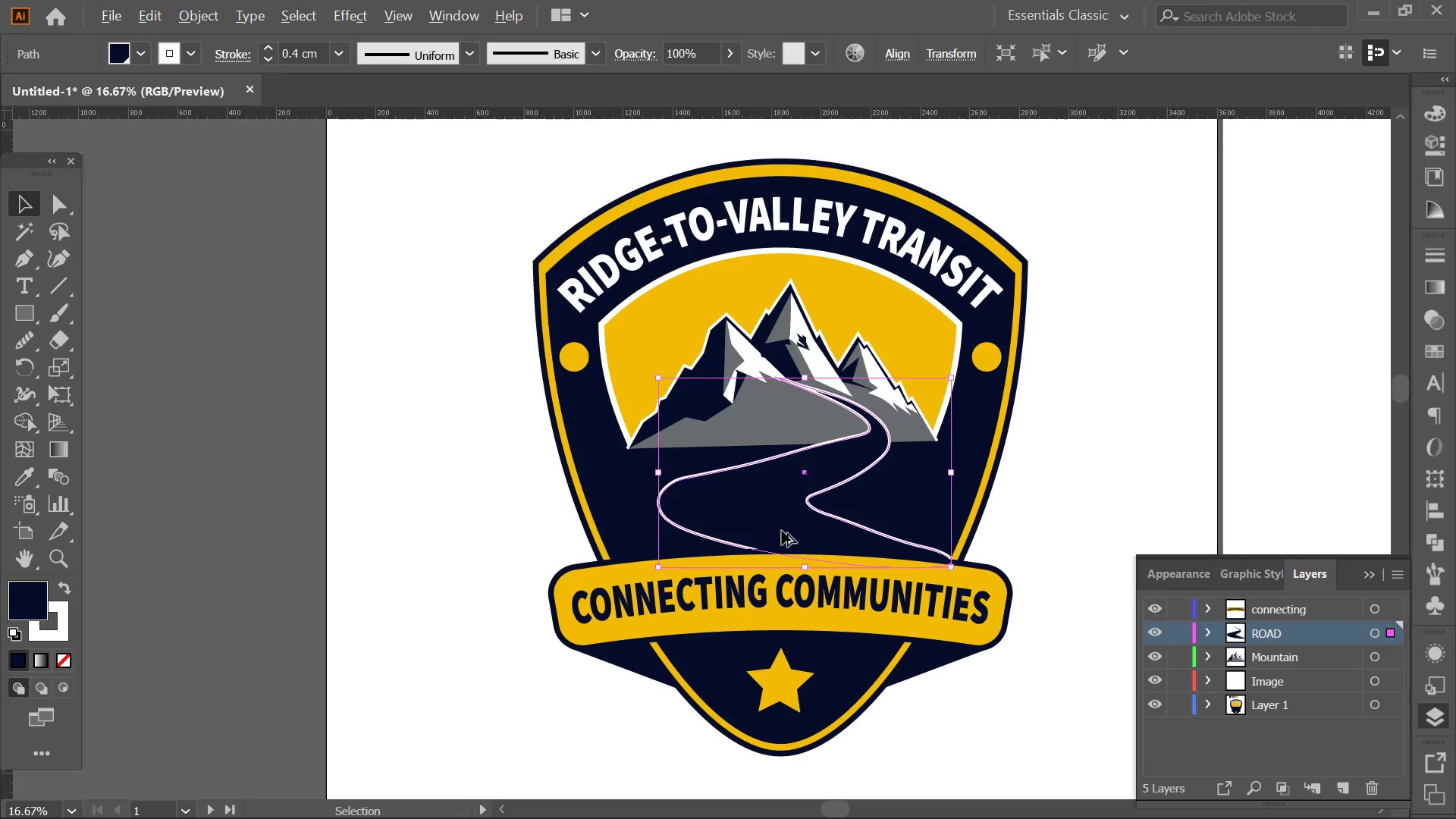 
scroll: coordinate [782, 531], scroll_direction: up, amount: 2.0
 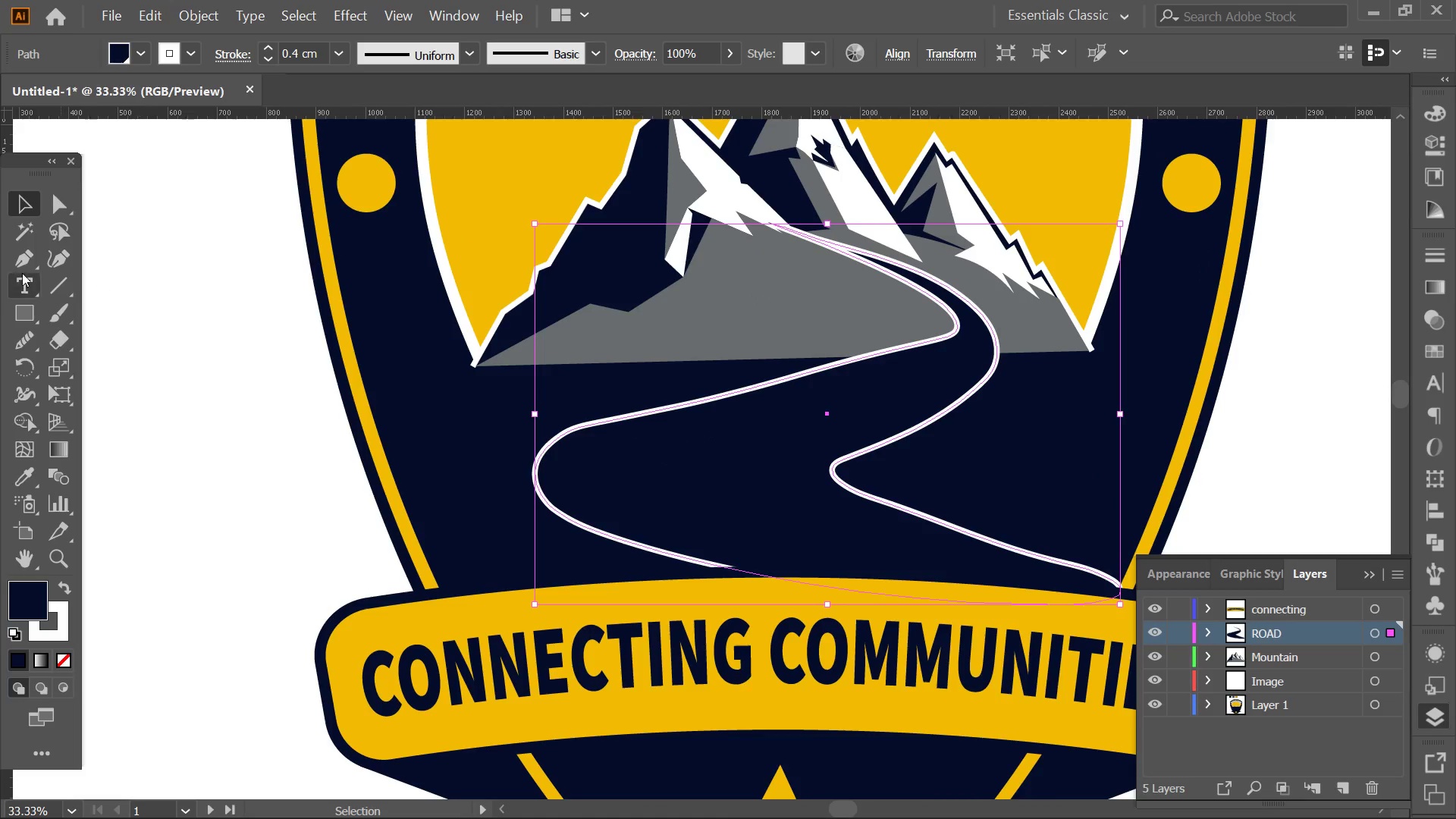 
left_click([43, 260])
 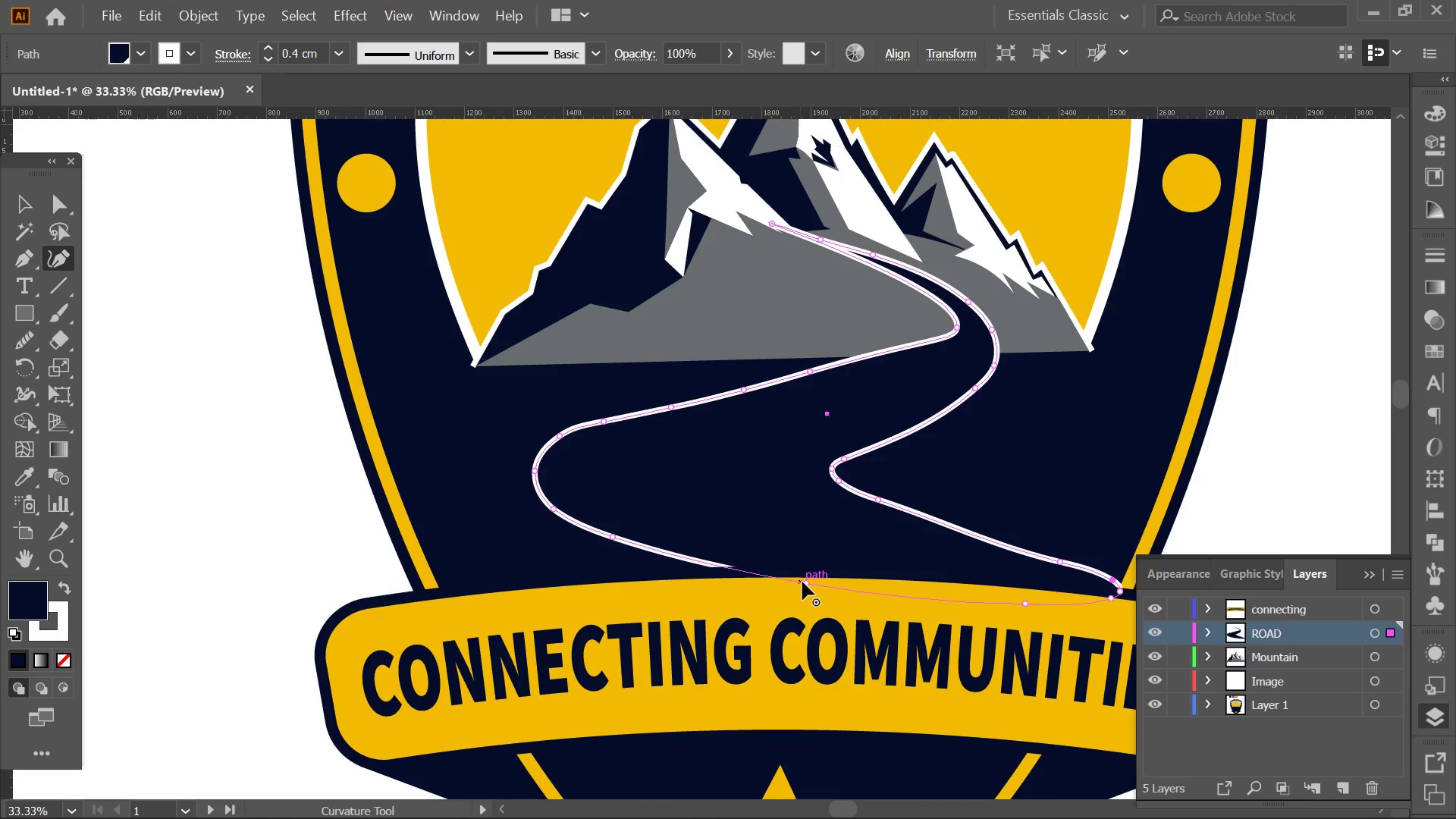 
left_click_drag(start_coordinate=[807, 582], to_coordinate=[720, 570])
 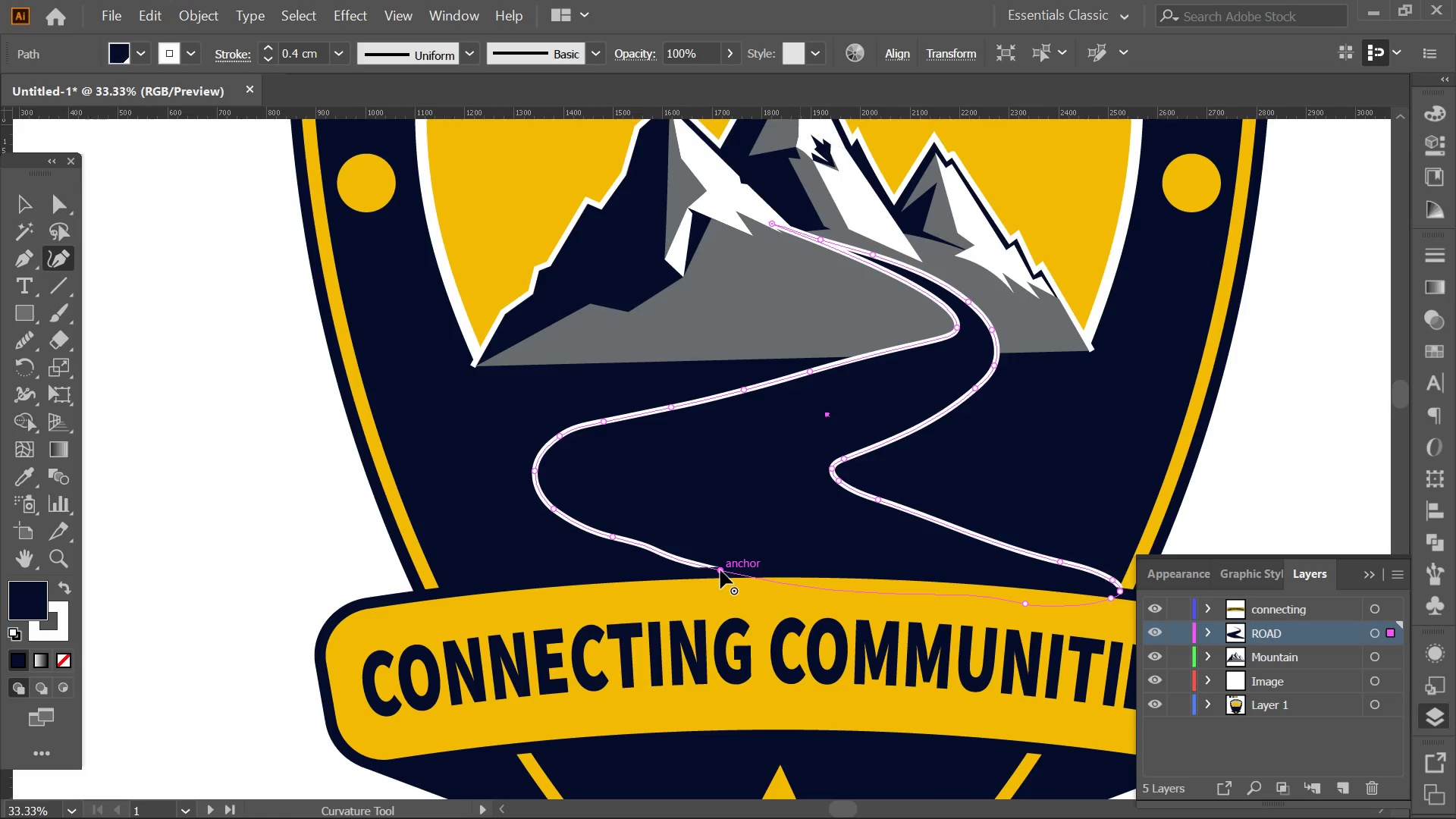 
double_click([720, 570])
 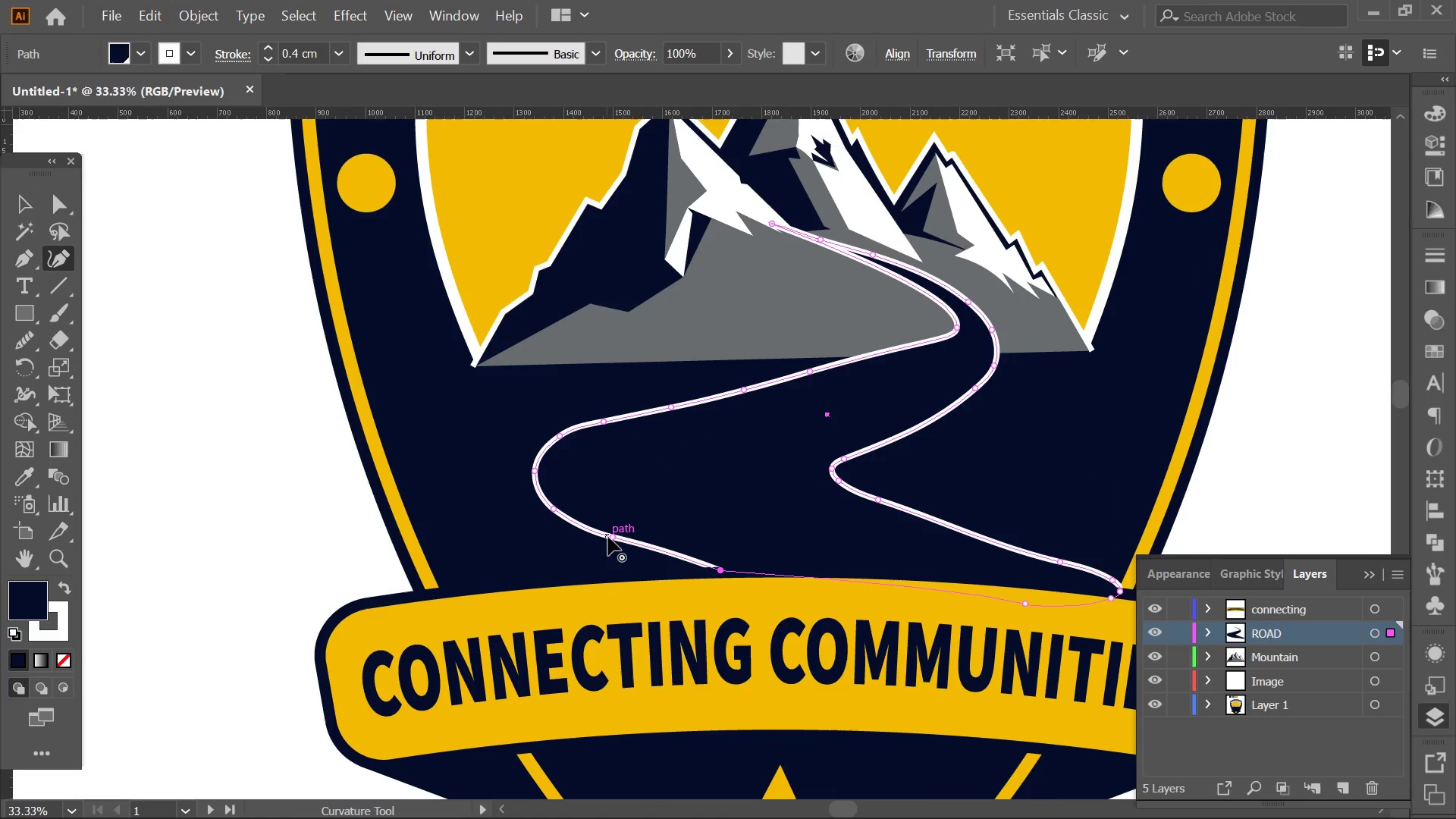 
double_click([613, 538])
 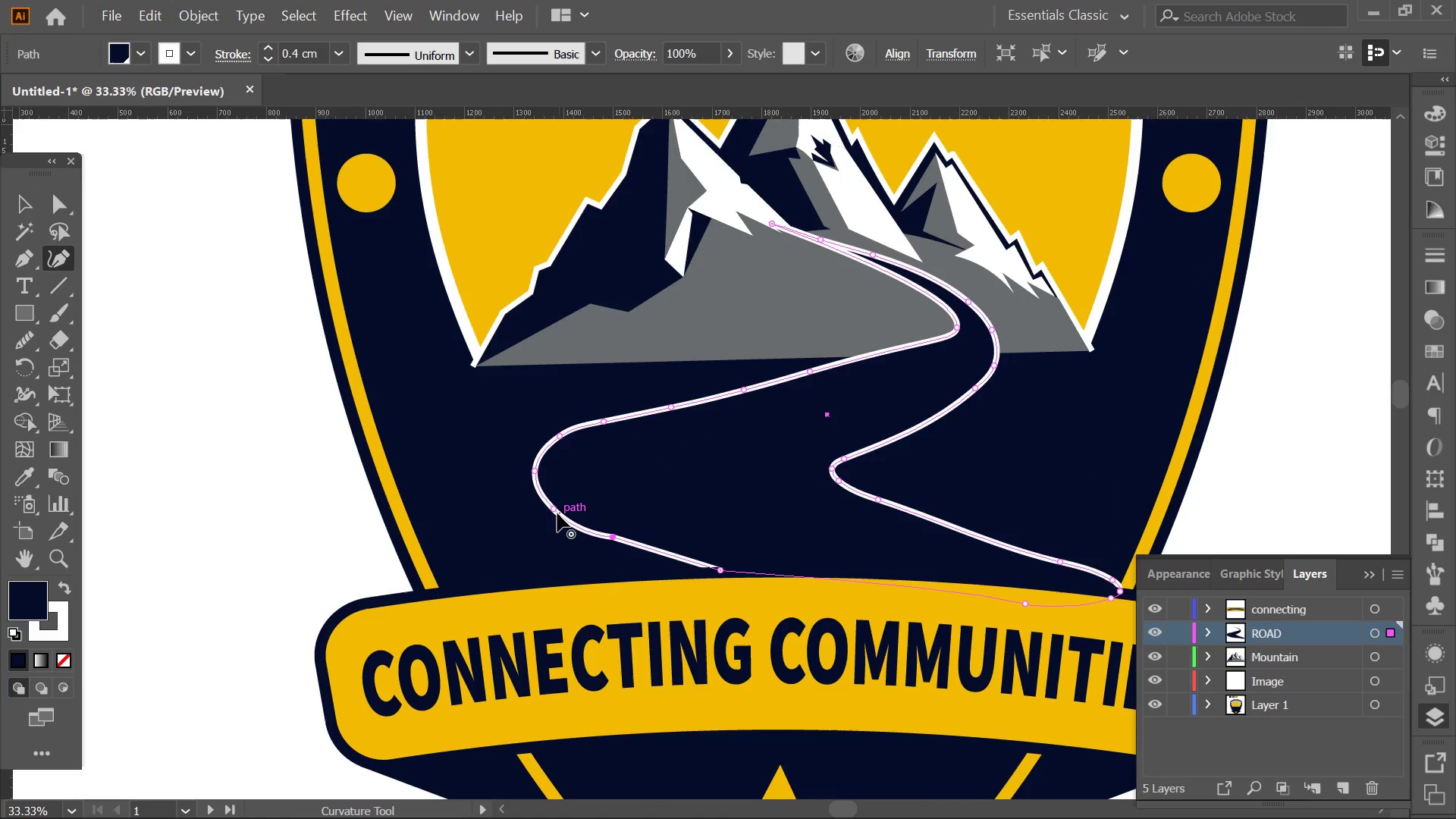 
double_click([557, 513])
 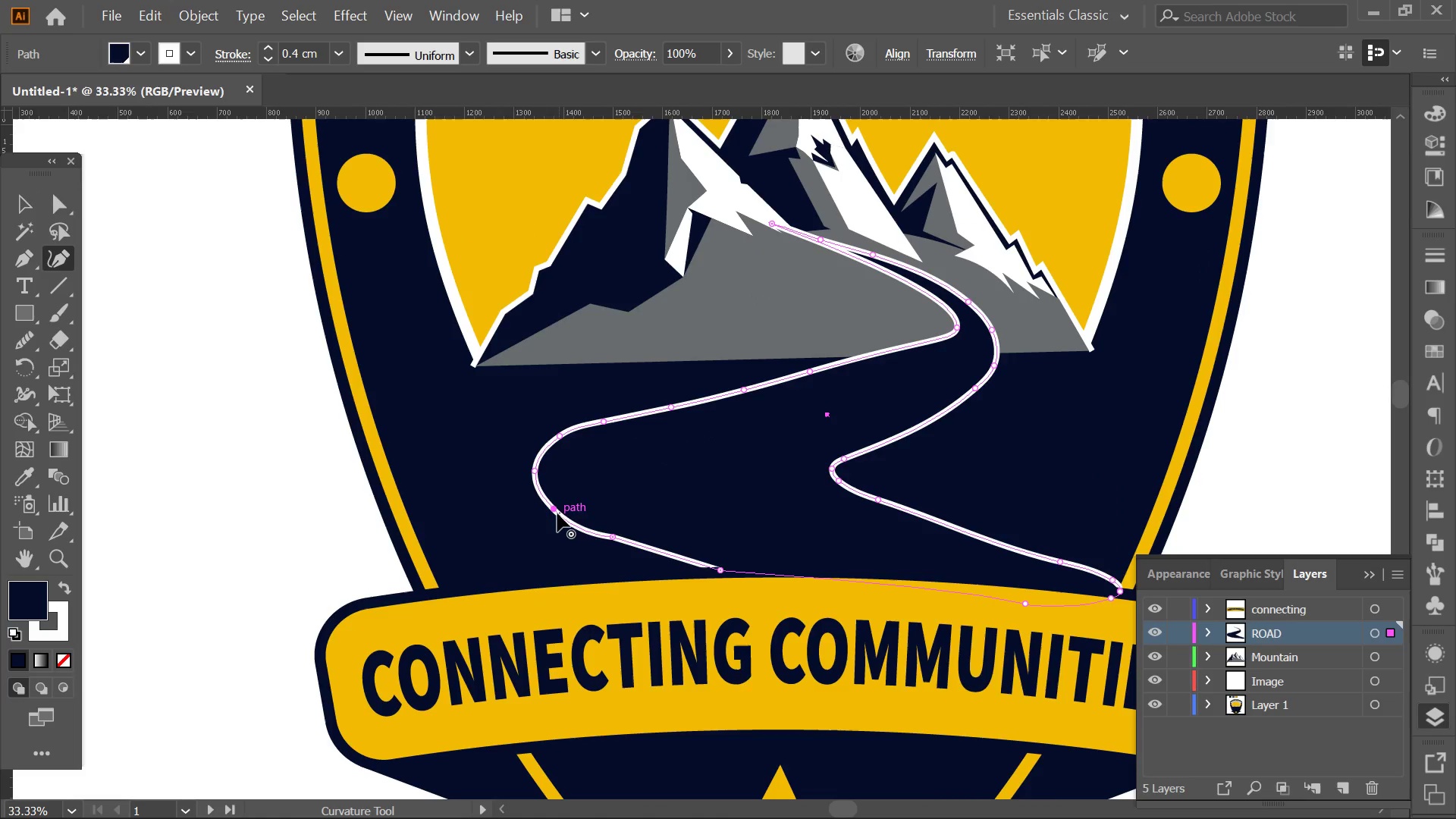 
triple_click([557, 513])
 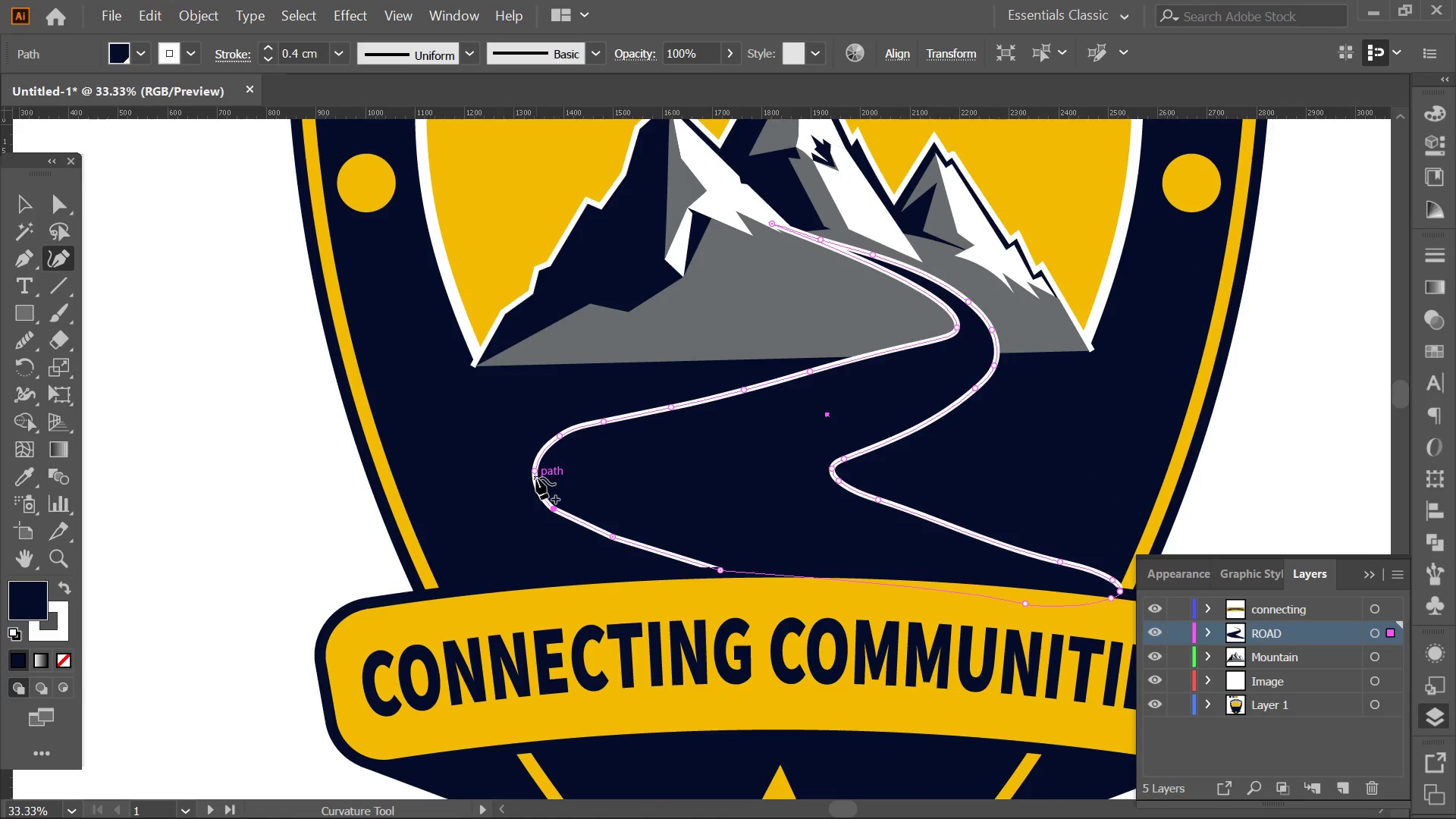 
double_click([535, 468])
 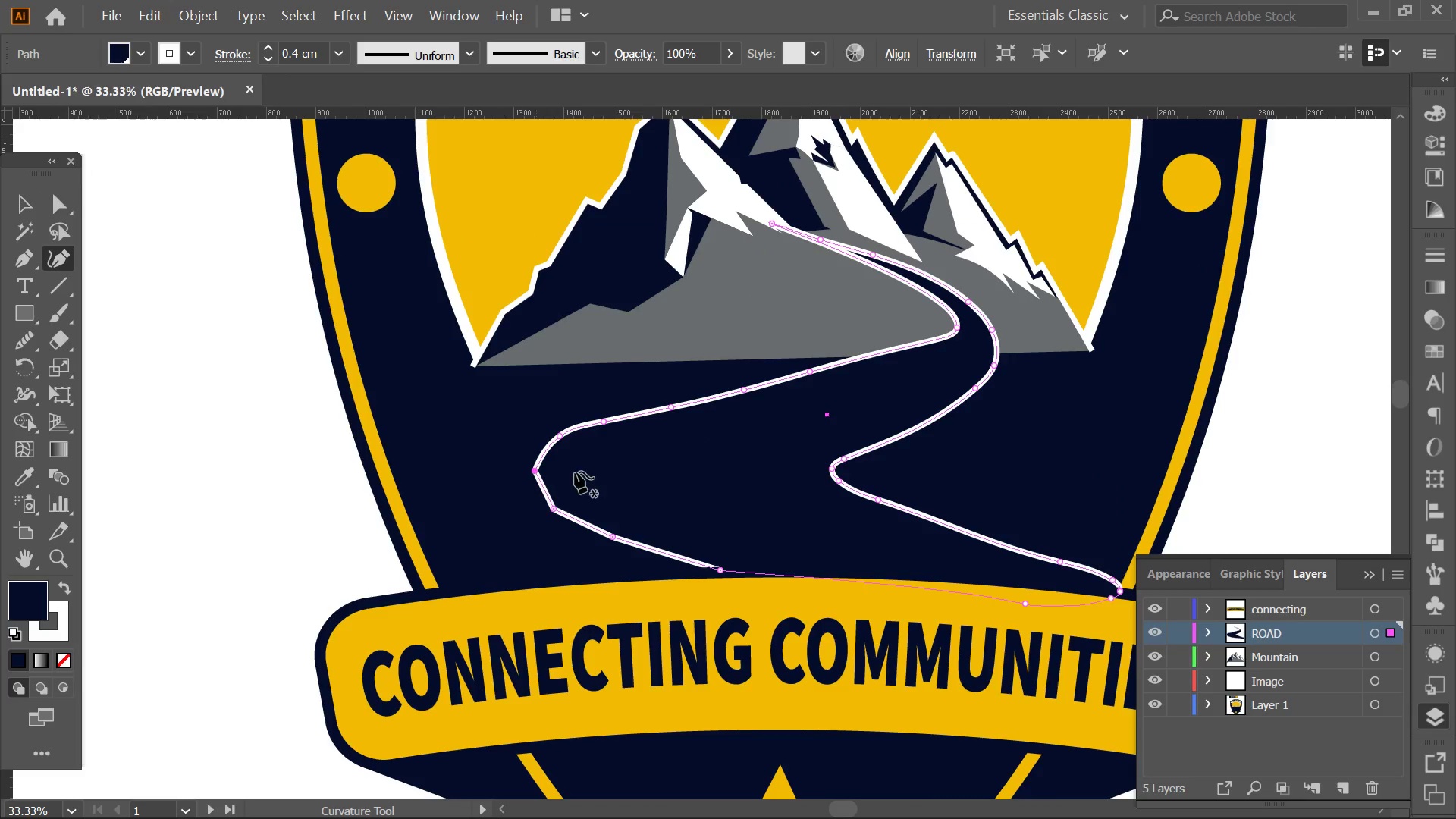 
key(Control+Z)
 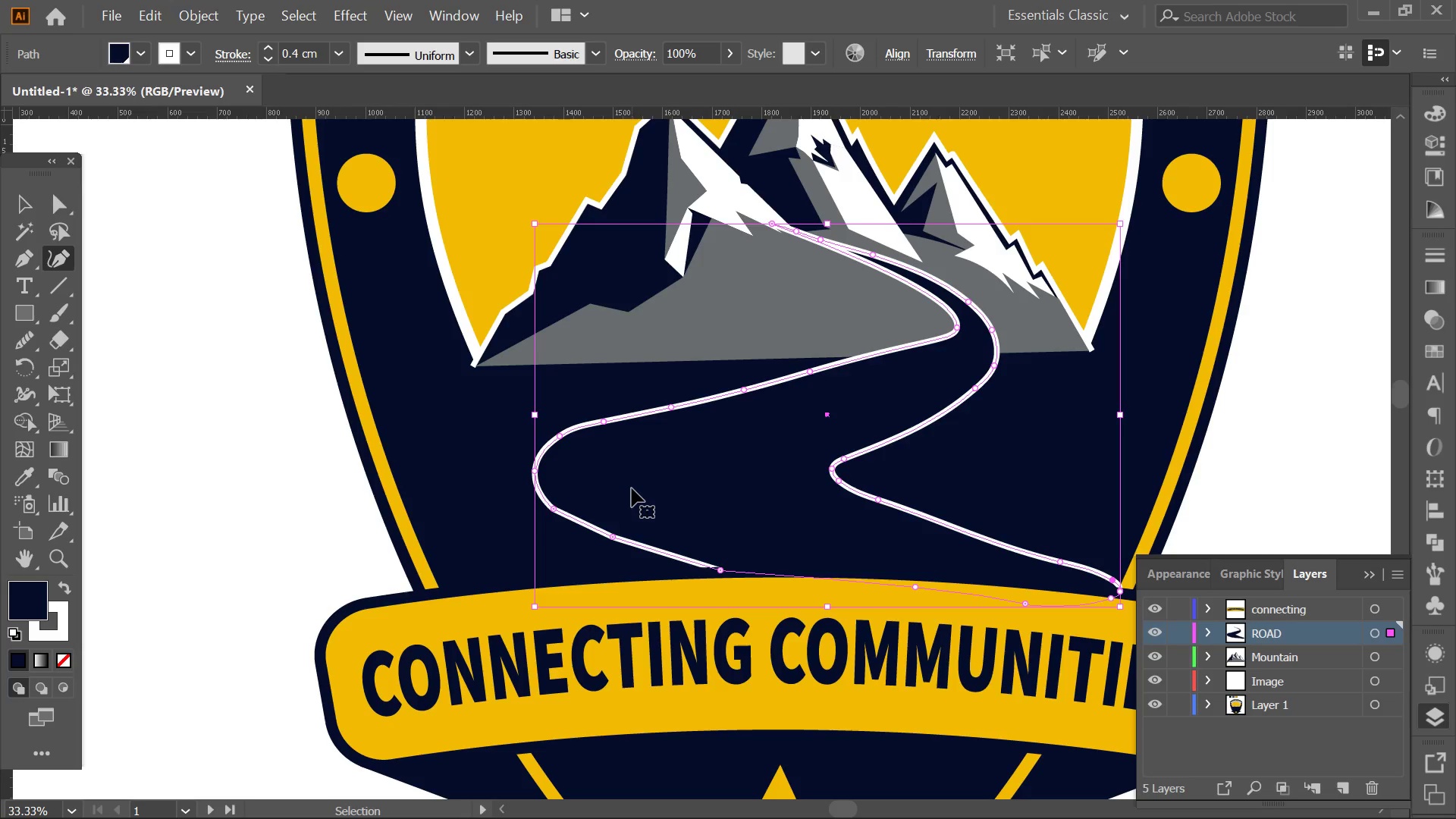 
key(Control+Z)
 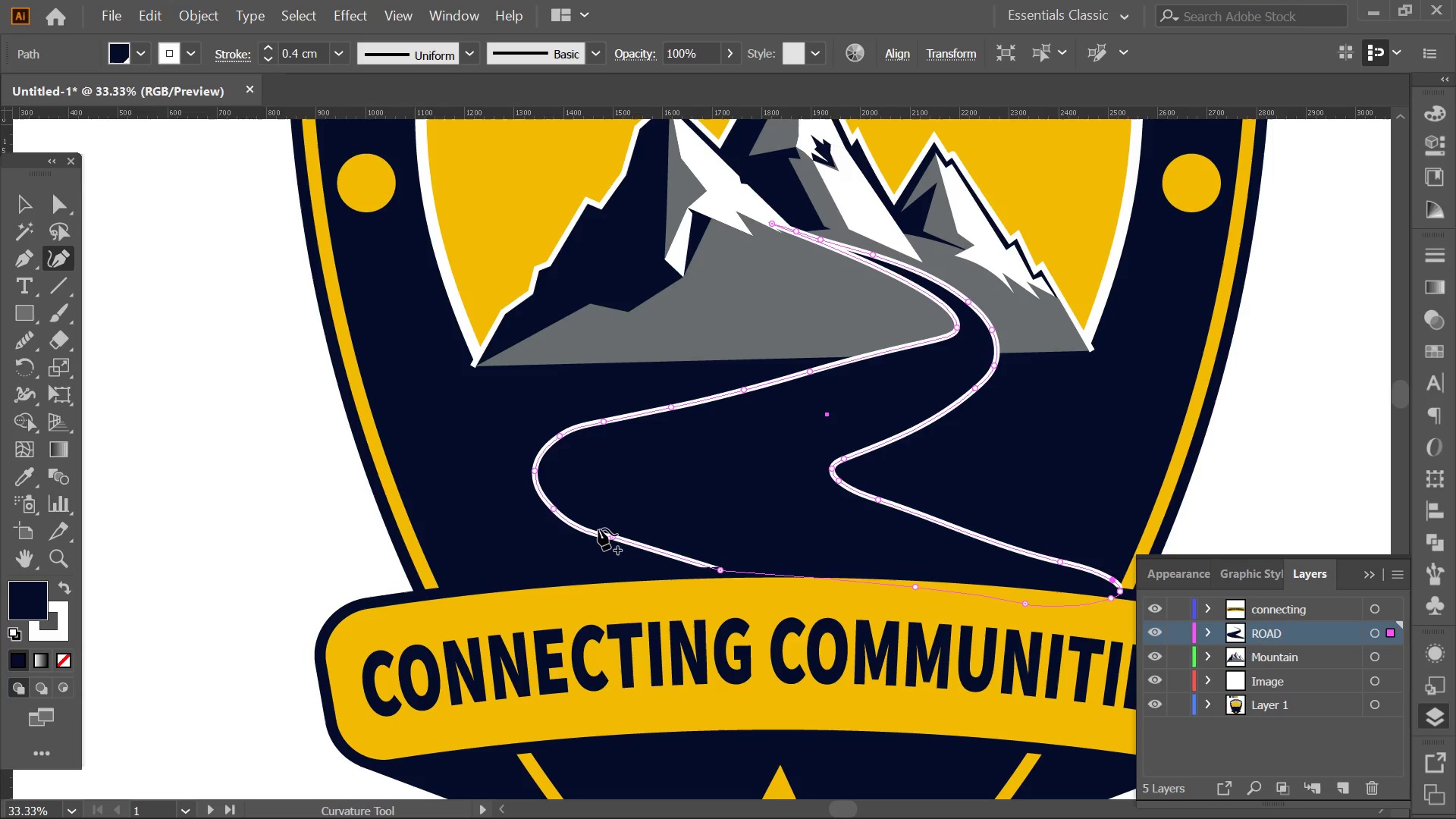 
key(Control+ControlLeft)
 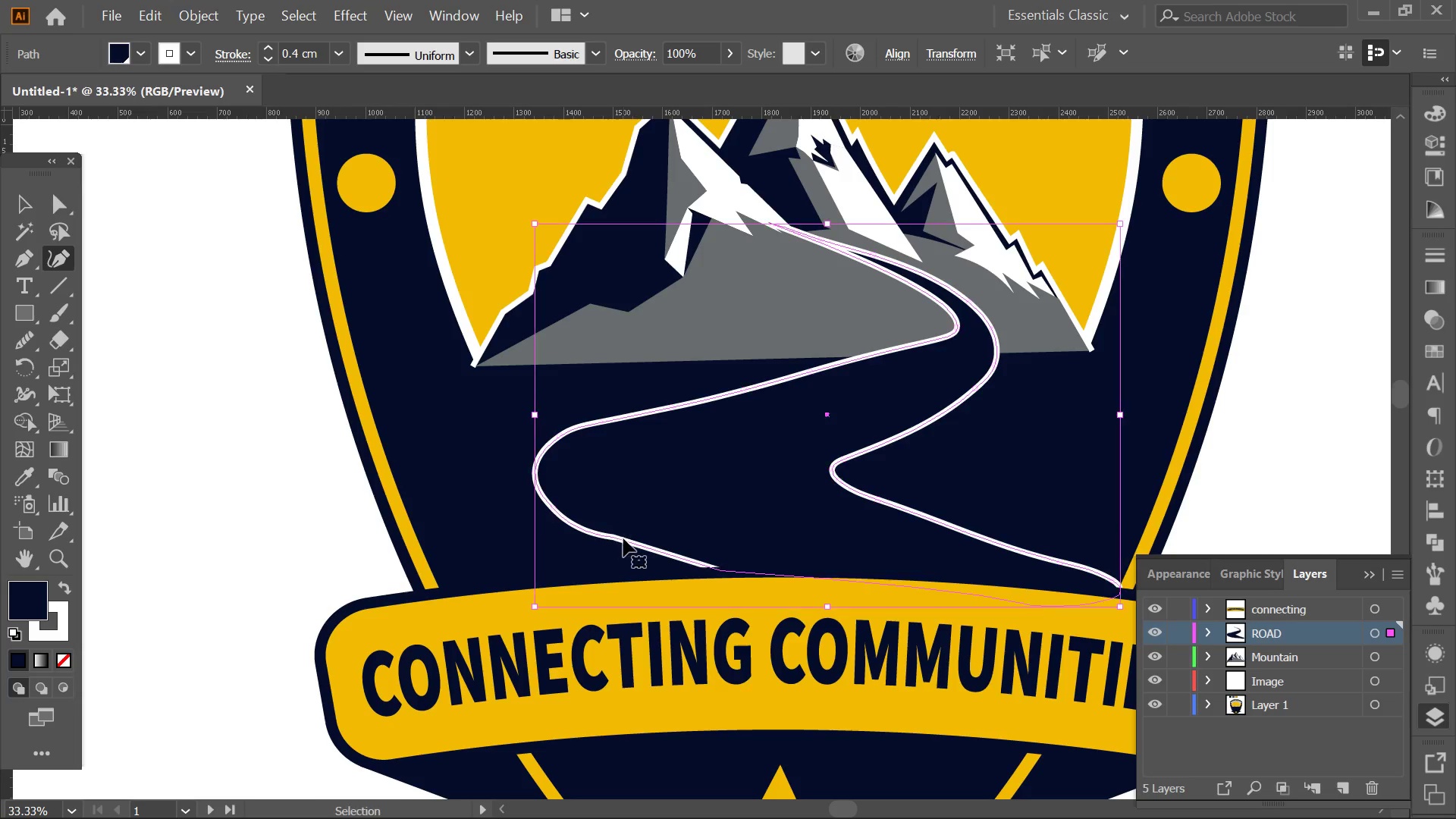 
key(Control+Z)
 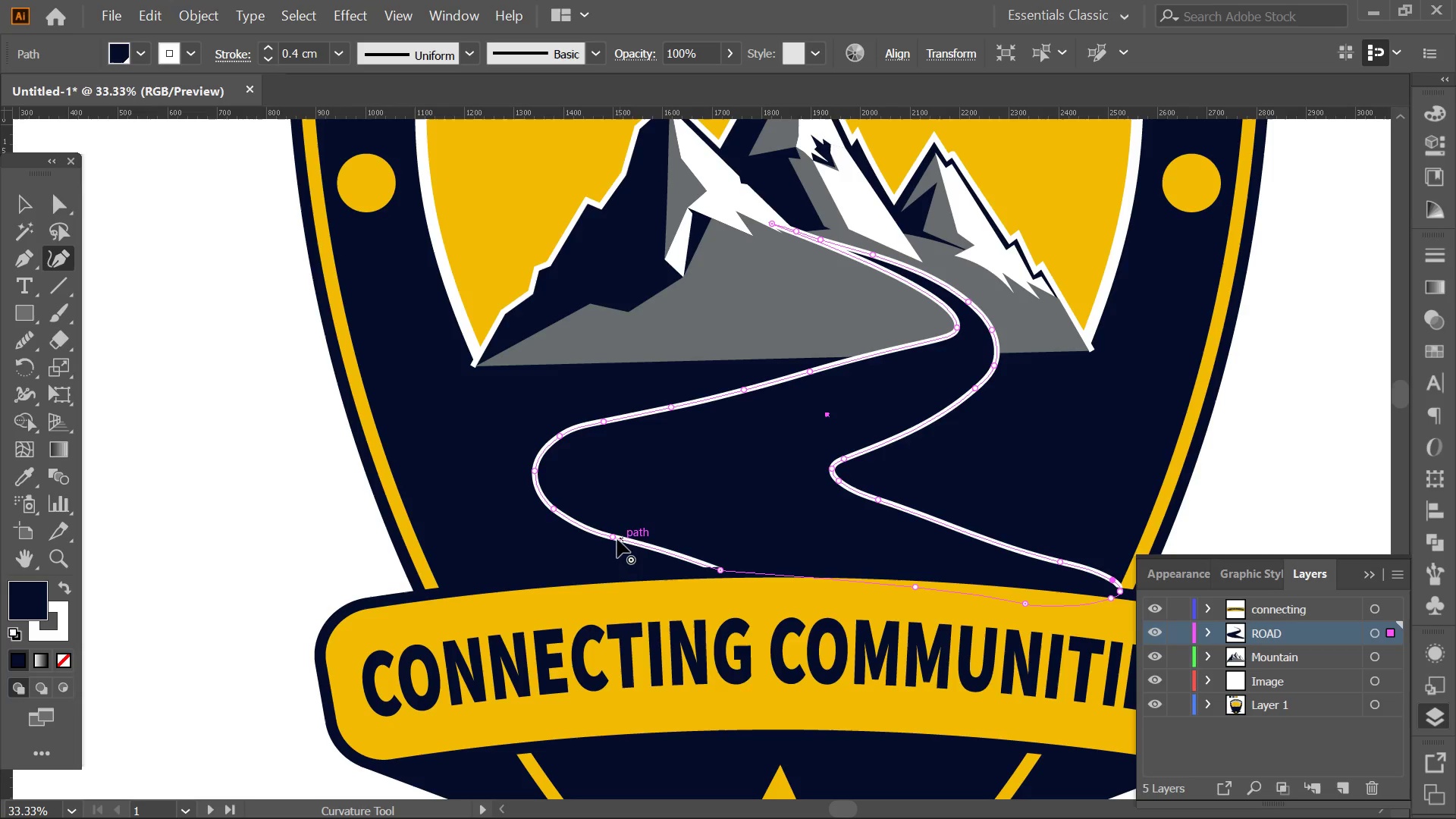 
left_click([616, 539])
 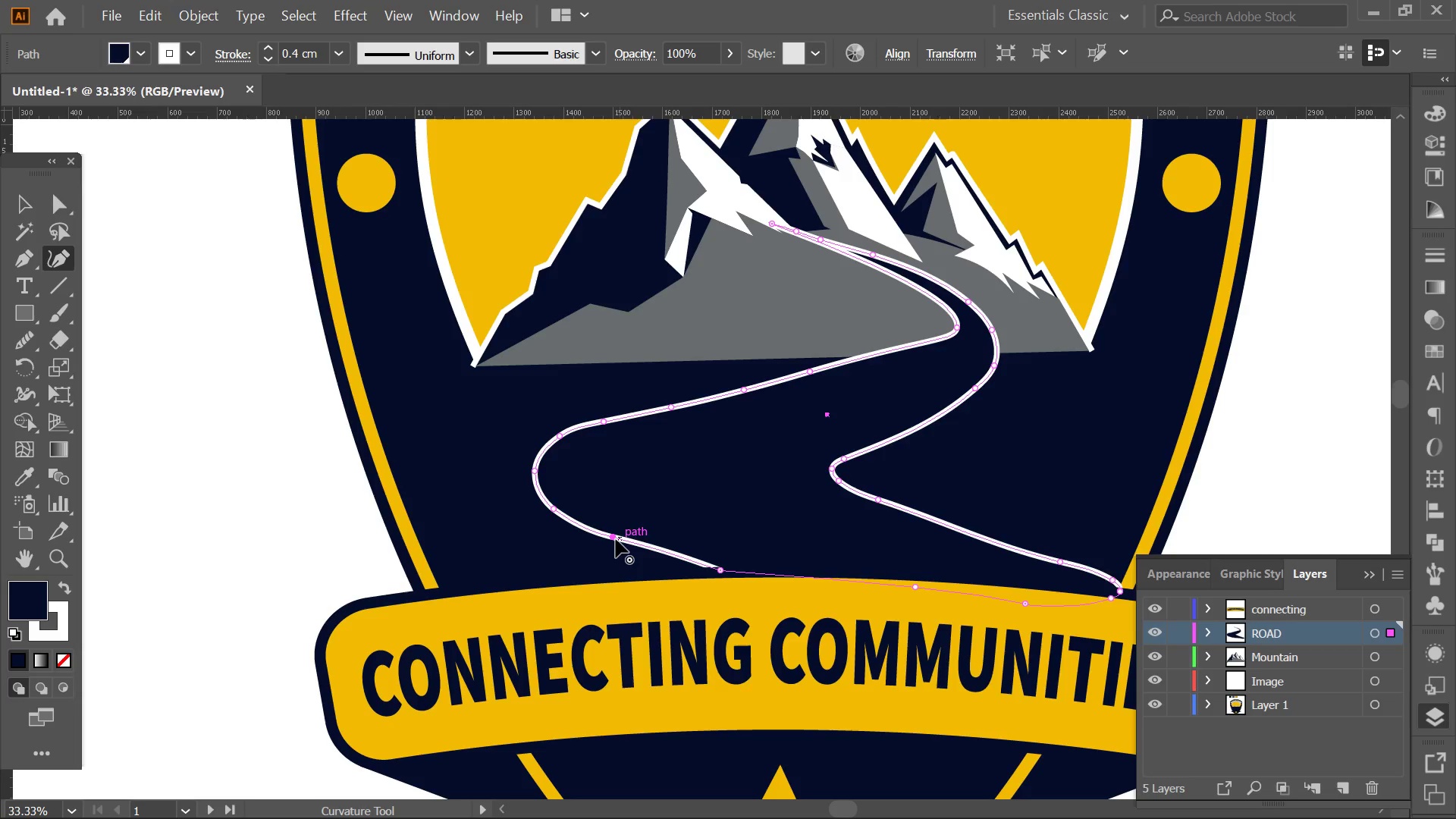 
key(Delete)
 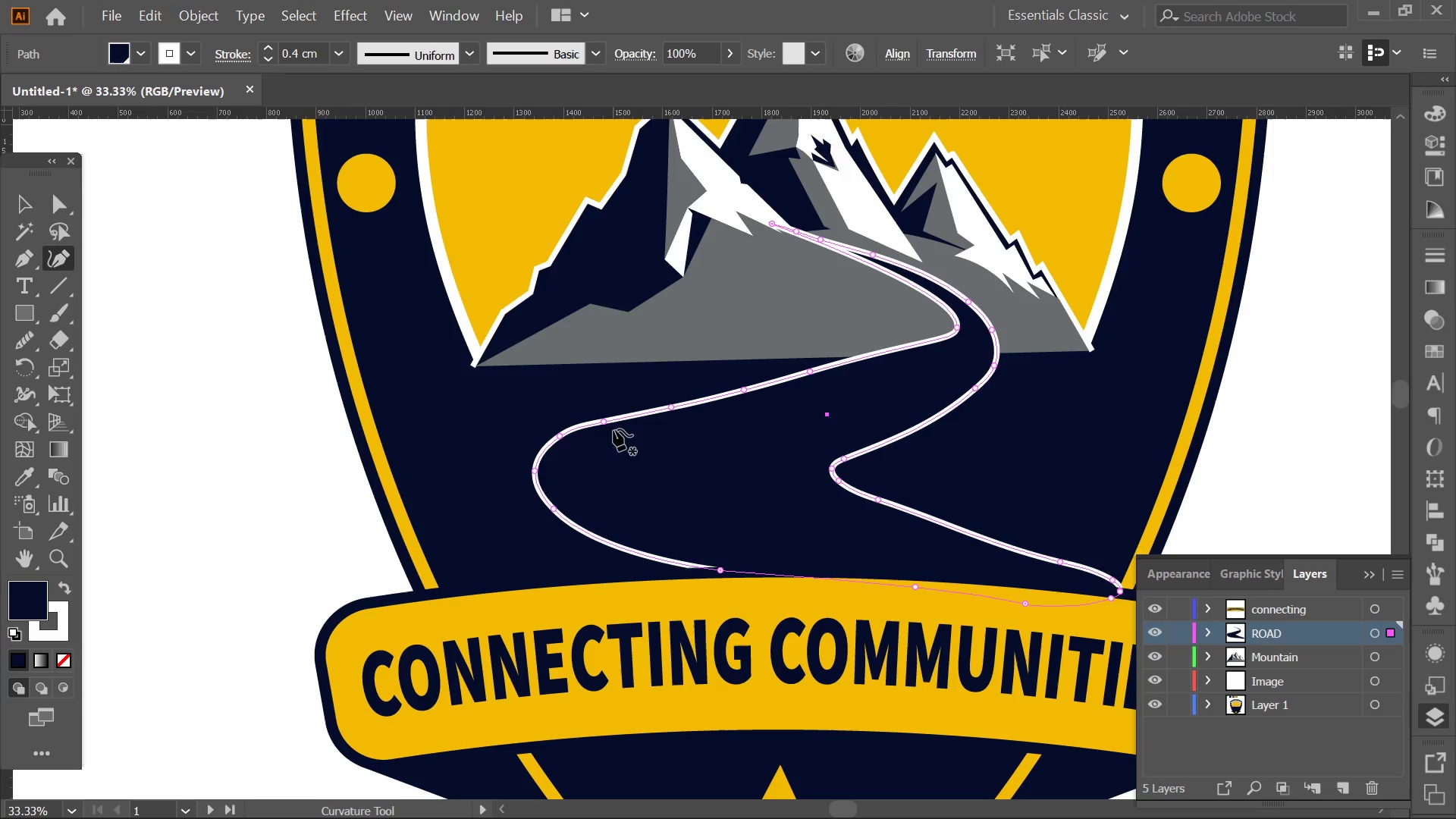 
left_click([603, 422])
 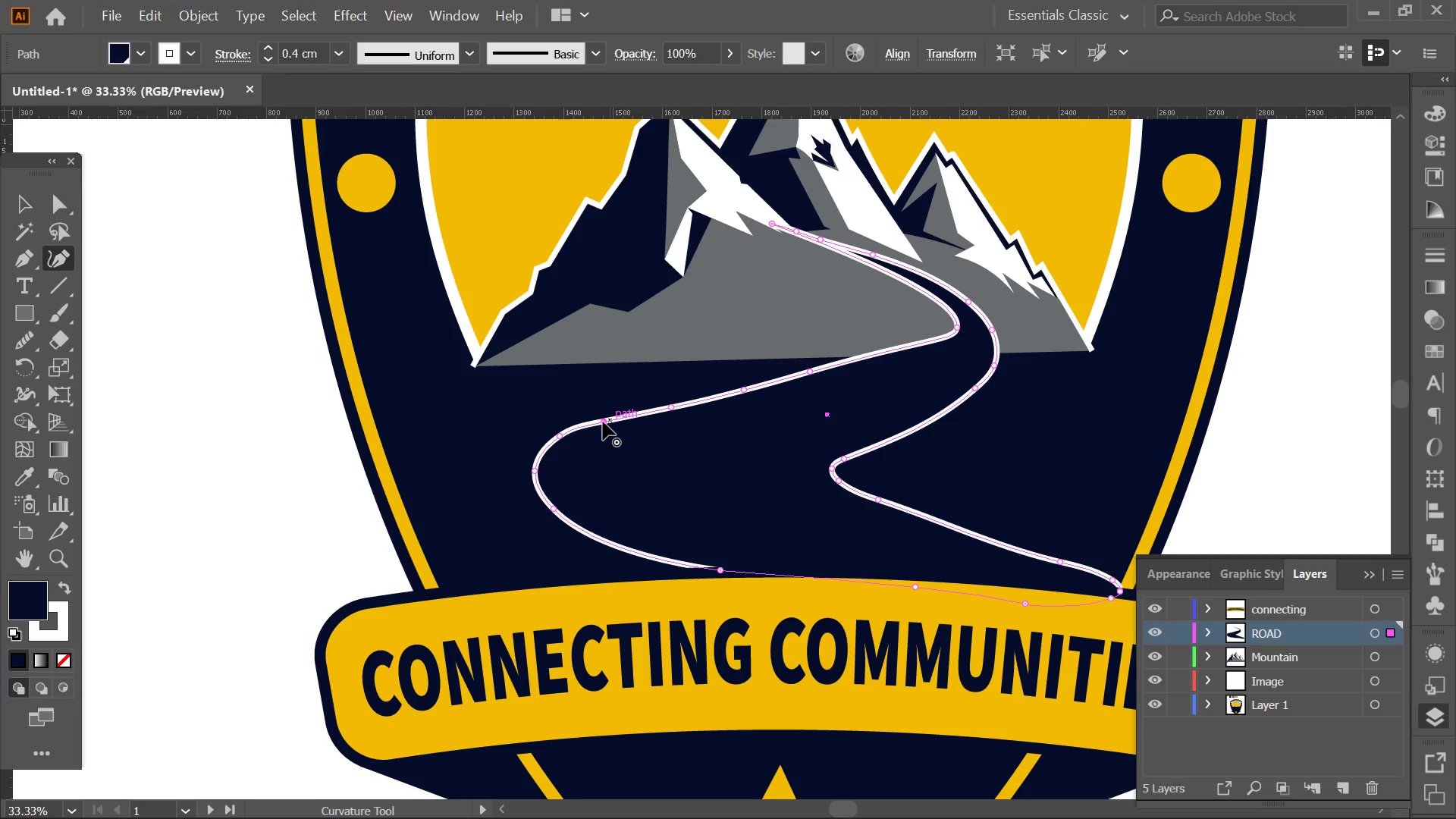 
key(Delete)
 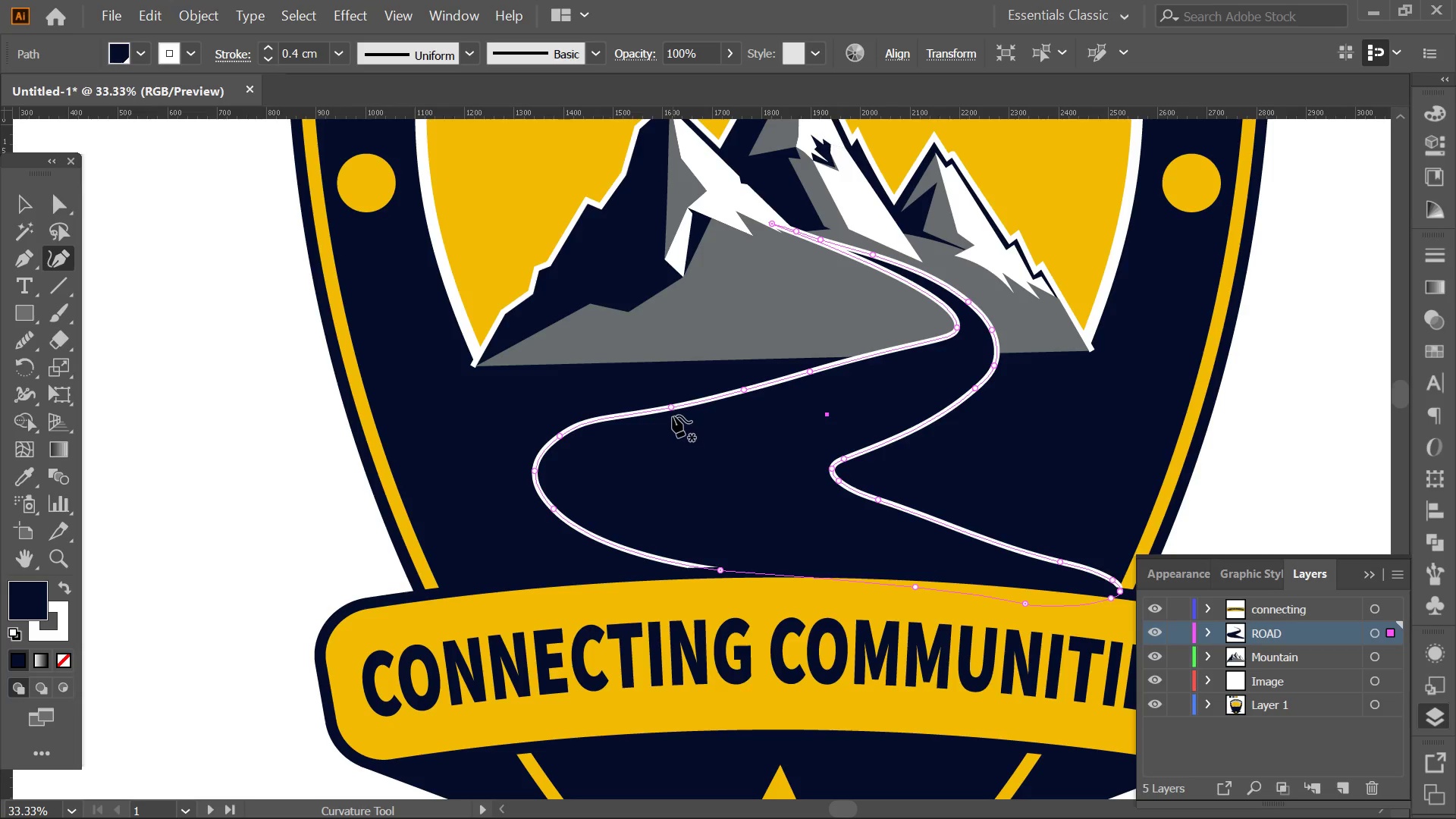 
left_click([671, 410])
 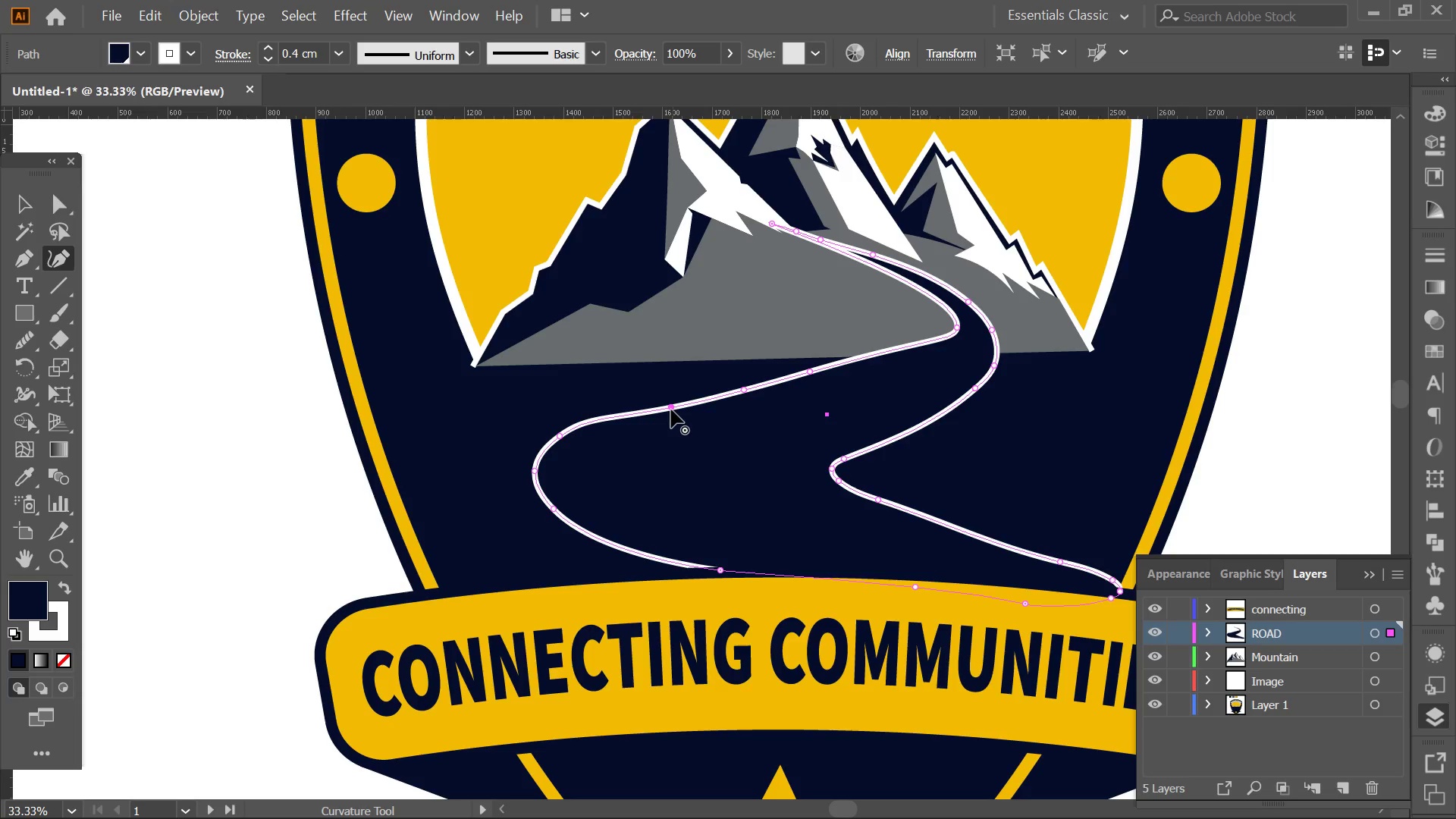 
key(Delete)
 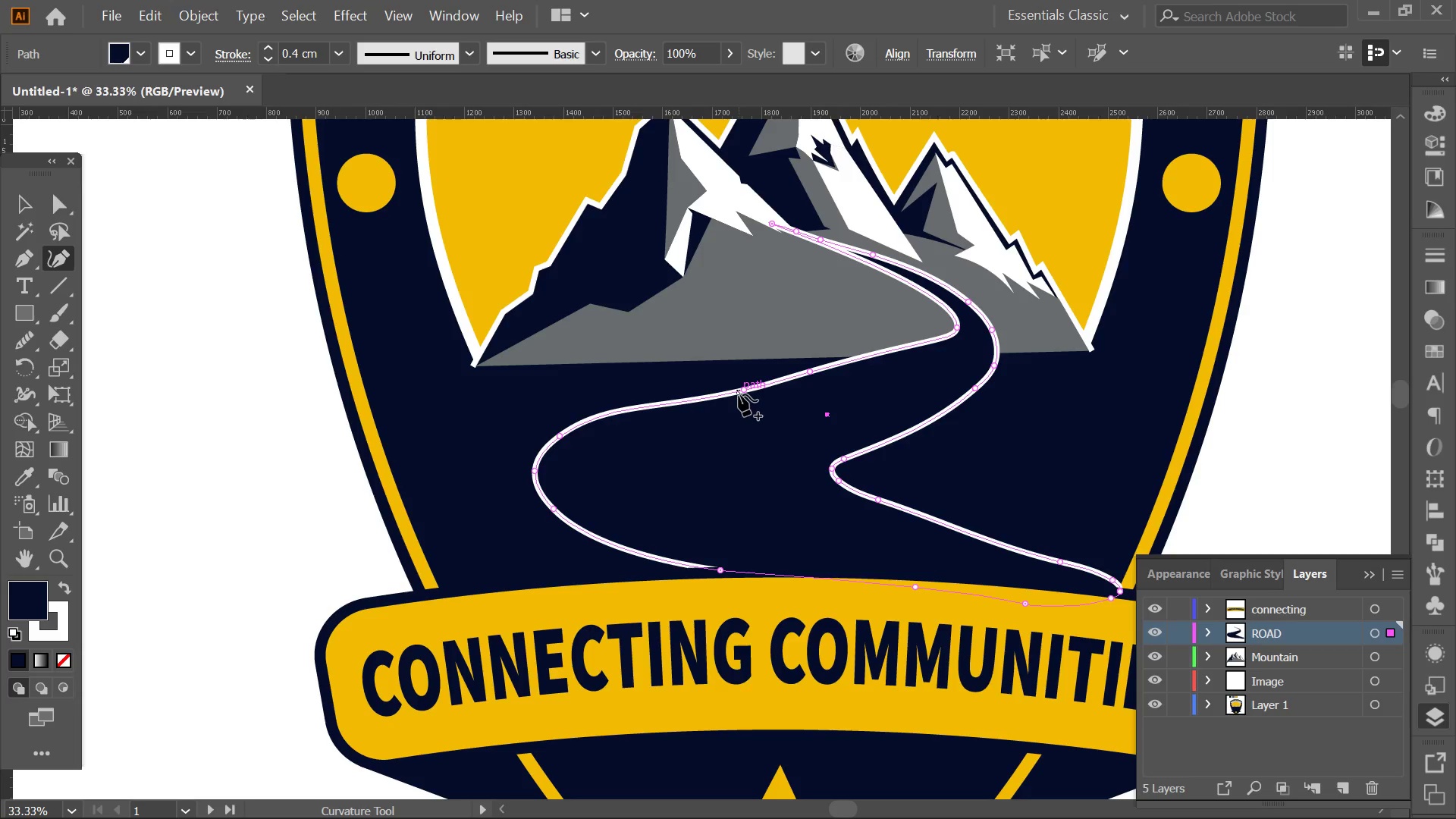 
left_click([742, 393])
 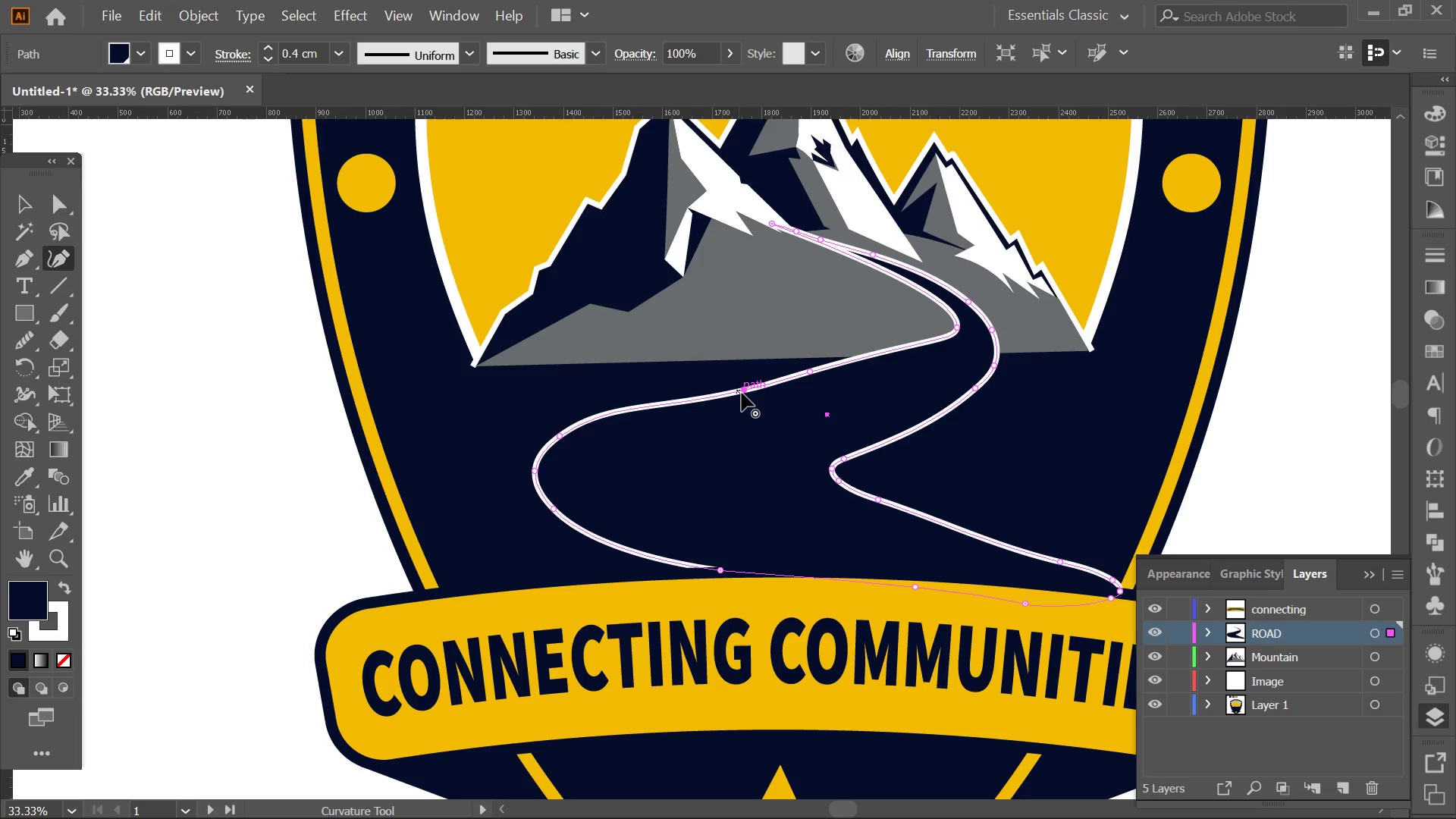 
key(Delete)
 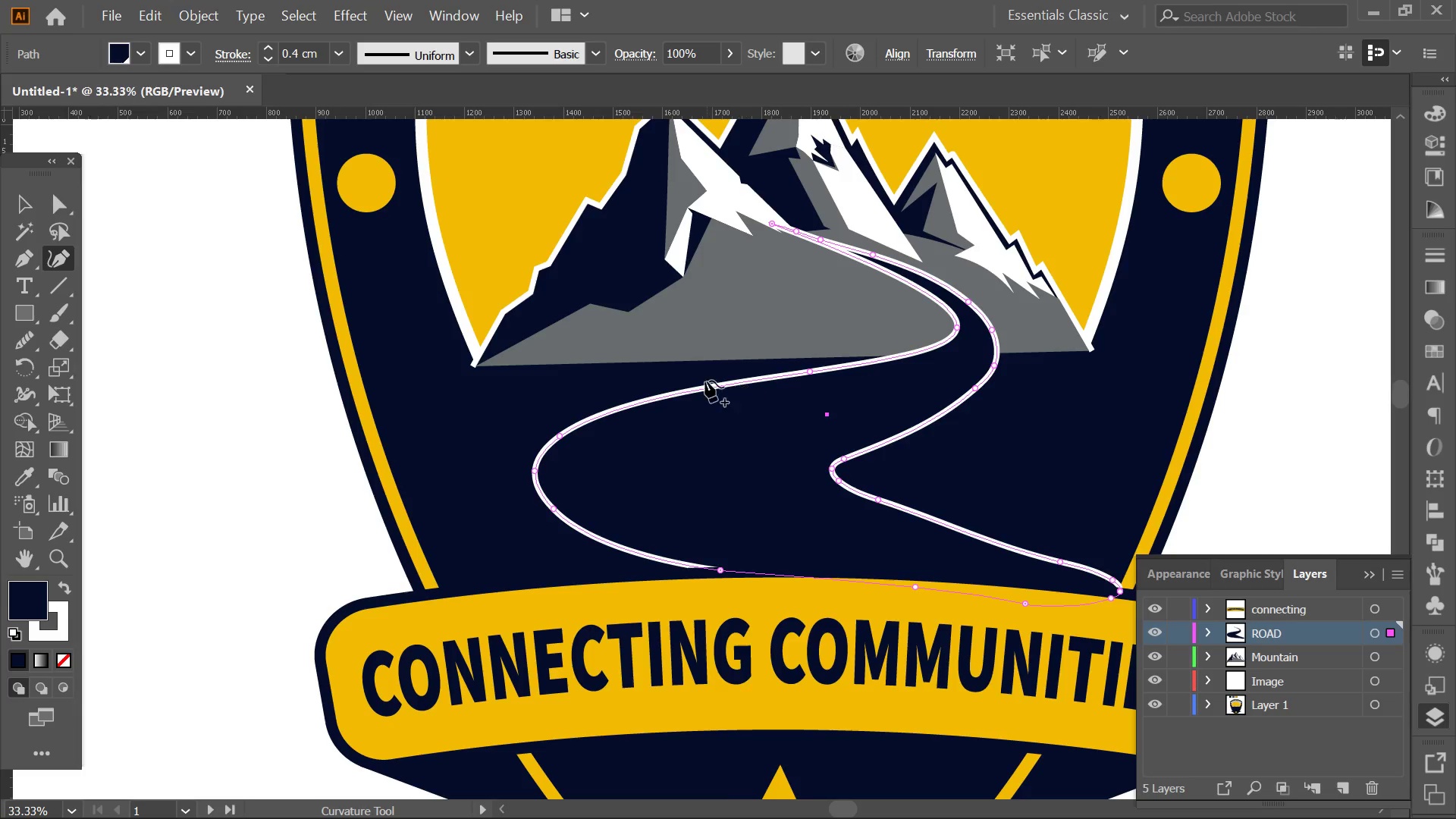 
hold_key(key=Space, duration=0.47)
 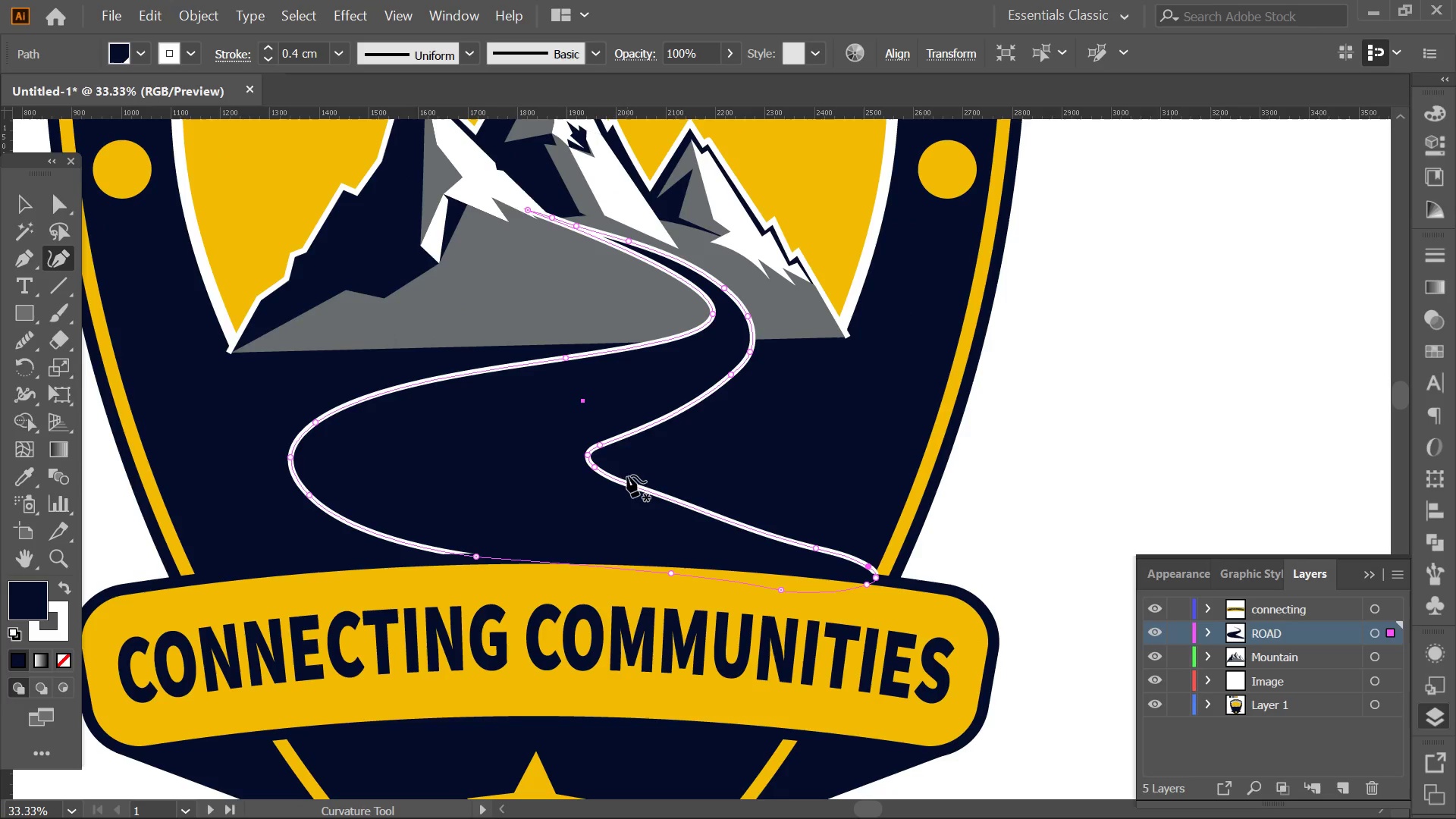 
left_click_drag(start_coordinate=[843, 450], to_coordinate=[603, 438])
 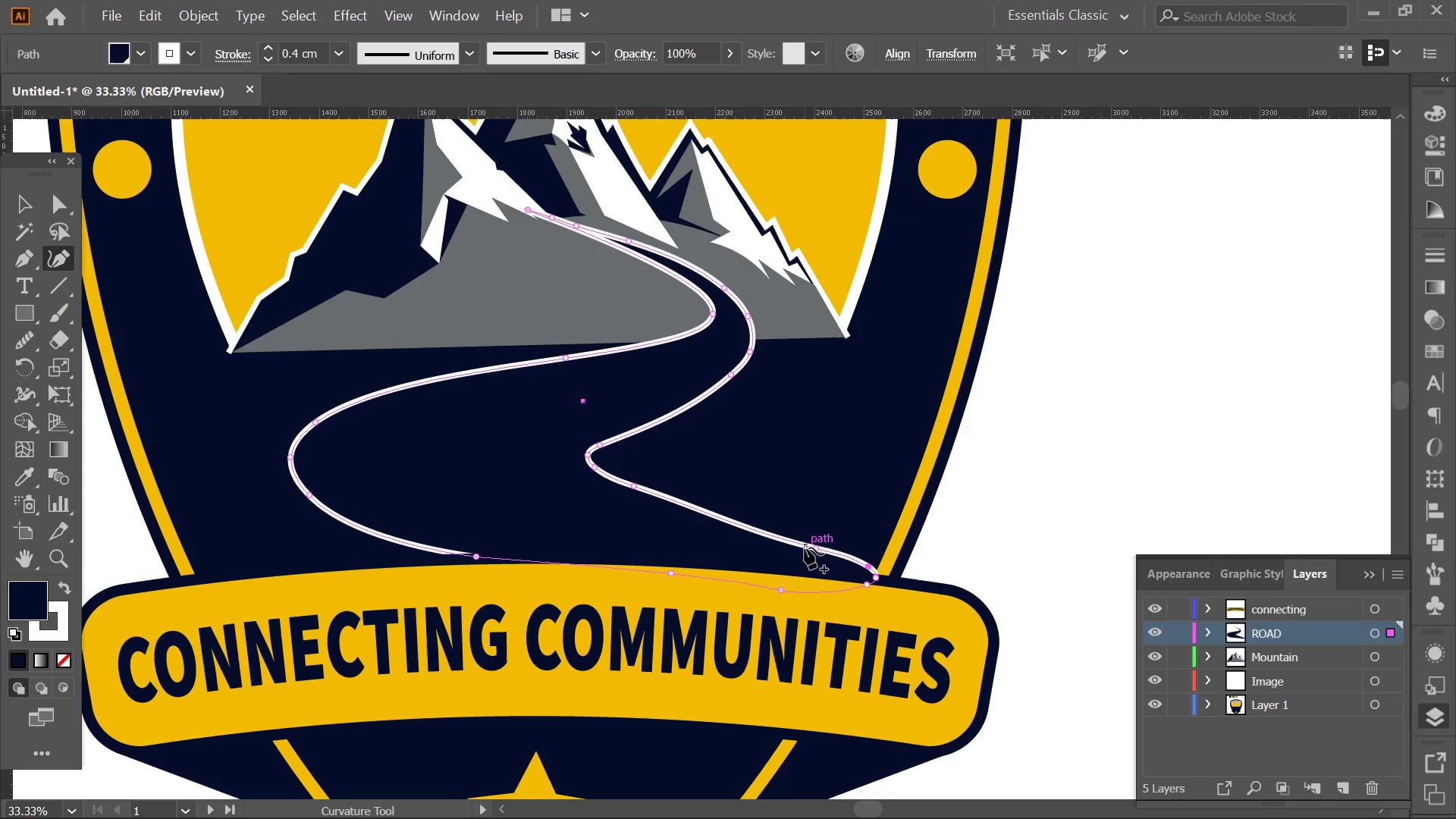 
left_click([811, 548])
 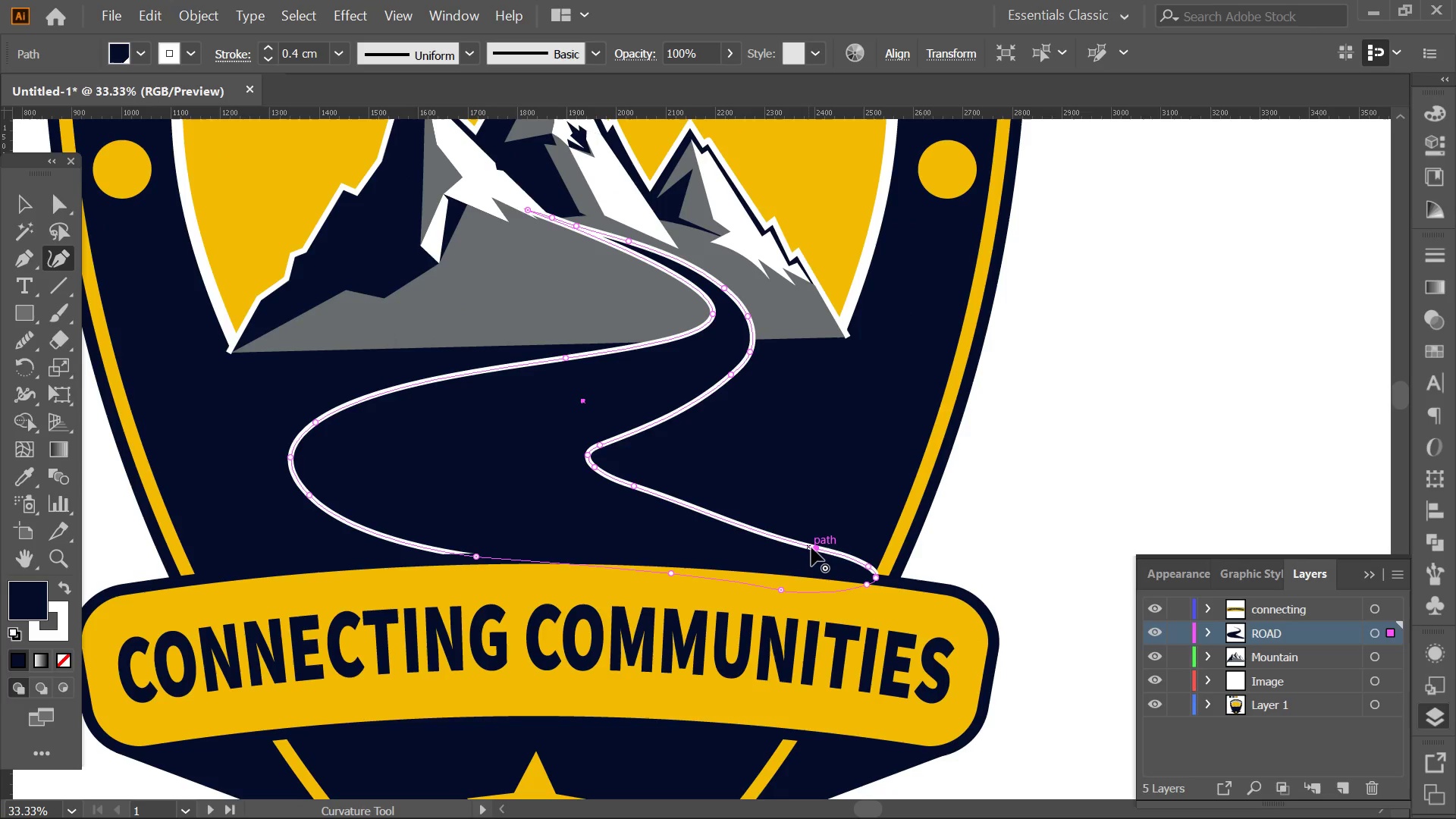 
key(Delete)
 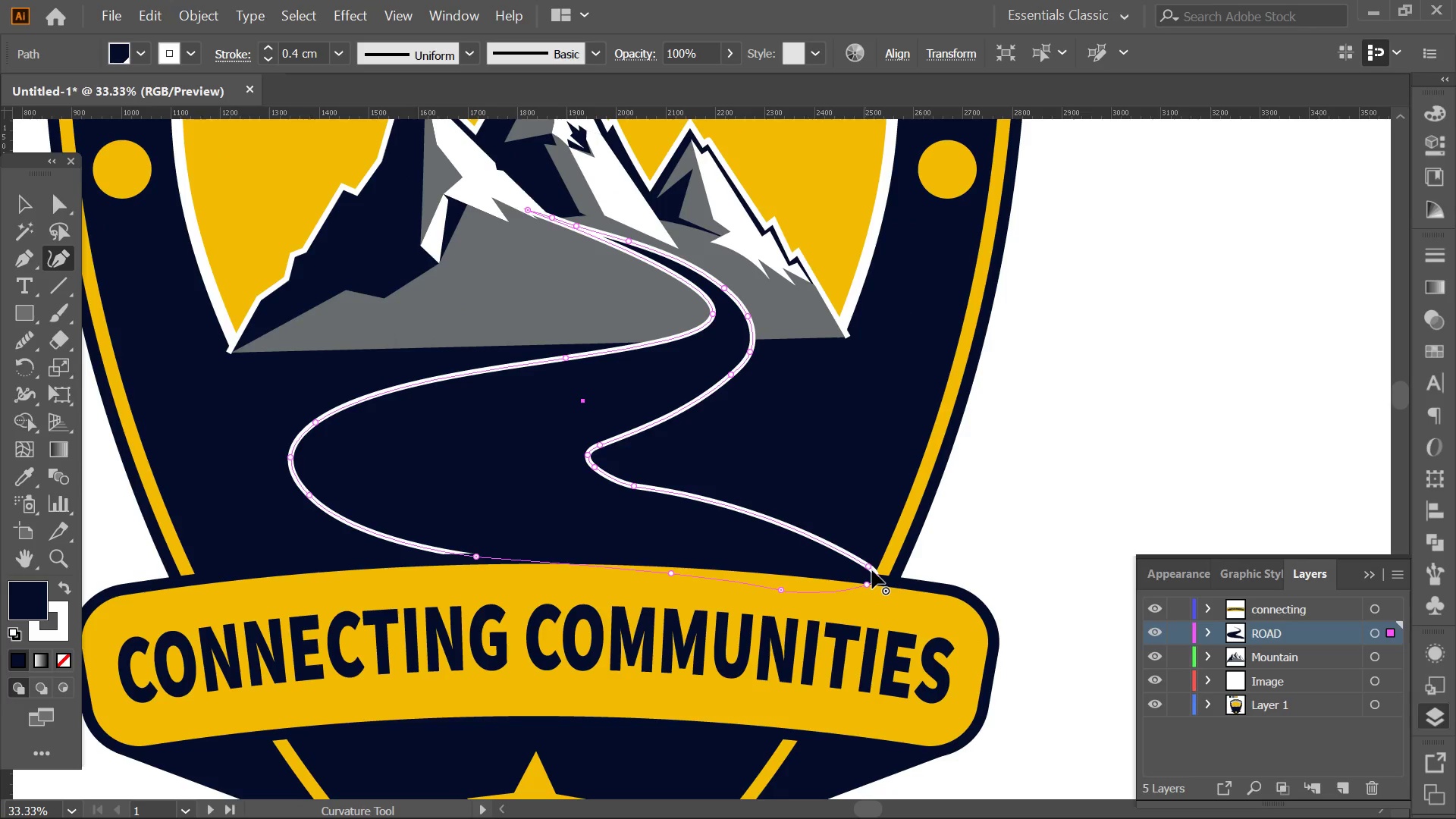 
double_click([872, 570])
 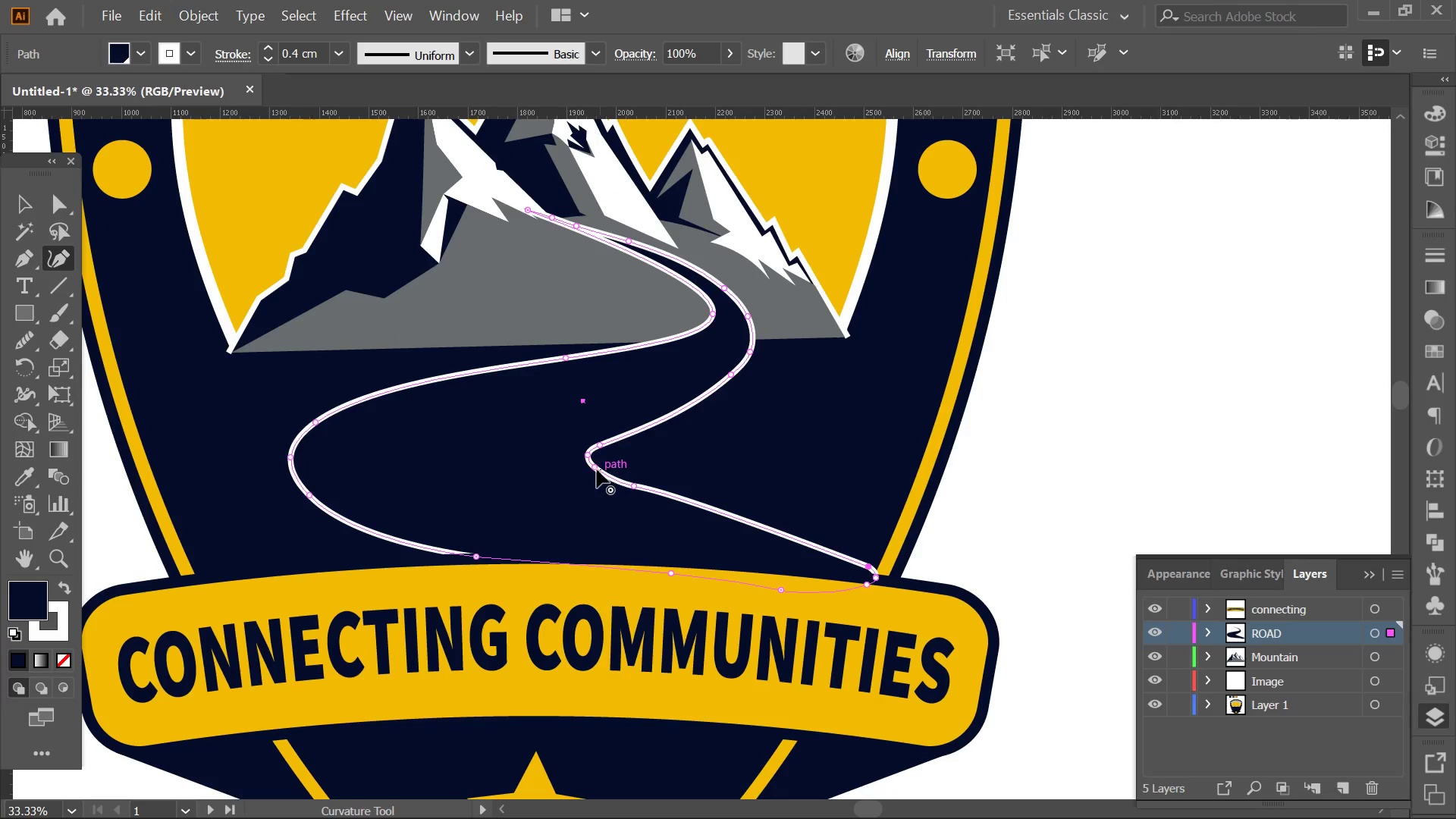 
left_click([596, 469])
 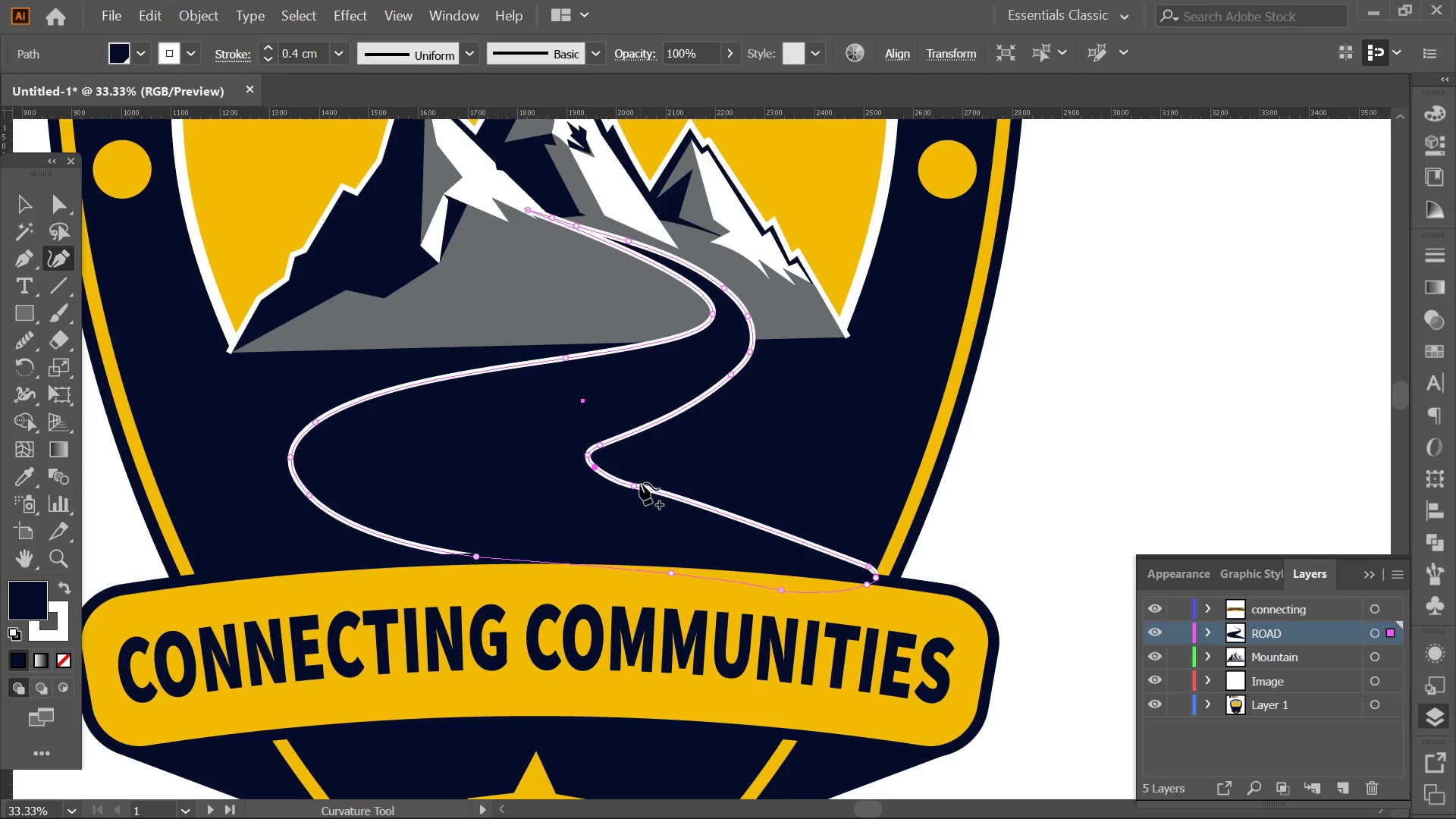 
left_click([634, 485])
 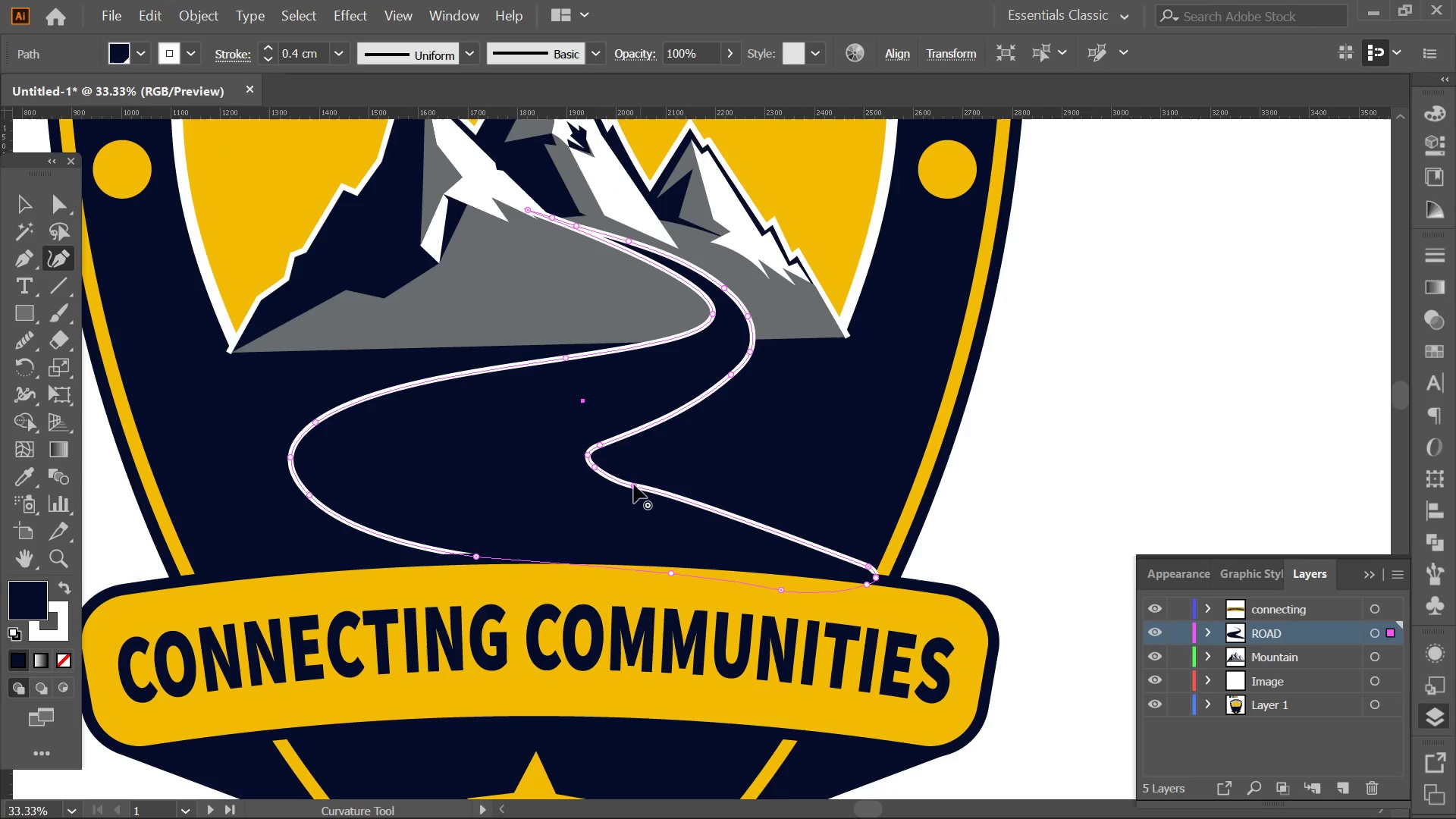 
key(Delete)
 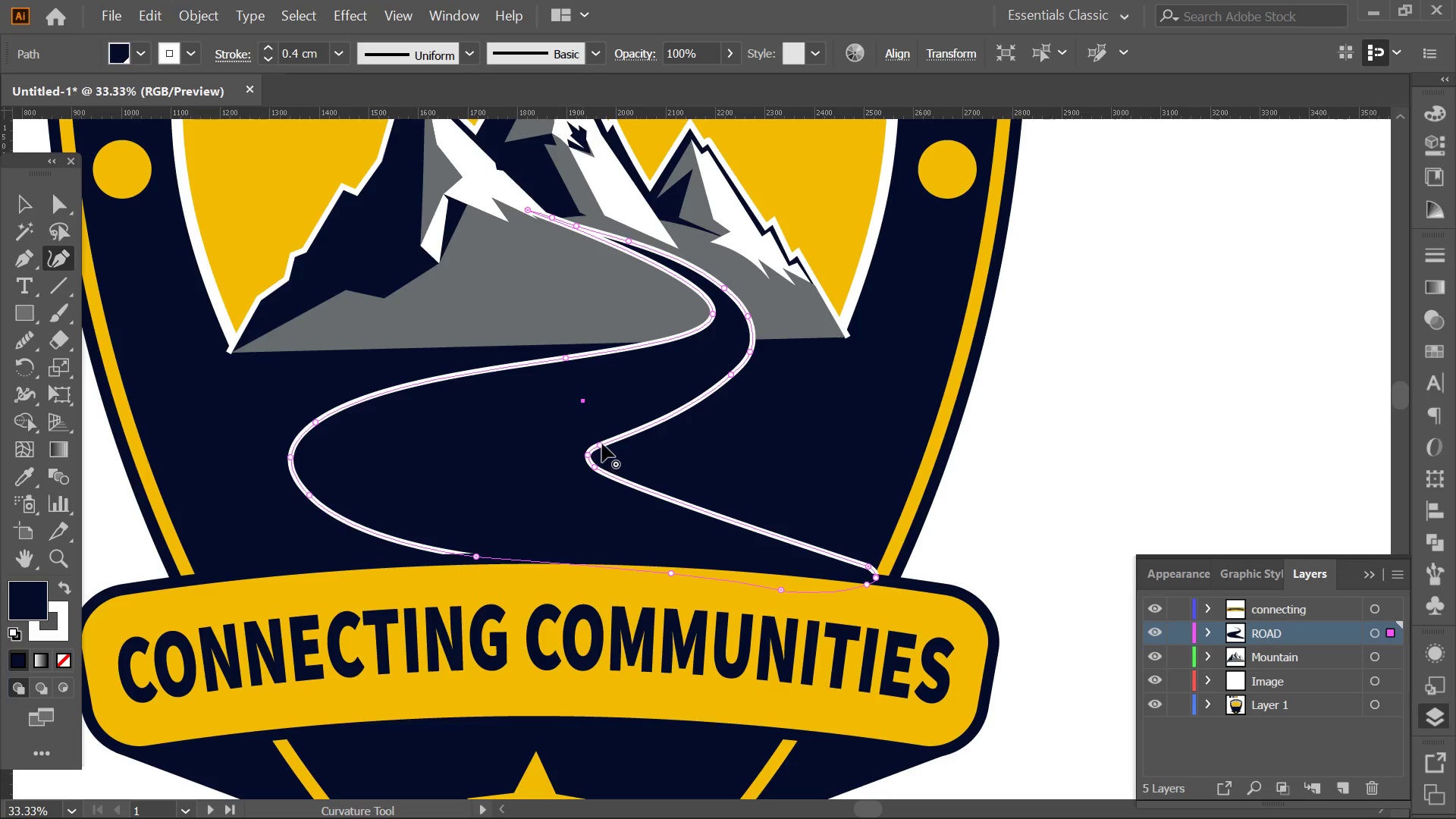 
left_click_drag(start_coordinate=[602, 444], to_coordinate=[711, 403])
 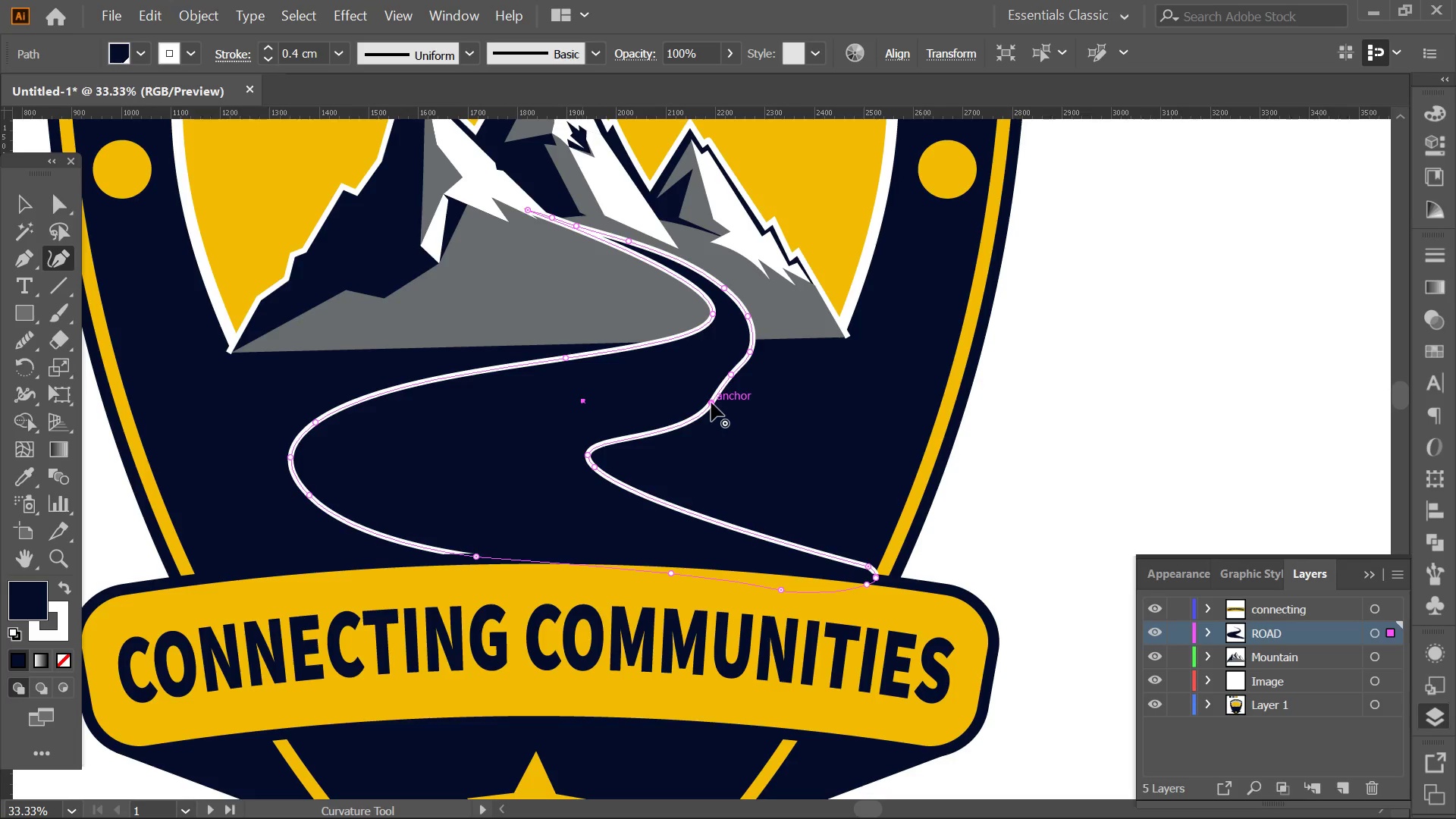 
key(Delete)
 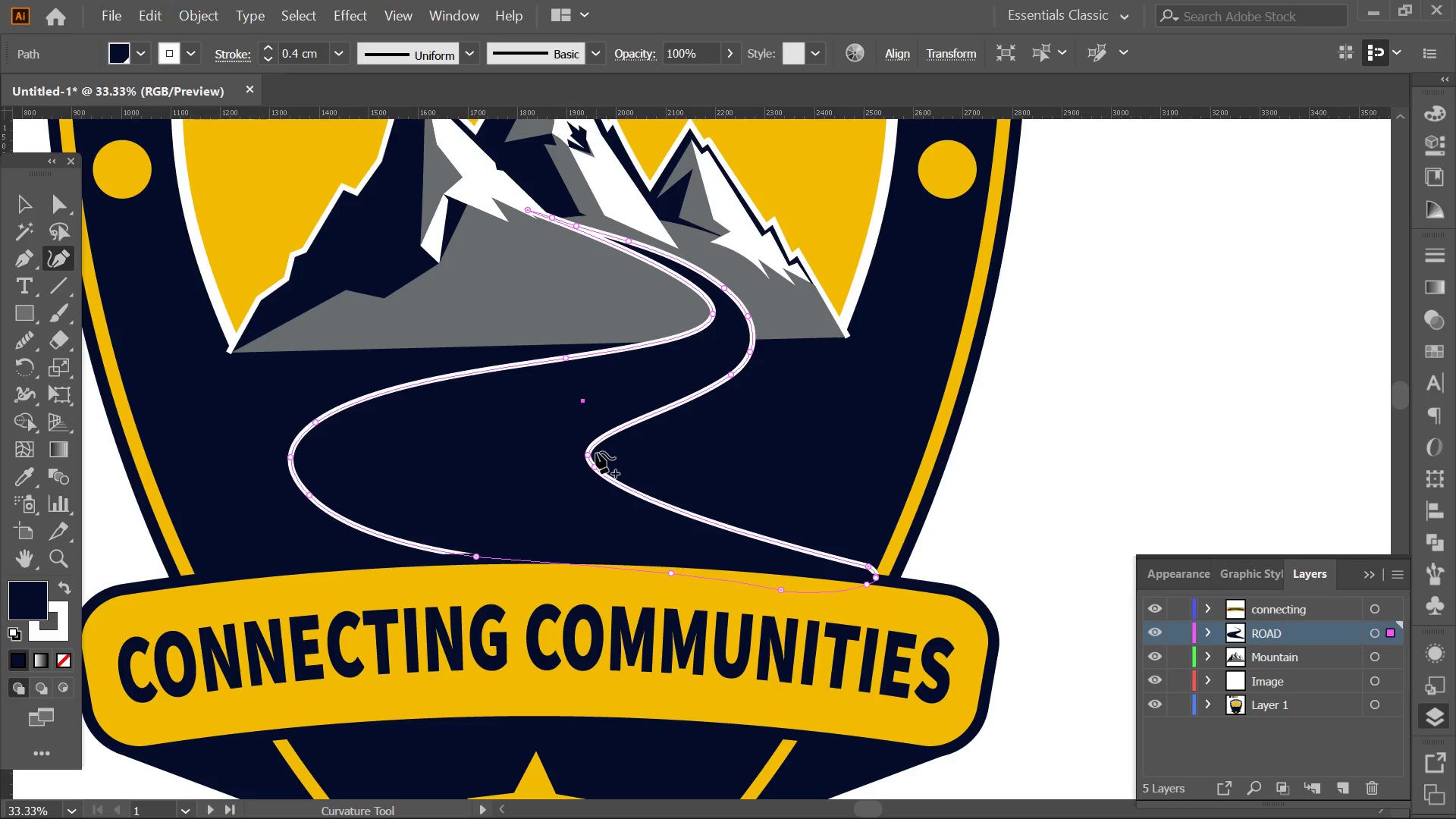 
left_click_drag(start_coordinate=[592, 452], to_coordinate=[625, 429])
 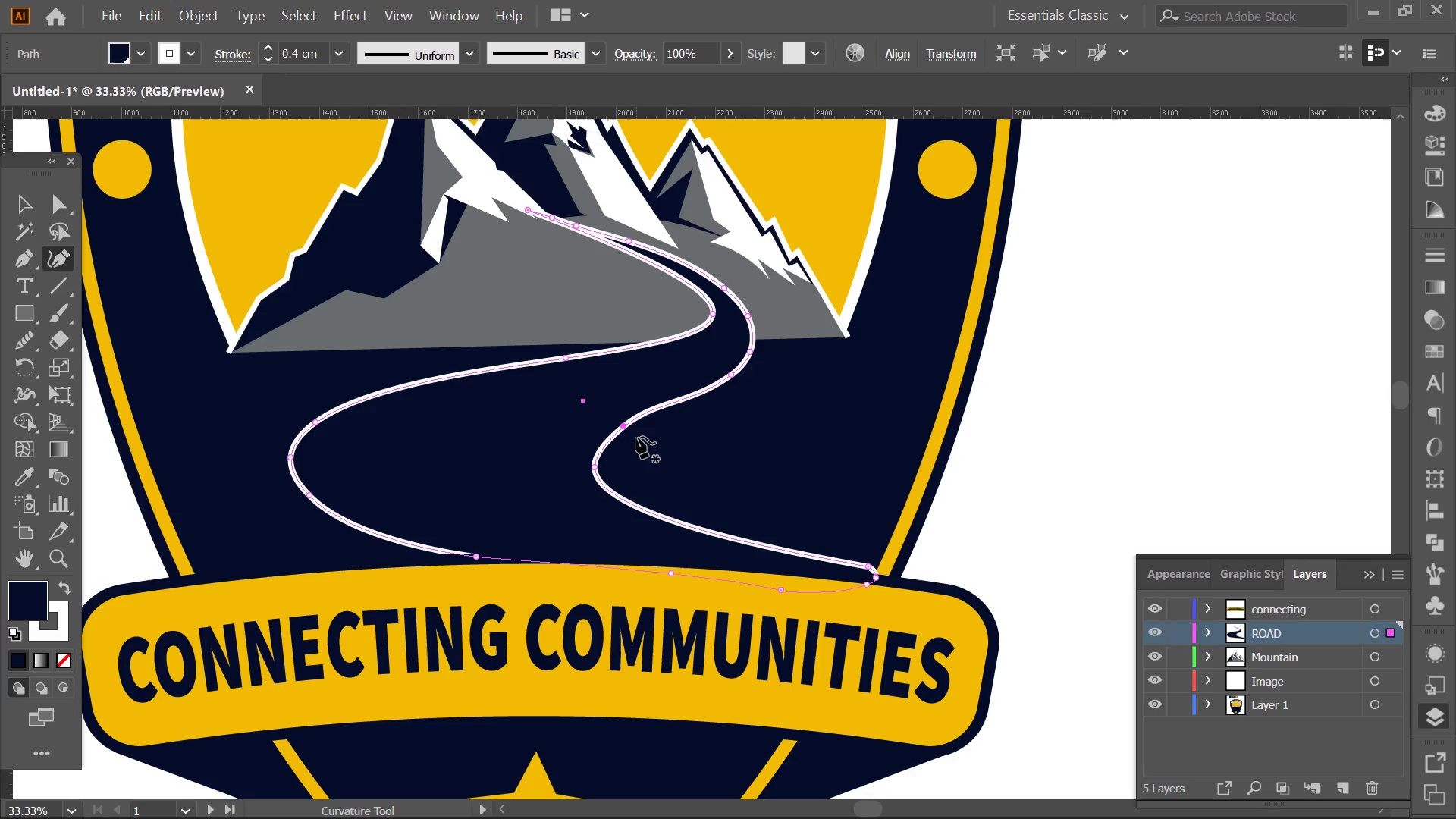 
left_click([626, 427])
 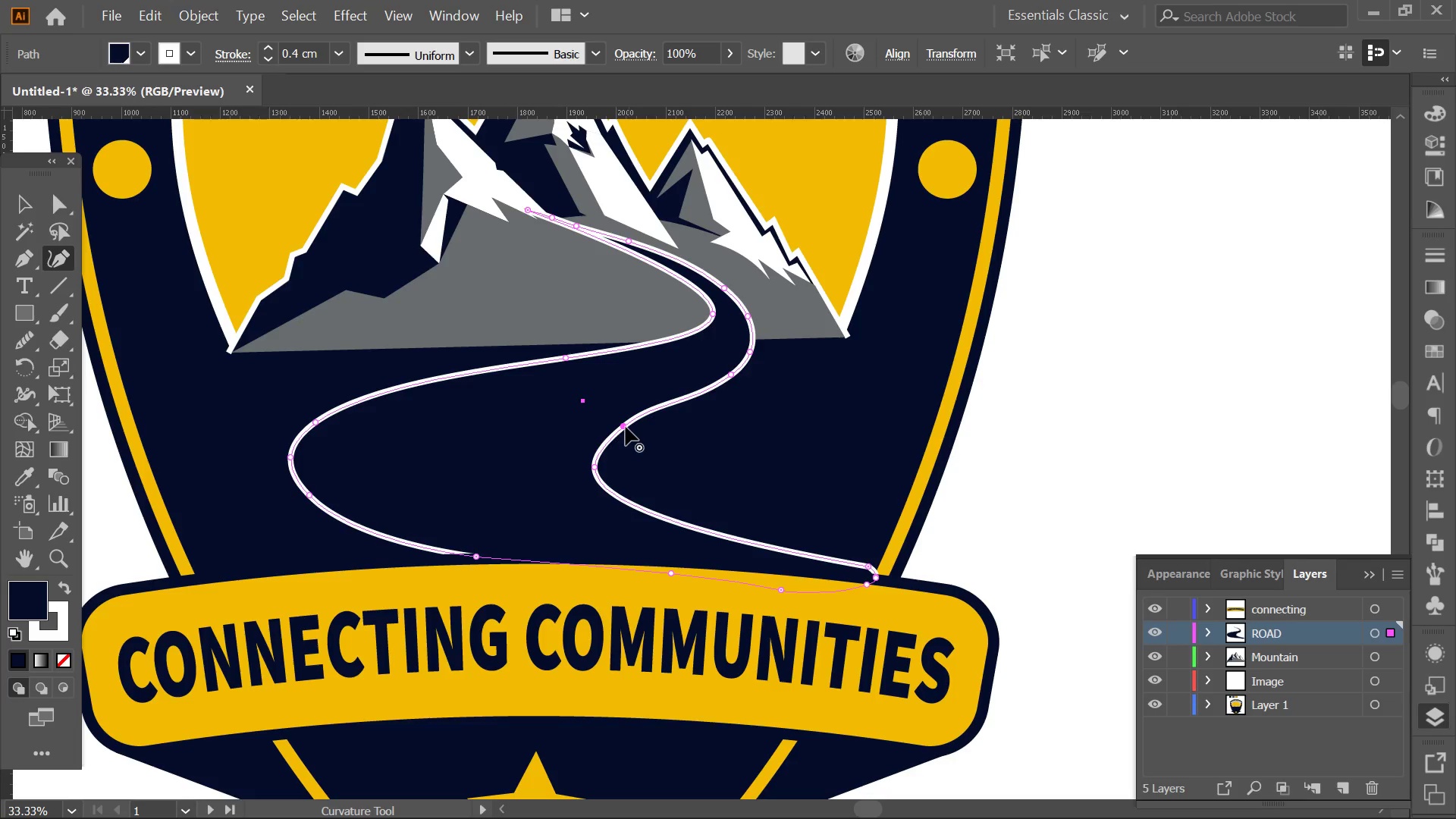 
key(Delete)
 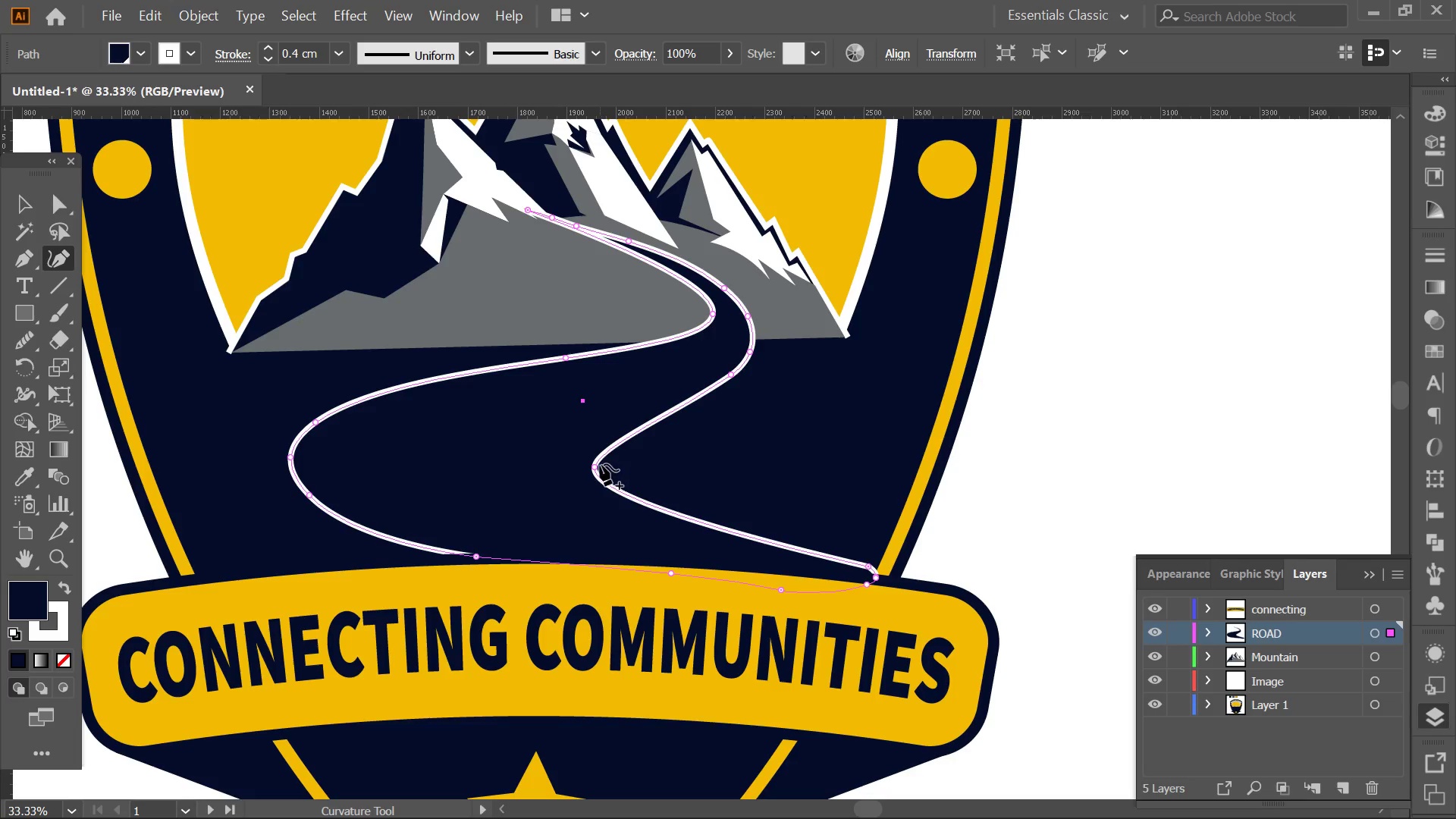 
left_click_drag(start_coordinate=[597, 466], to_coordinate=[590, 457])
 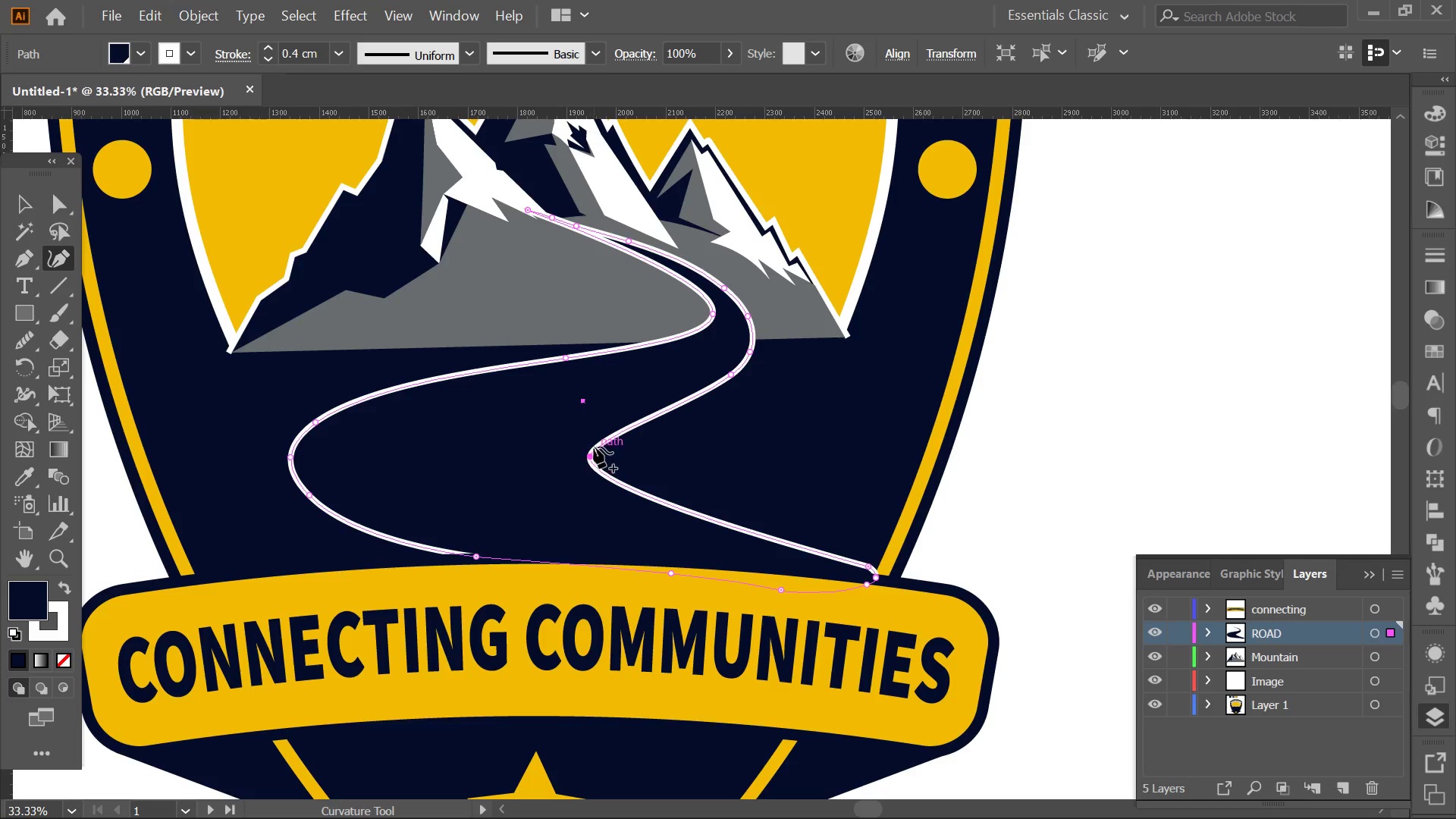 
hold_key(key=AltLeft, duration=0.31)
scroll: coordinate [598, 447], scroll_direction: down, amount: 2.0
 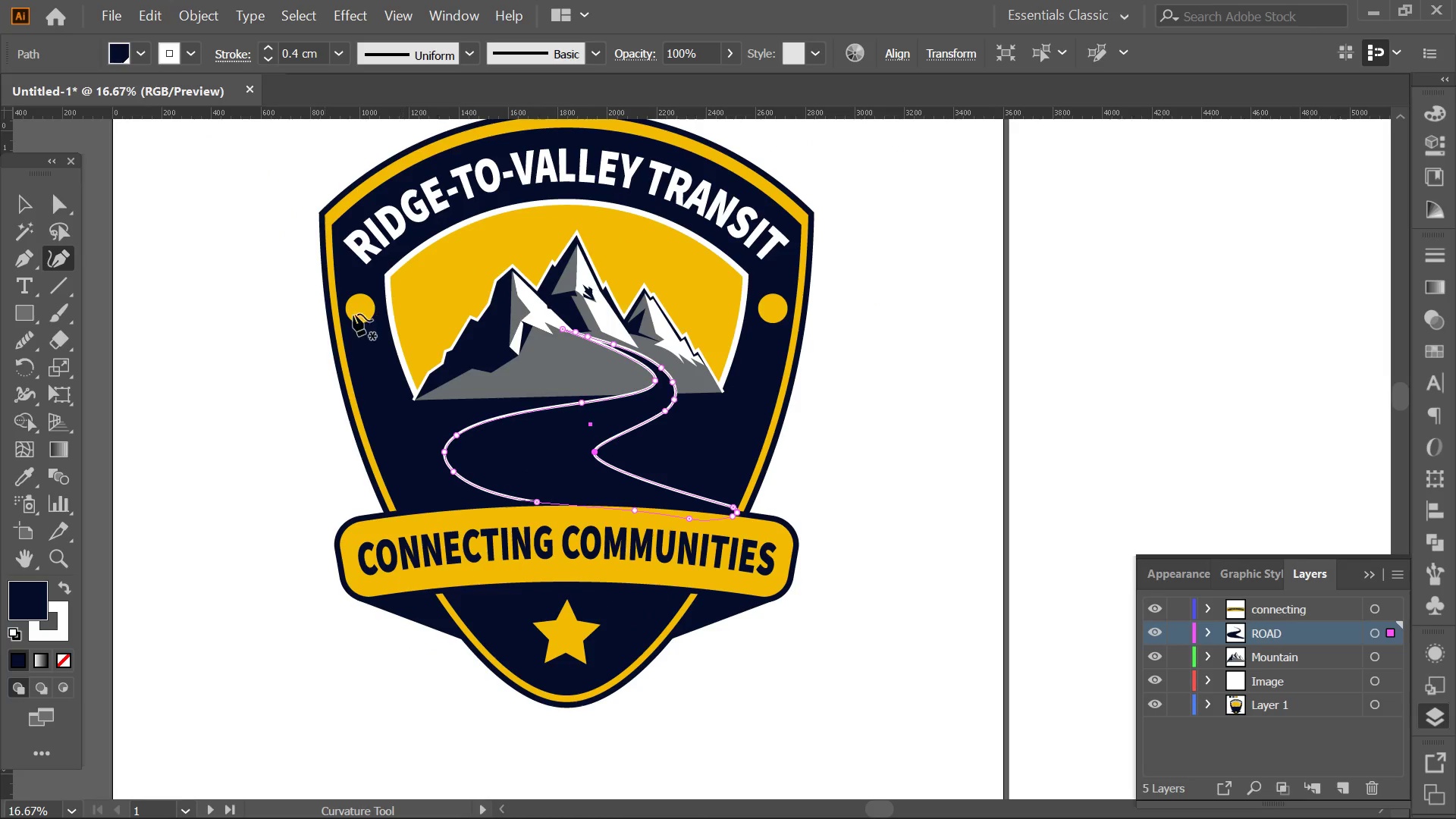 
hold_key(key=AltLeft, duration=0.39)
scroll: coordinate [592, 370], scroll_direction: up, amount: 1.0
 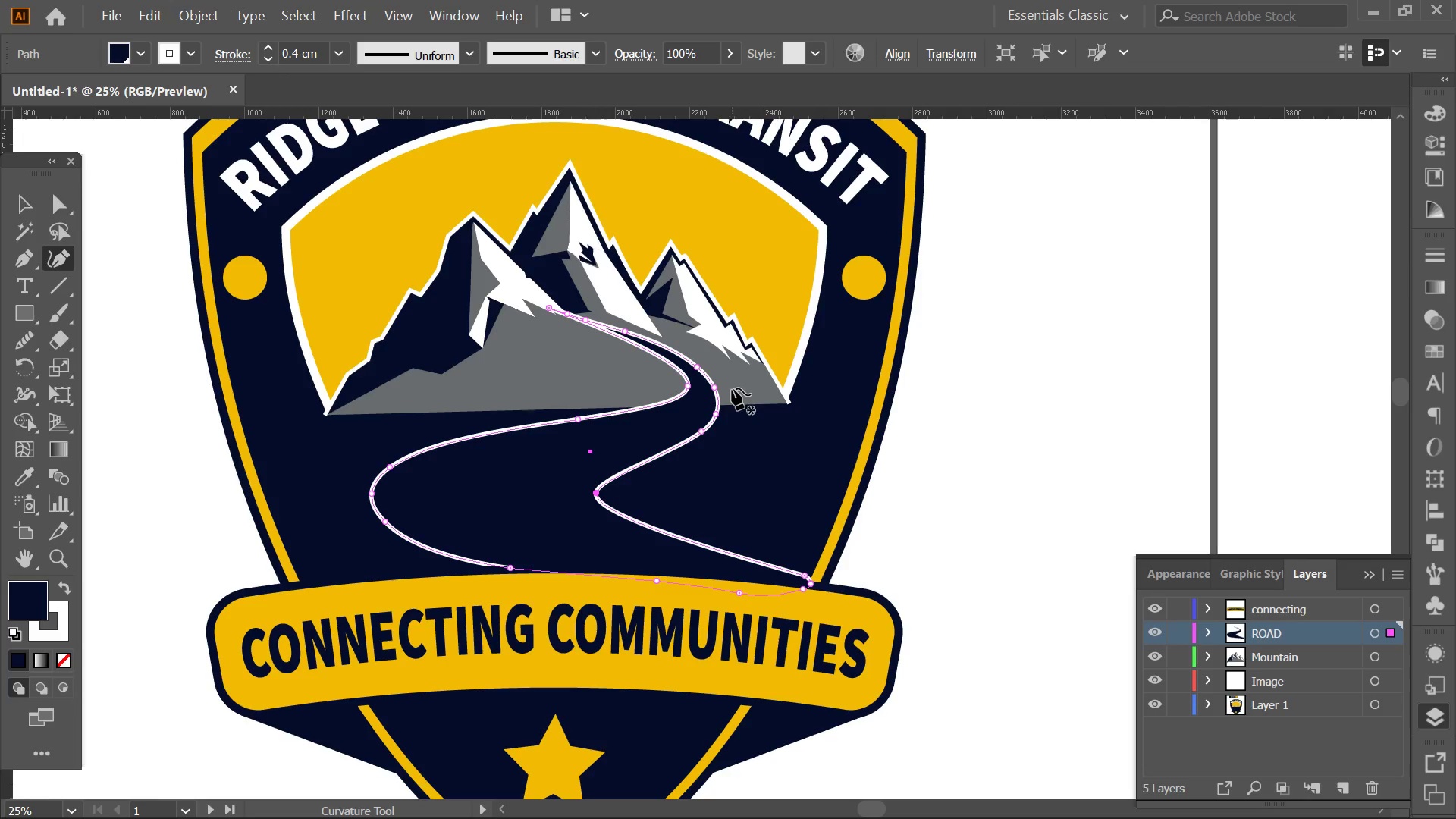 
key(Alt+AltLeft)
 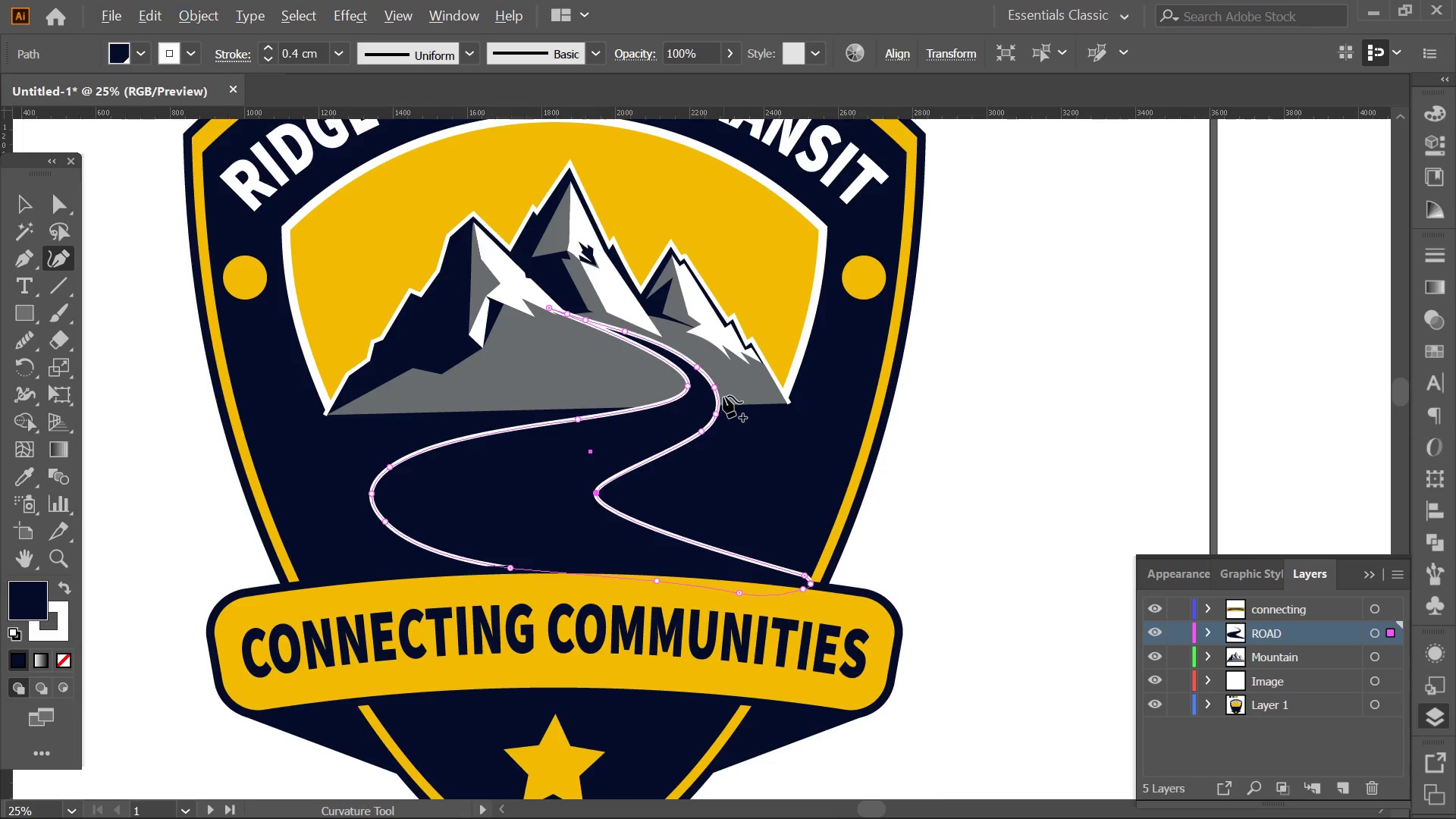 
scroll: coordinate [723, 396], scroll_direction: up, amount: 1.0
 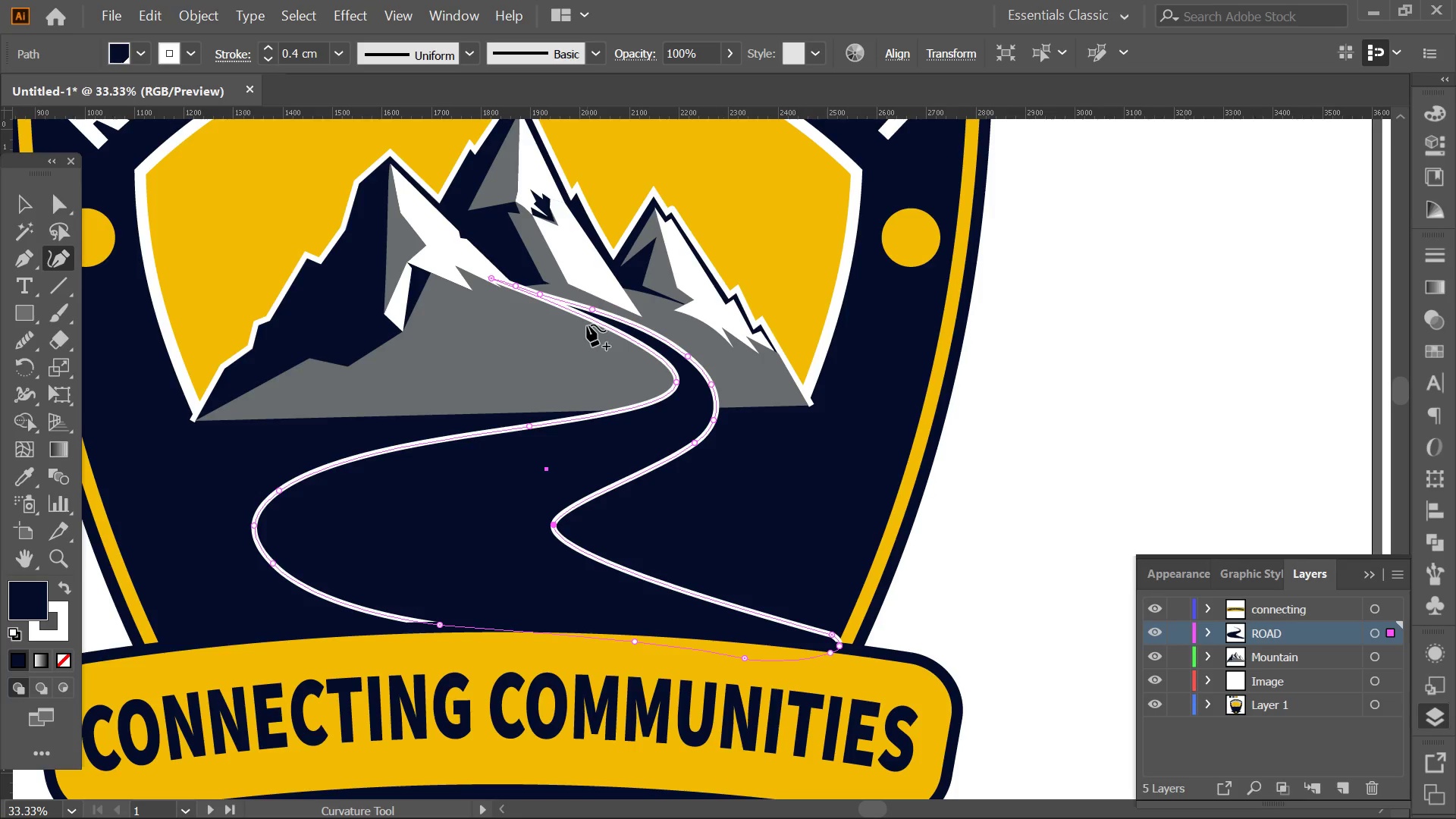 
left_click([592, 310])
 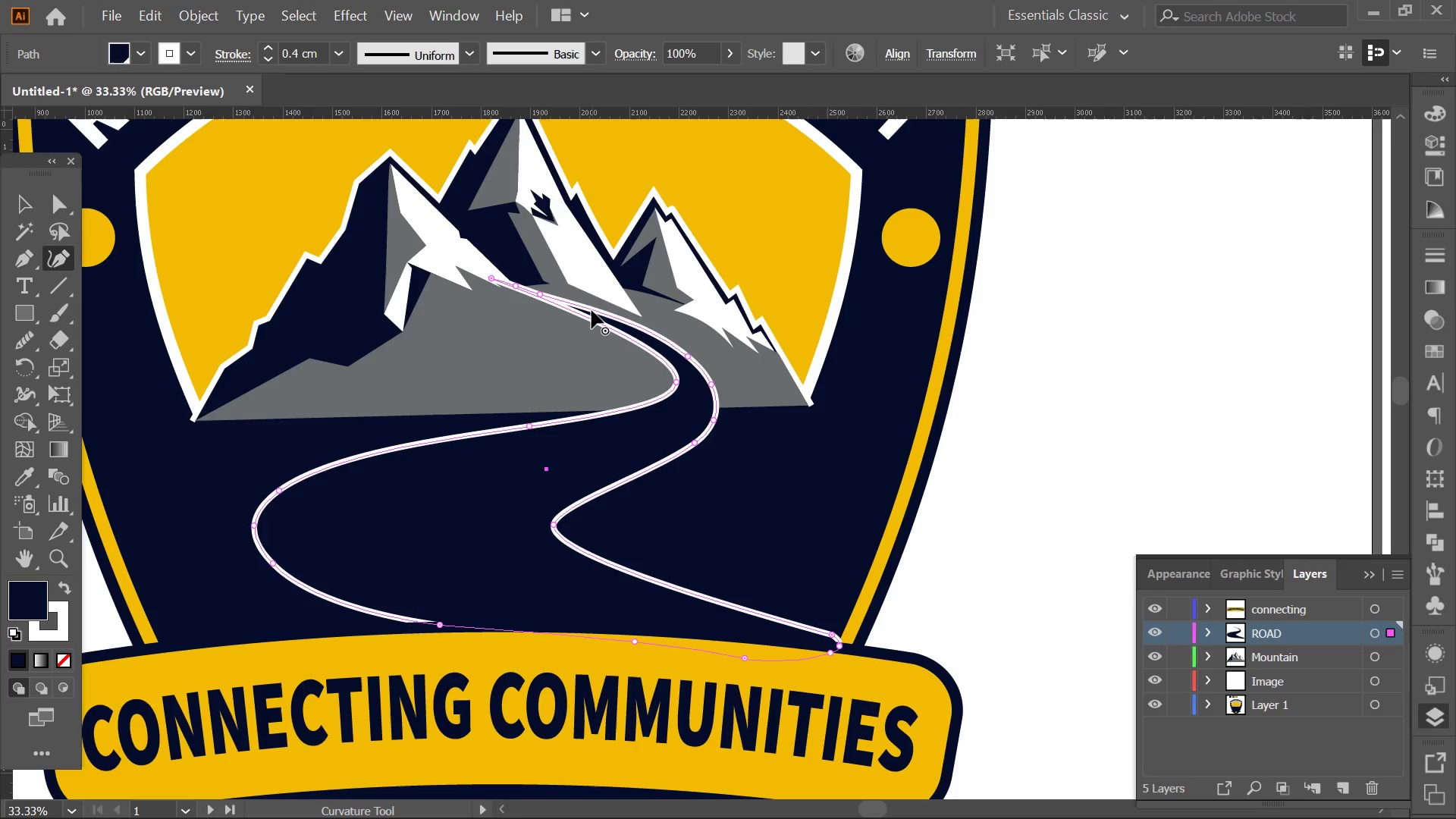 
key(Delete)
 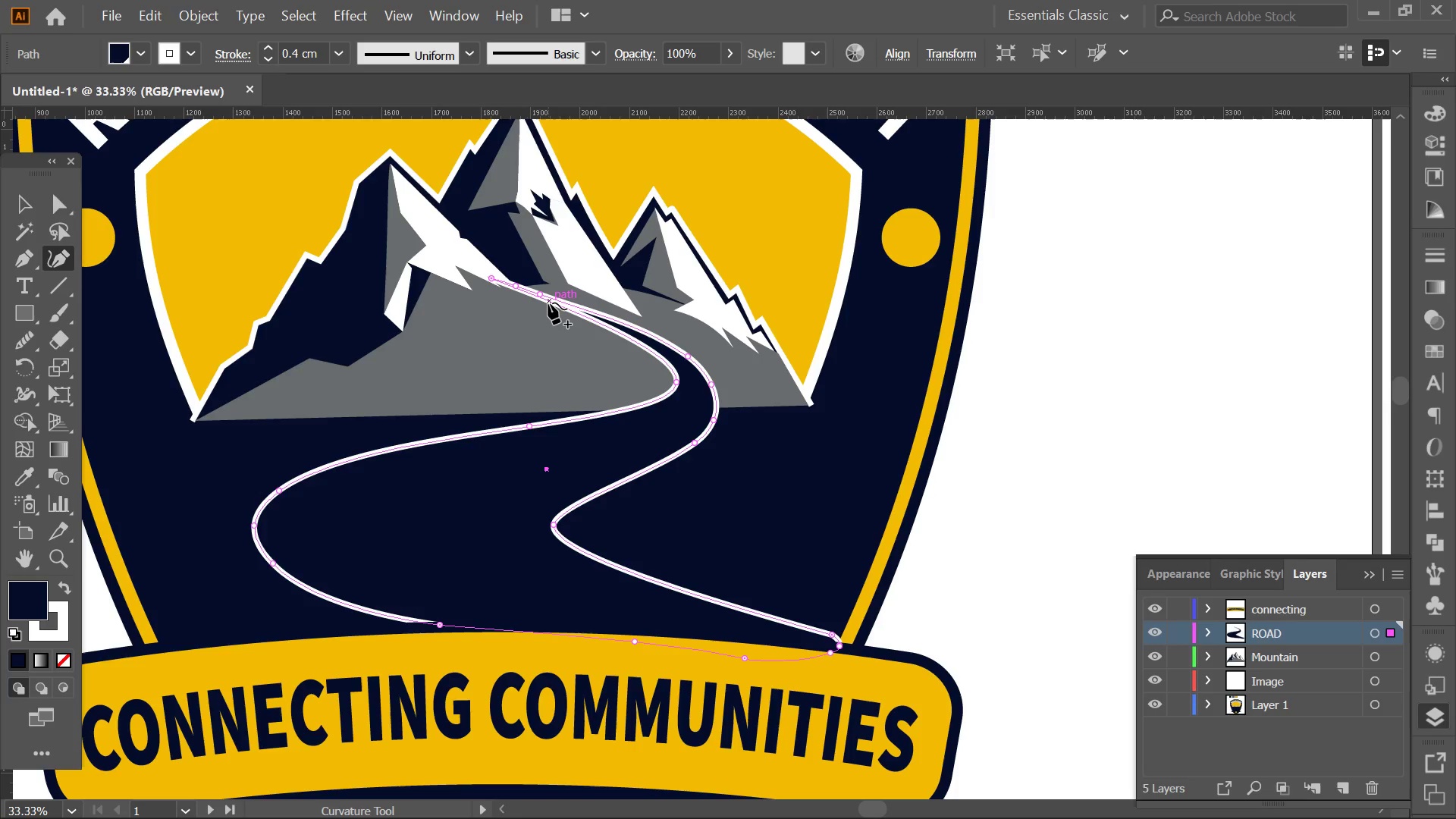 
left_click([539, 296])
 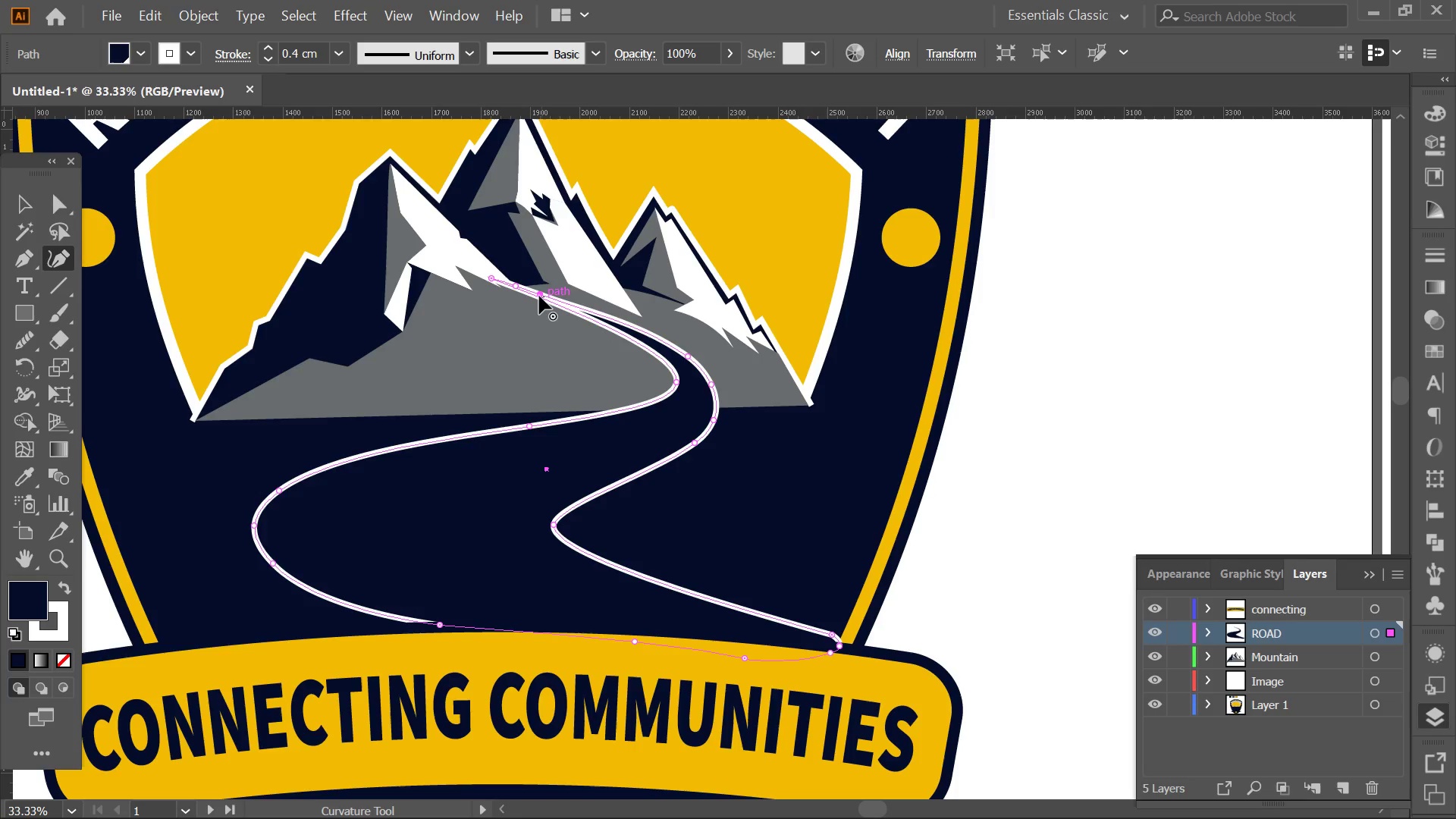 
key(Delete)
 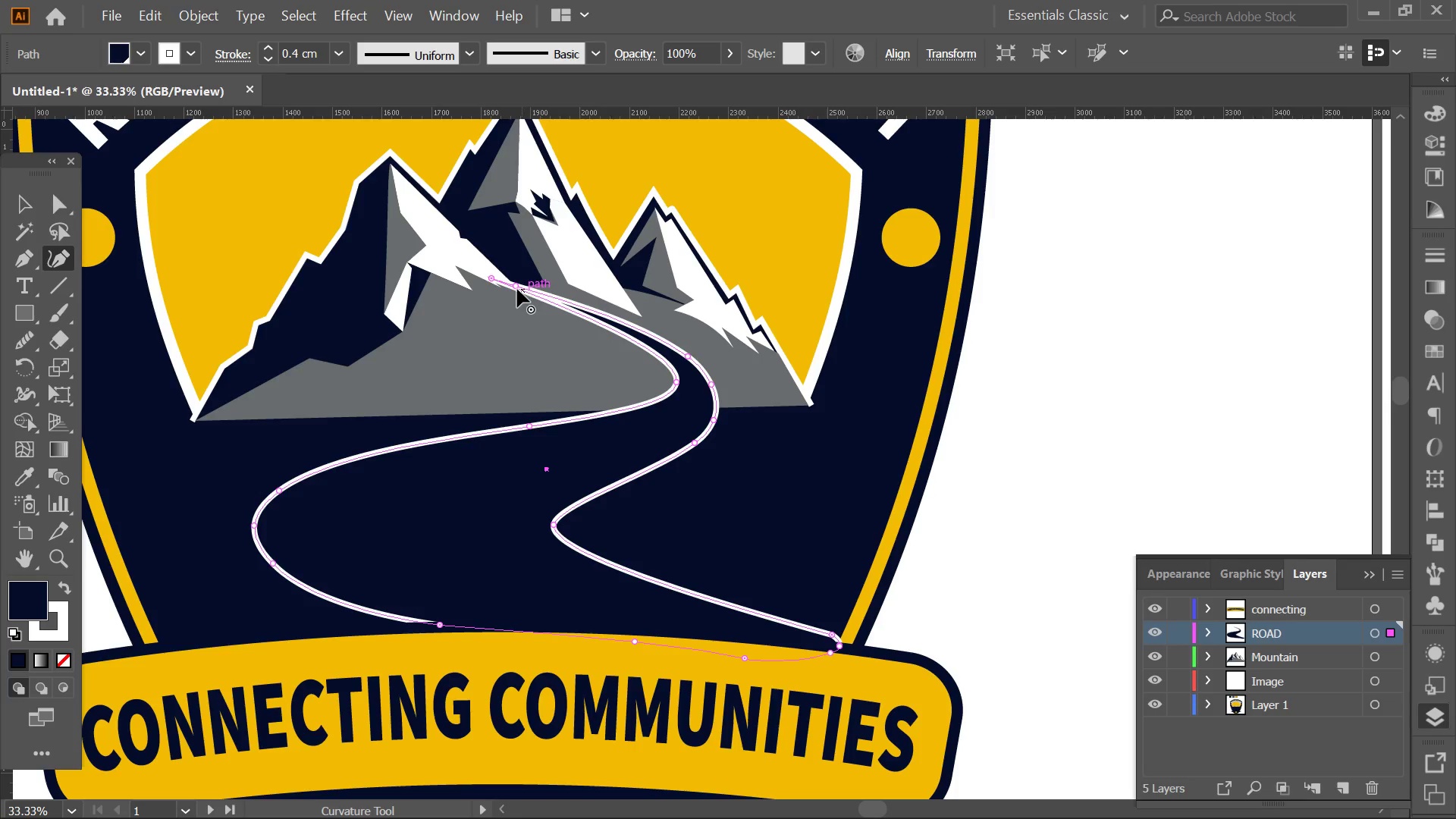 
left_click([517, 289])
 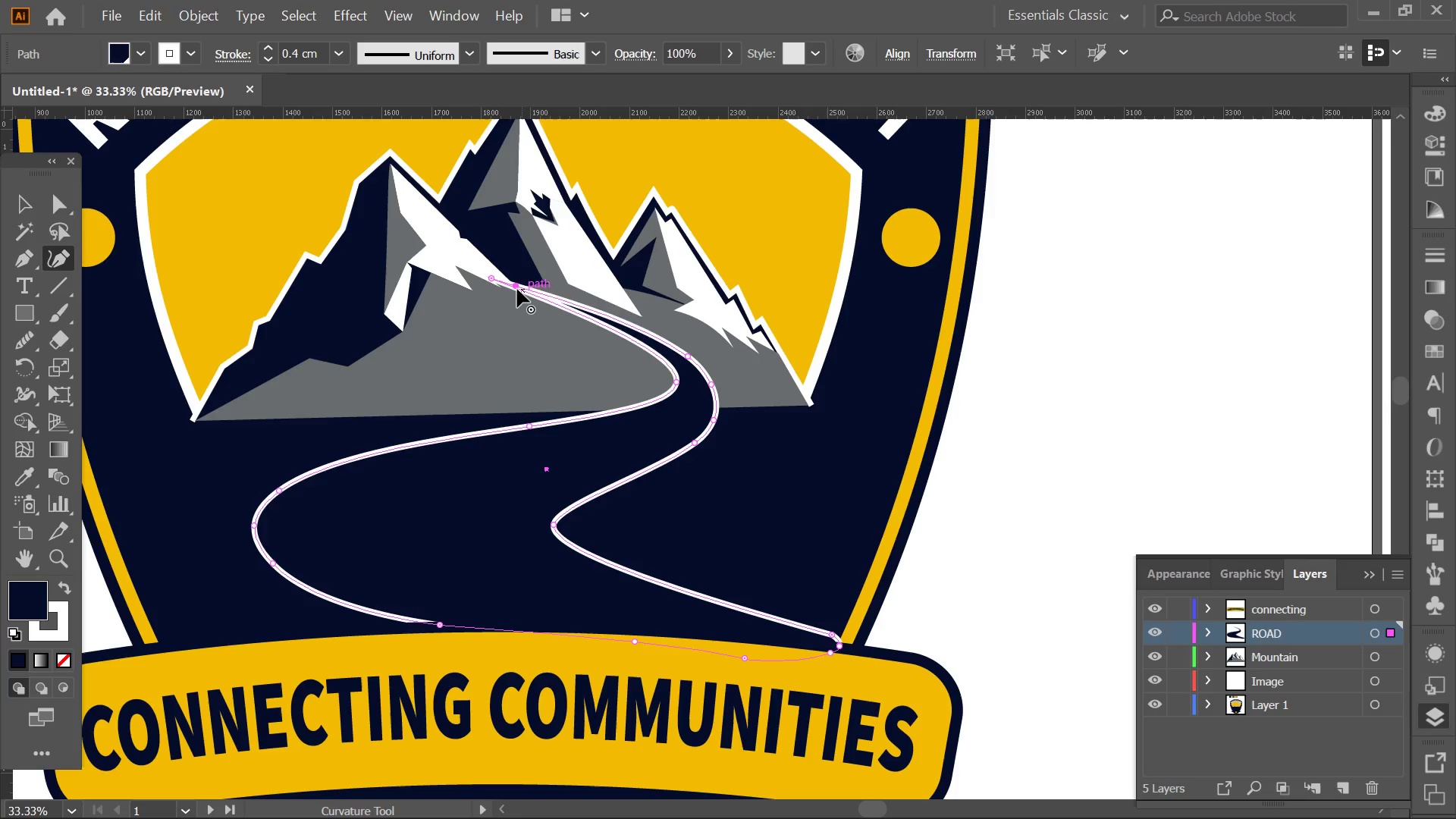 
key(Delete)
 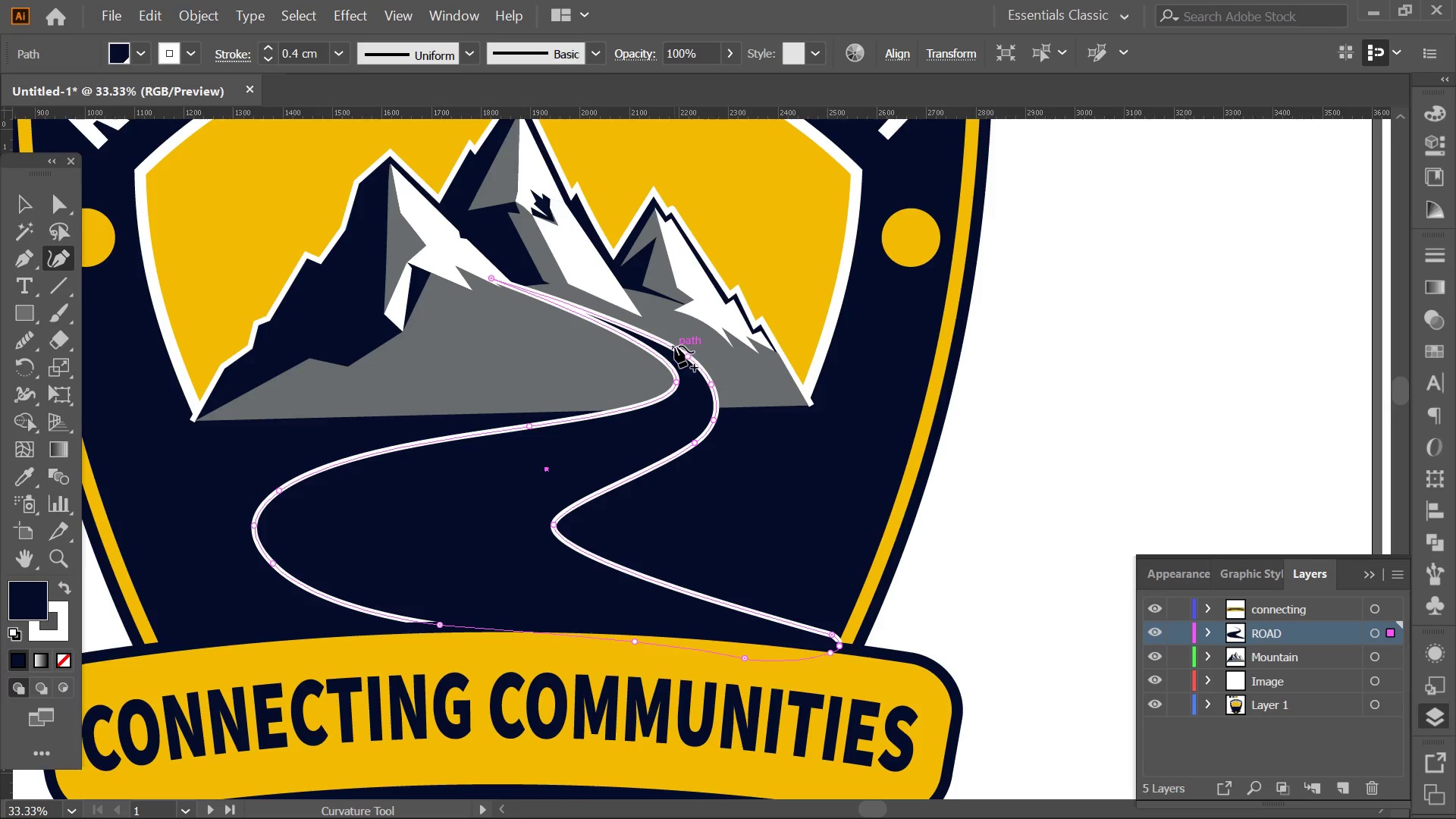 
left_click([685, 358])
 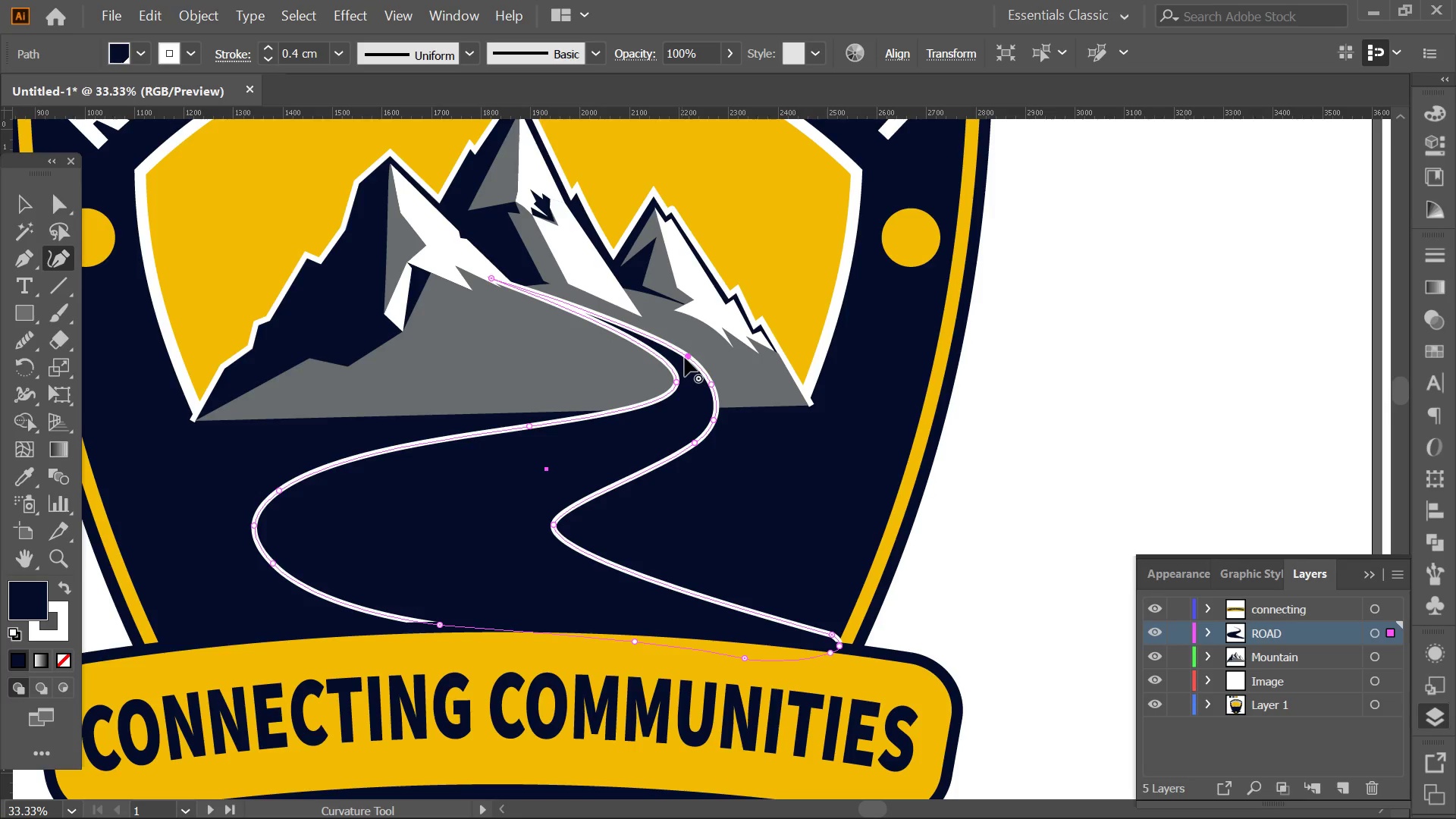 
key(Delete)
 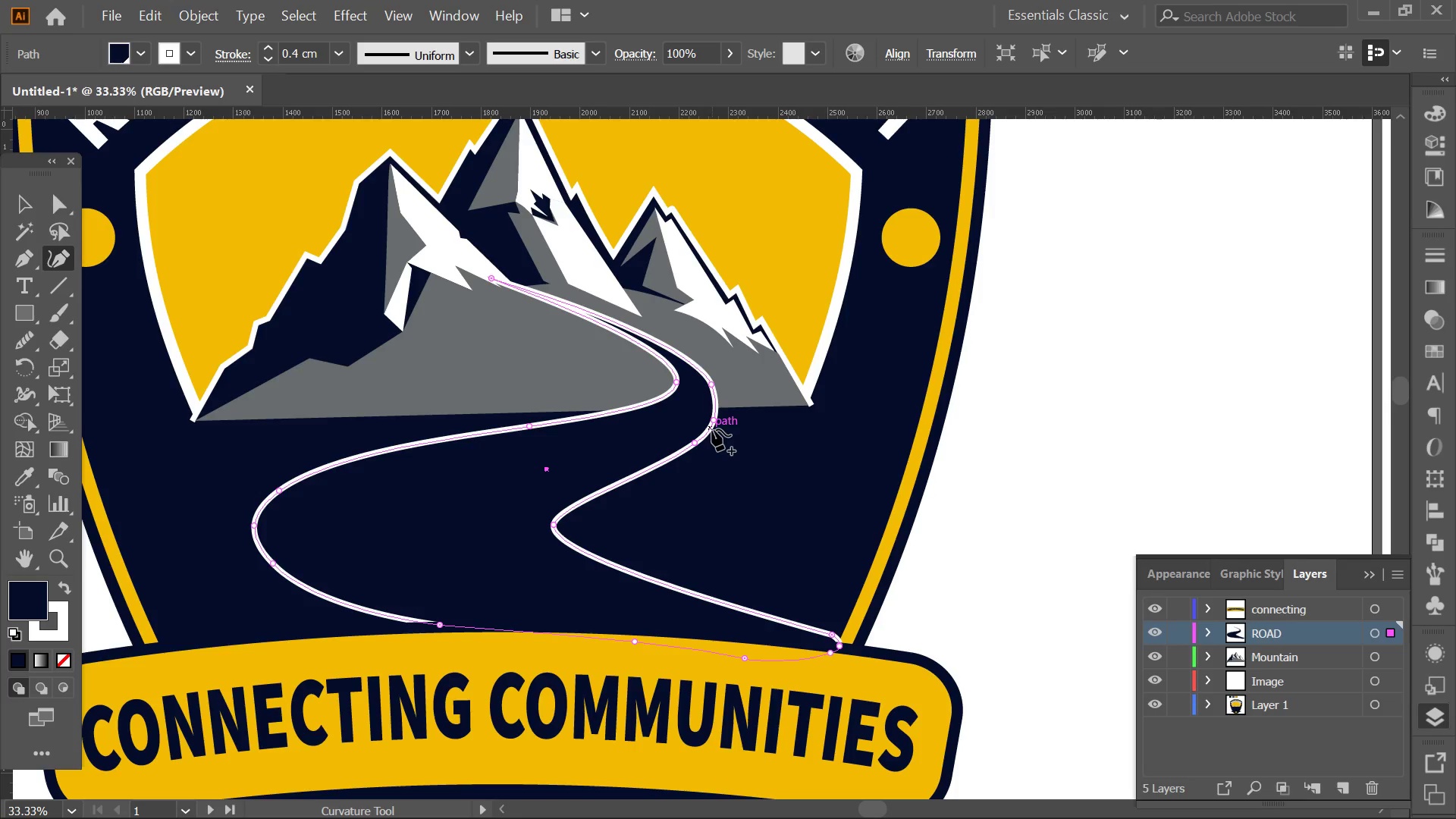 
left_click([711, 421])
 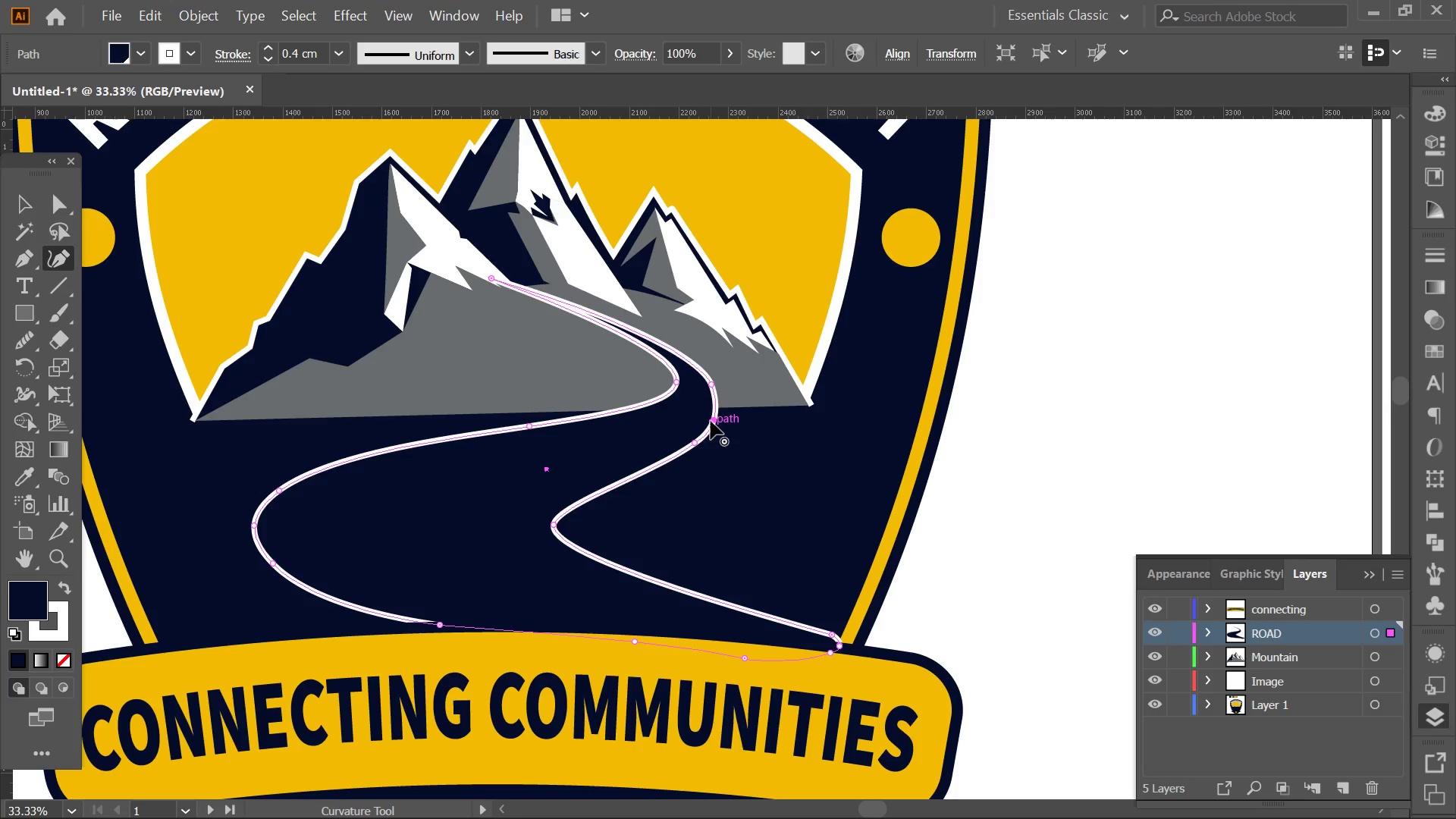 
key(Delete)
 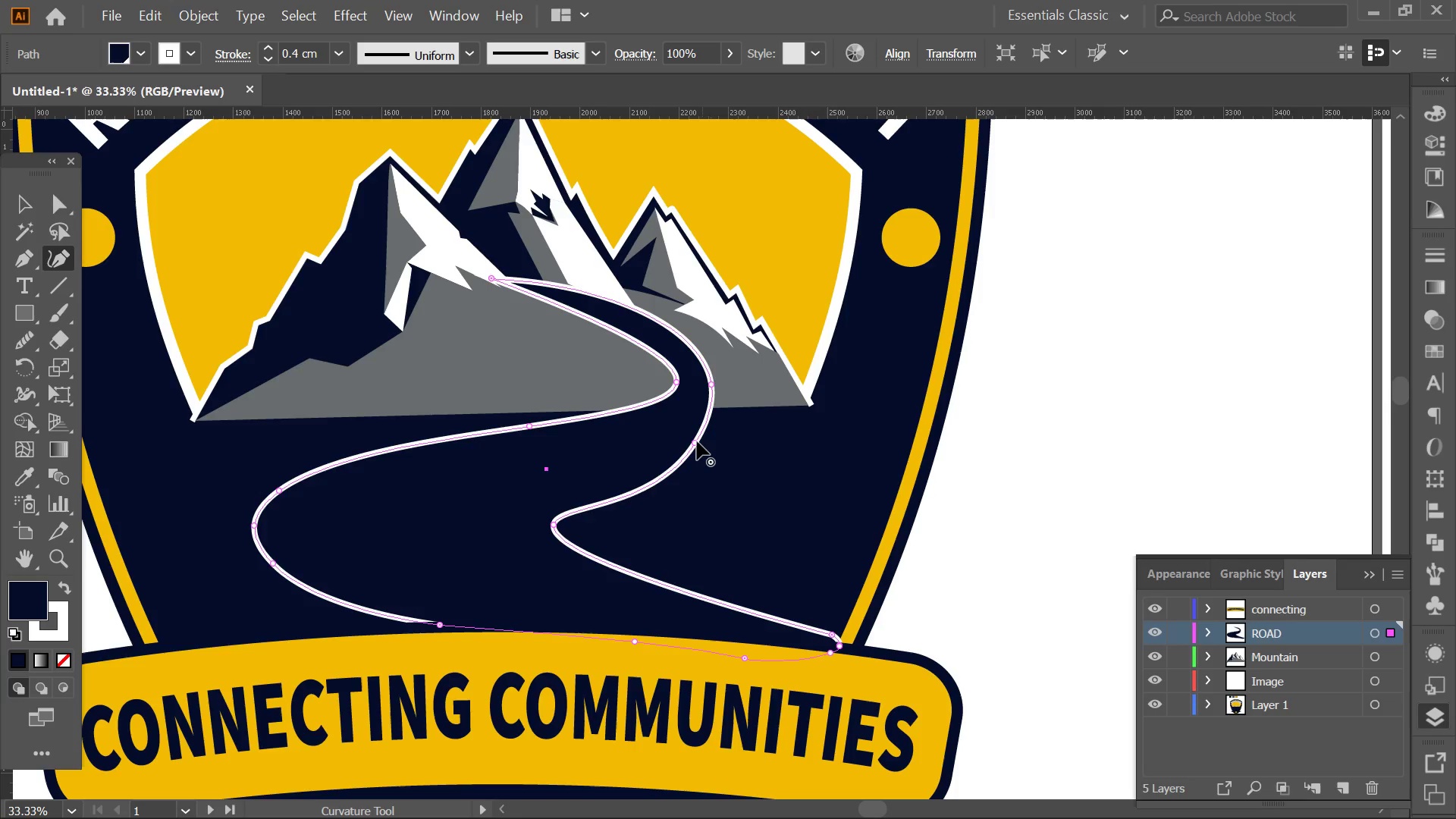 
double_click([697, 441])
 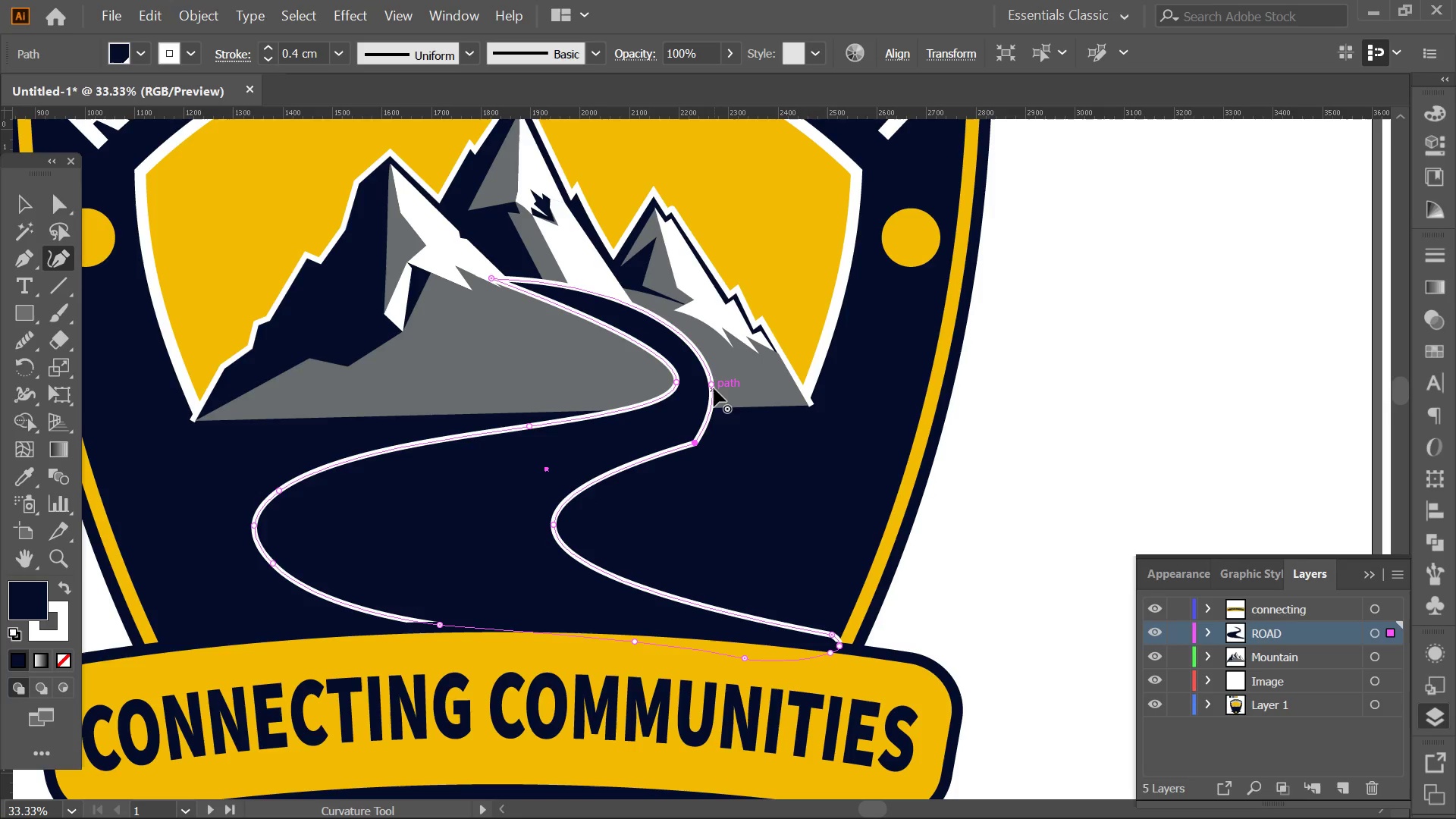 
double_click([711, 387])
 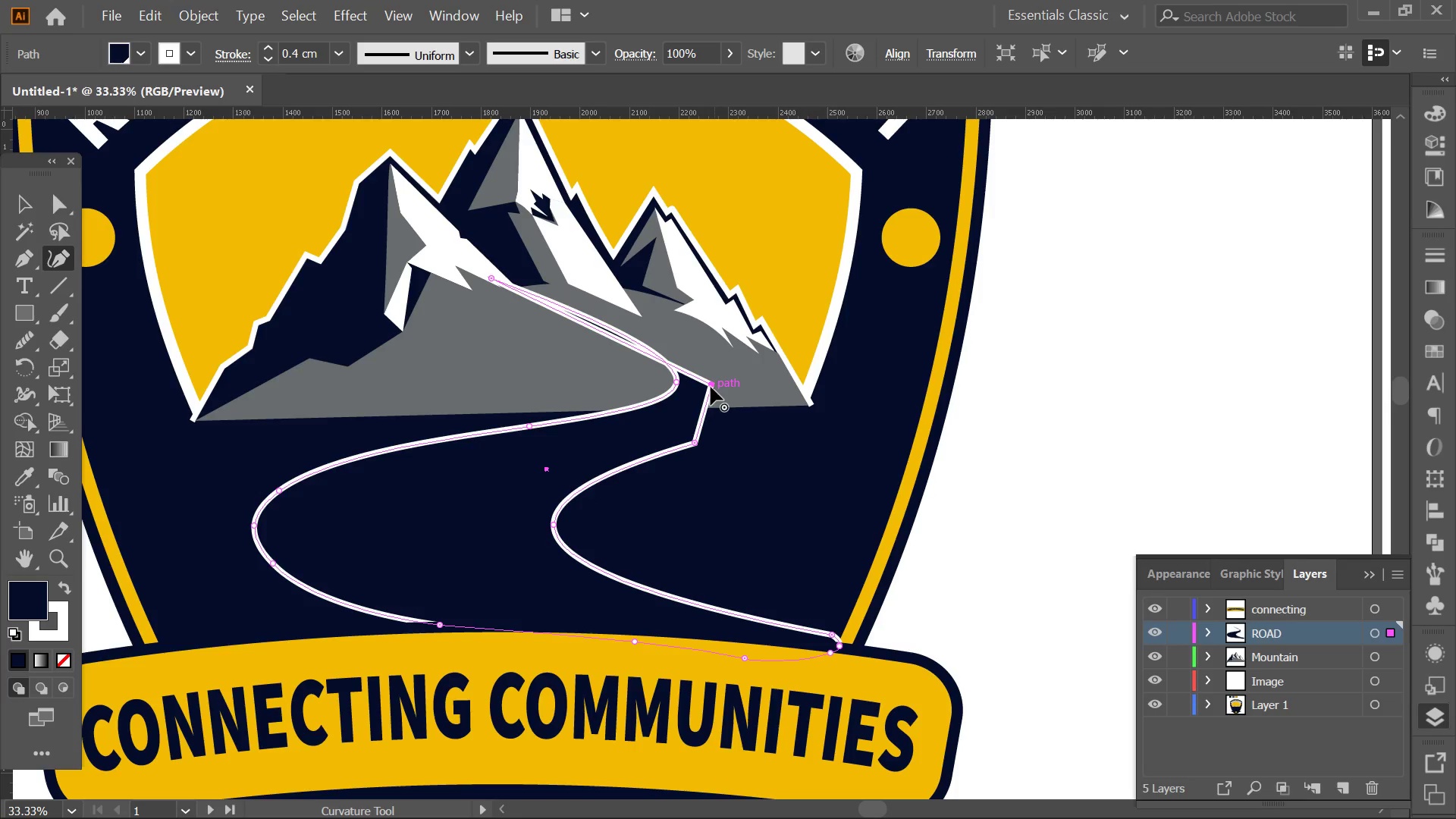 
double_click([711, 387])
 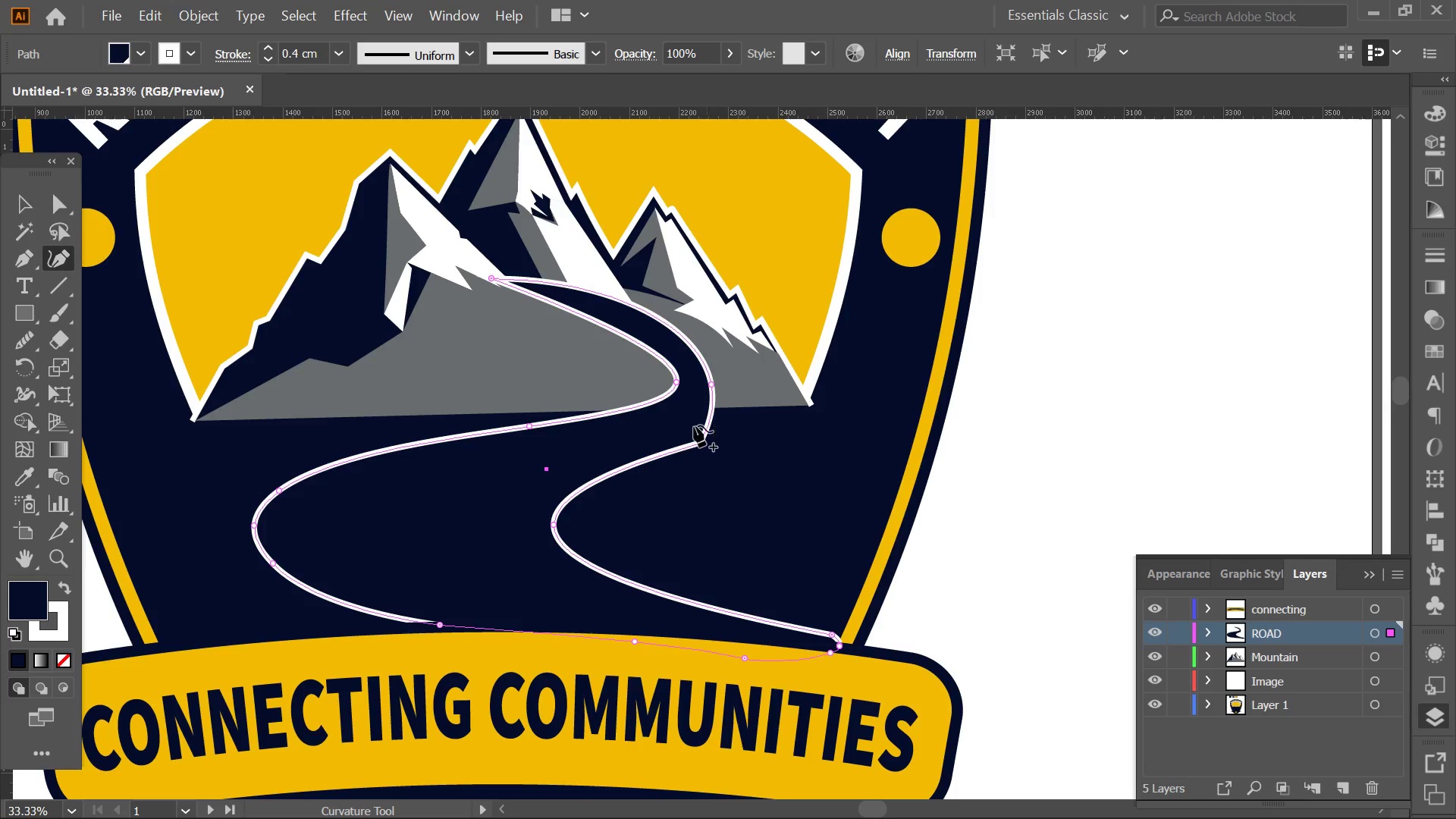 
wait(7.84)
 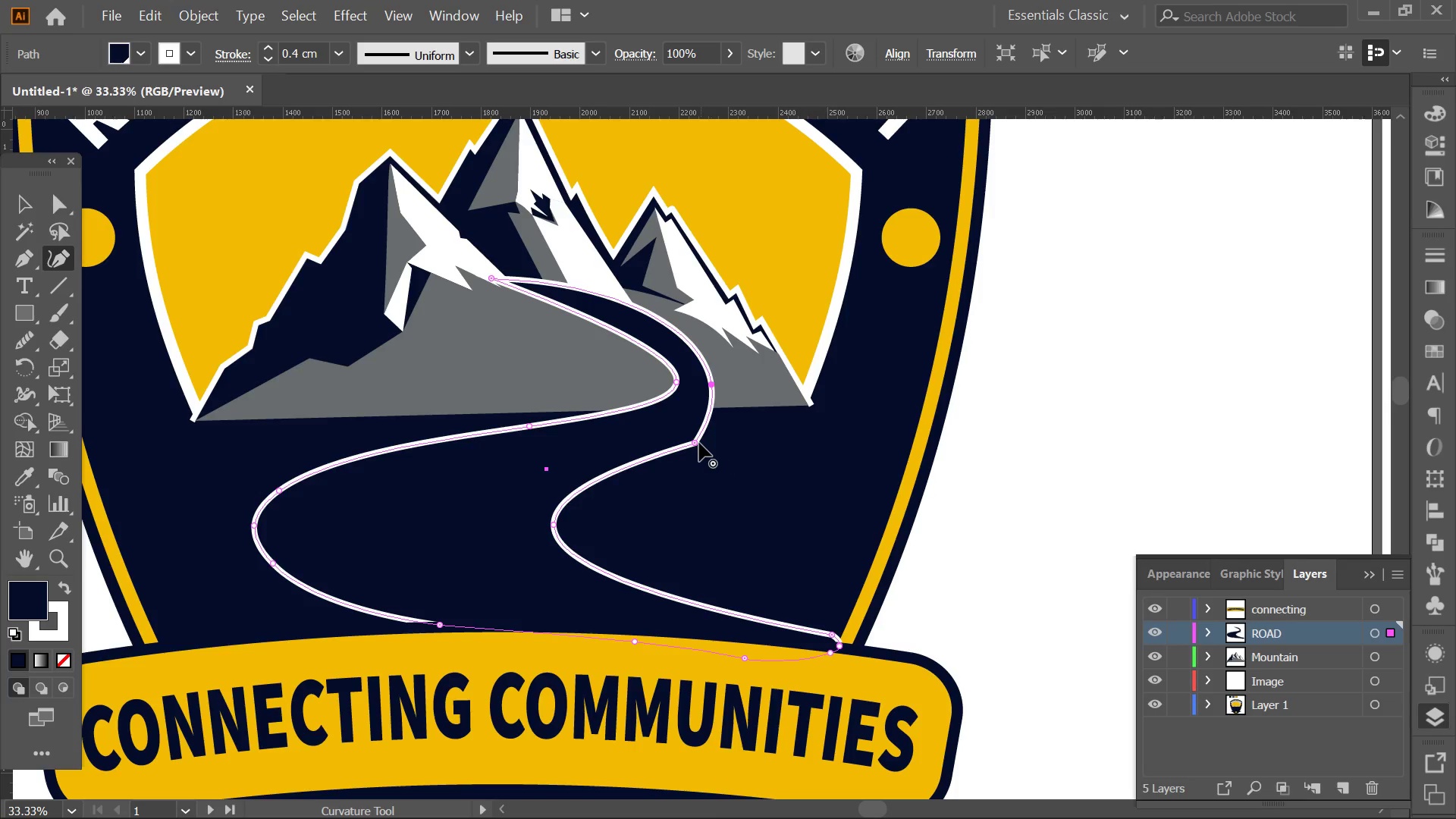 
left_click([494, 282])
 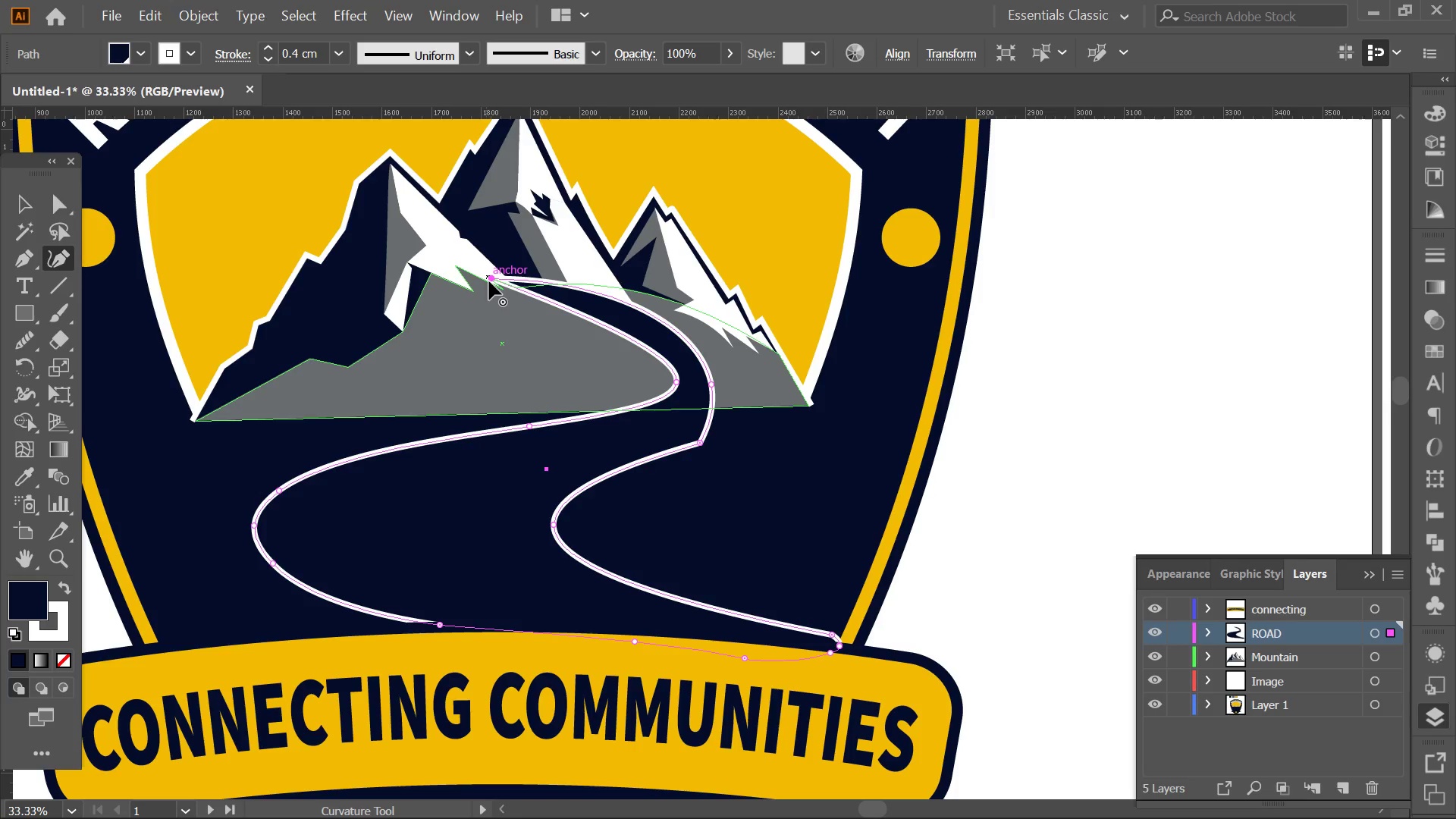 
key(Delete)
 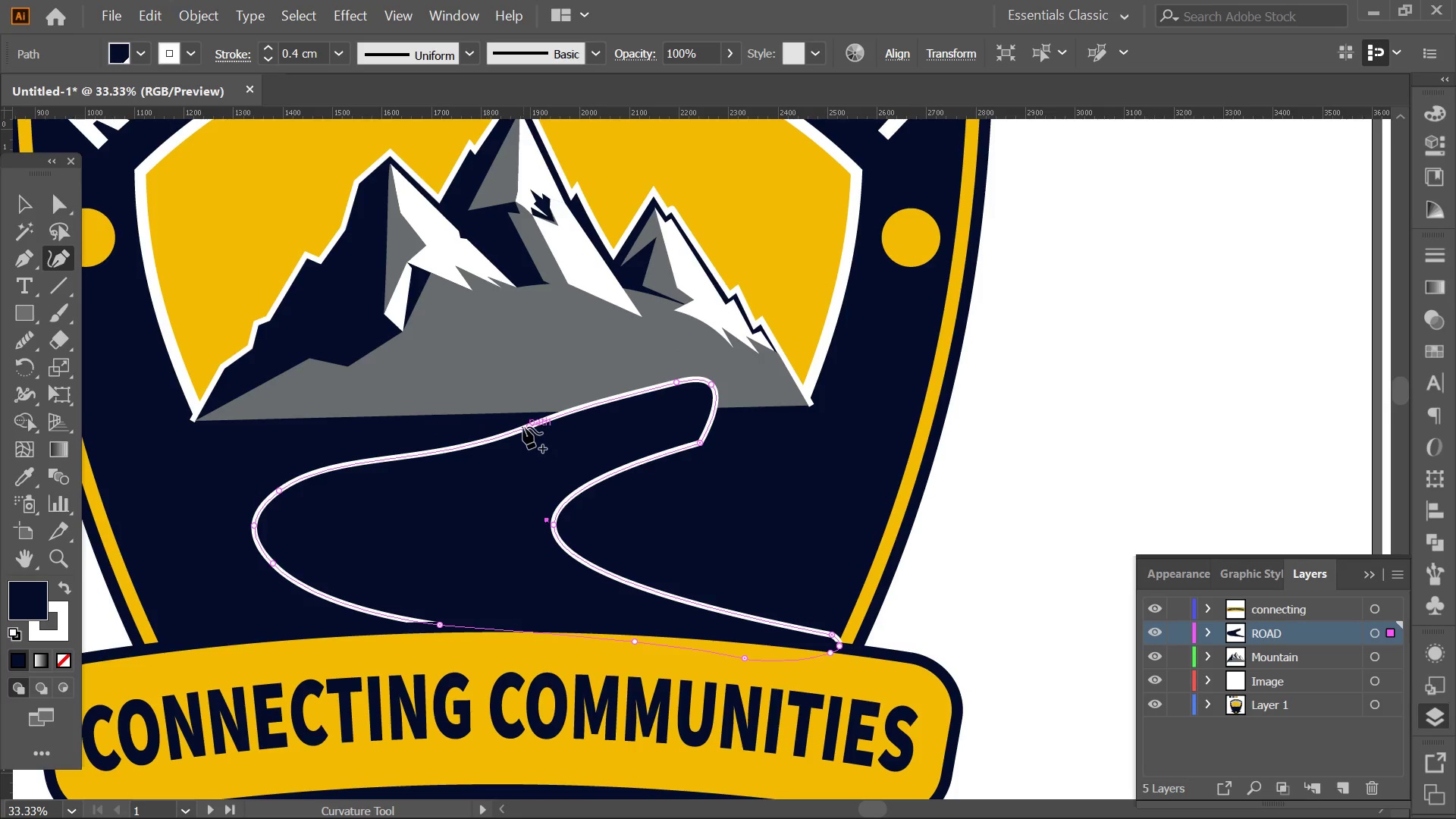 
double_click([526, 421])
 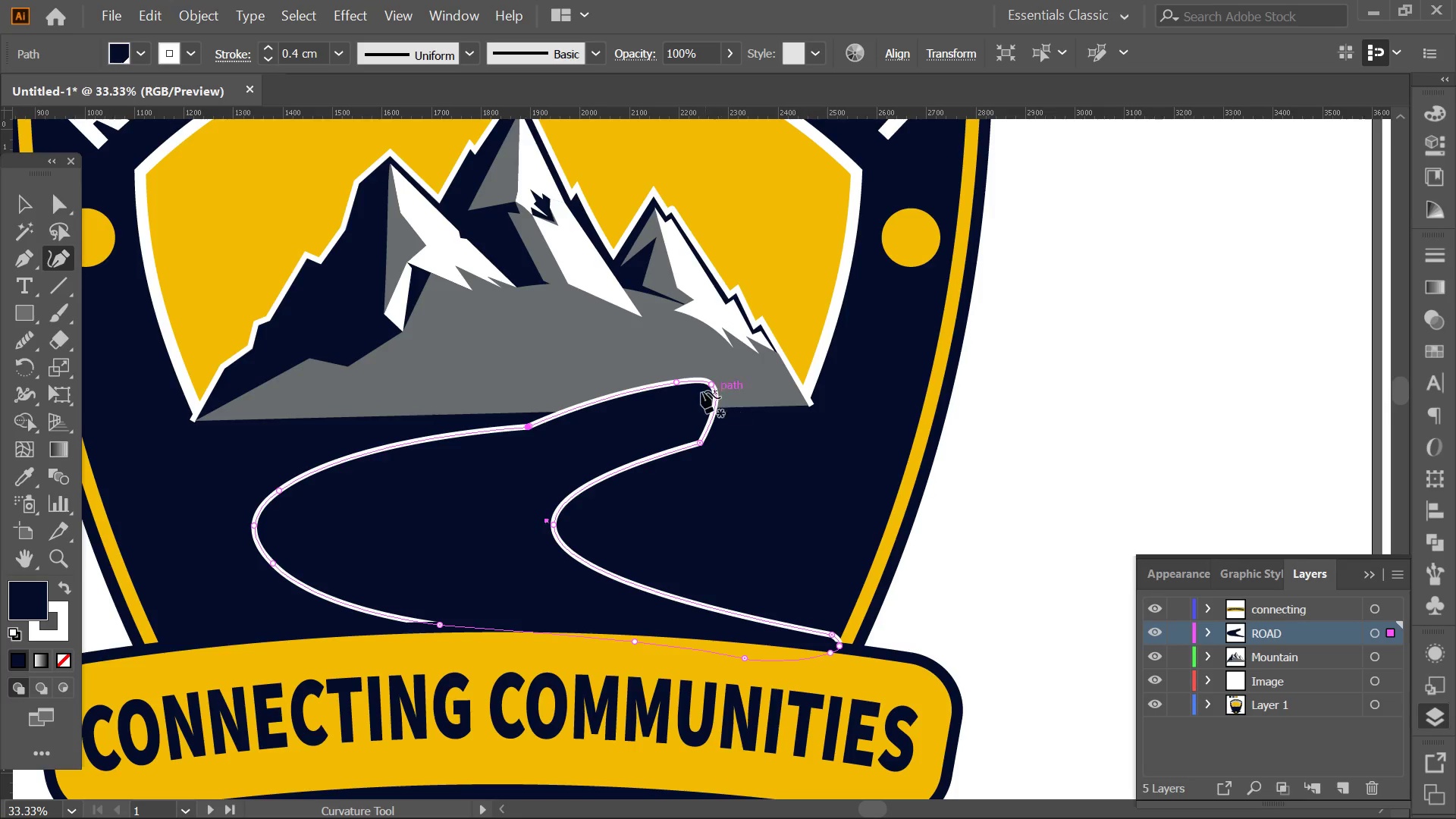 
left_click([714, 384])
 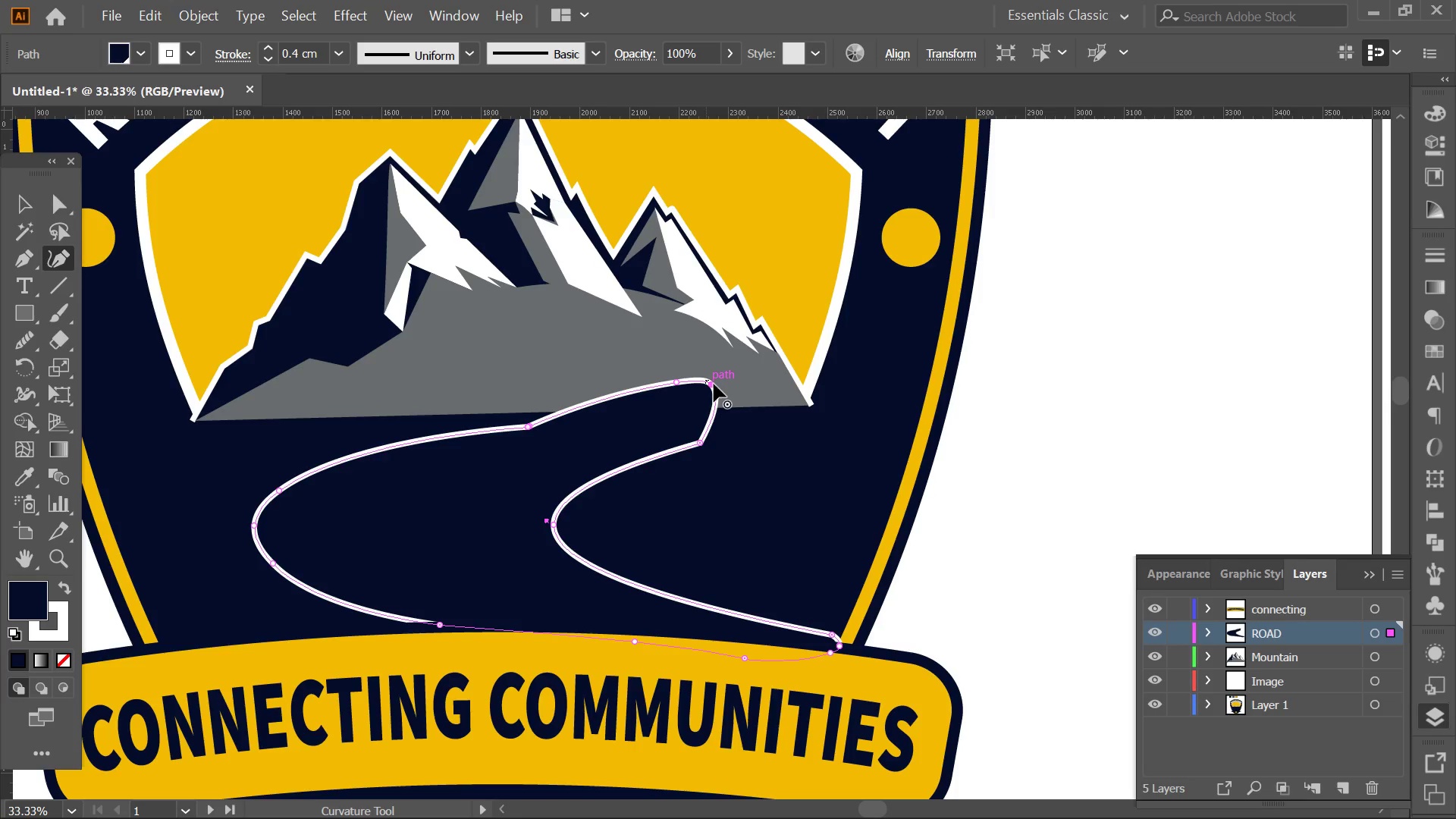 
key(Delete)
 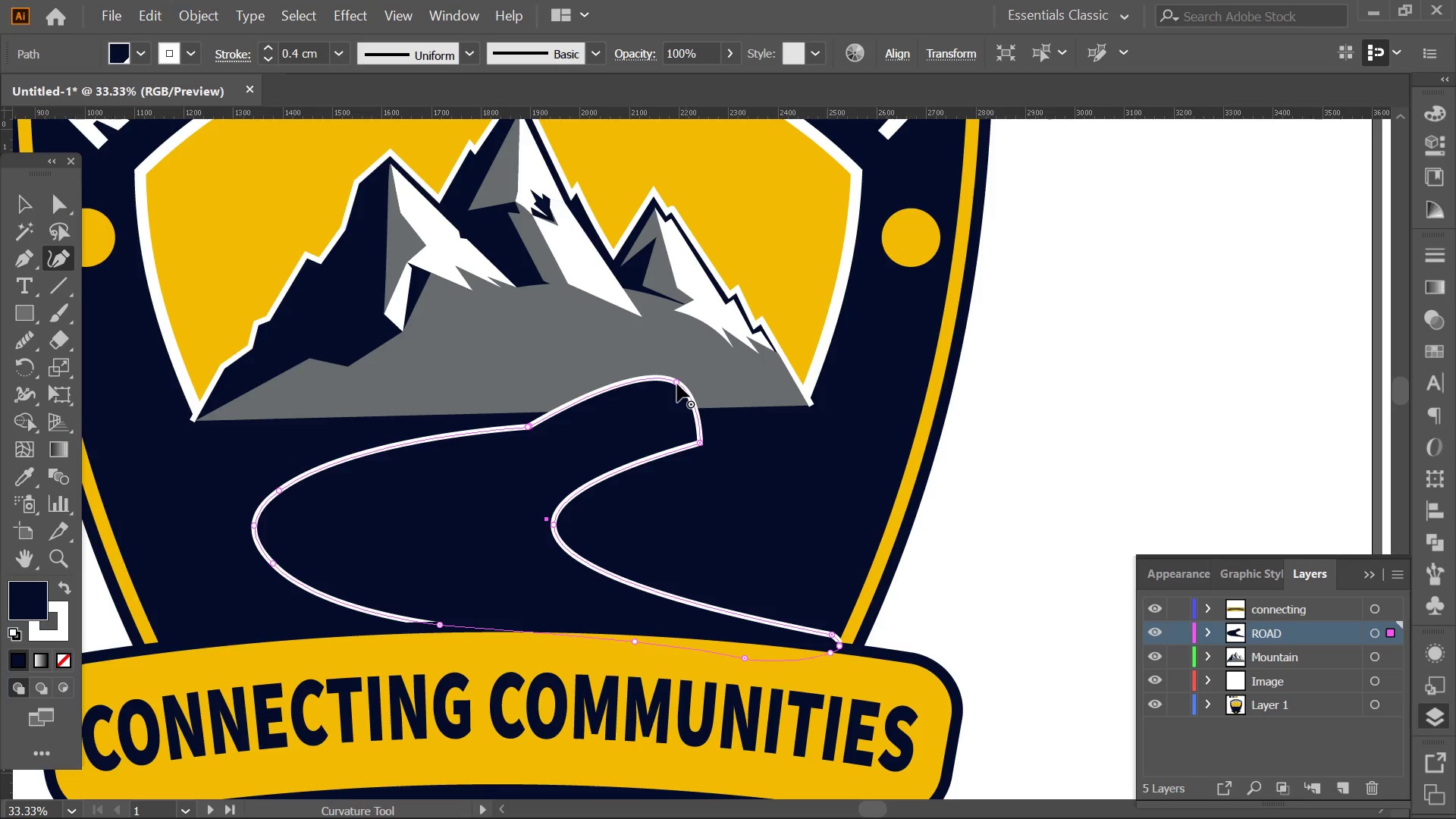 
left_click([677, 384])
 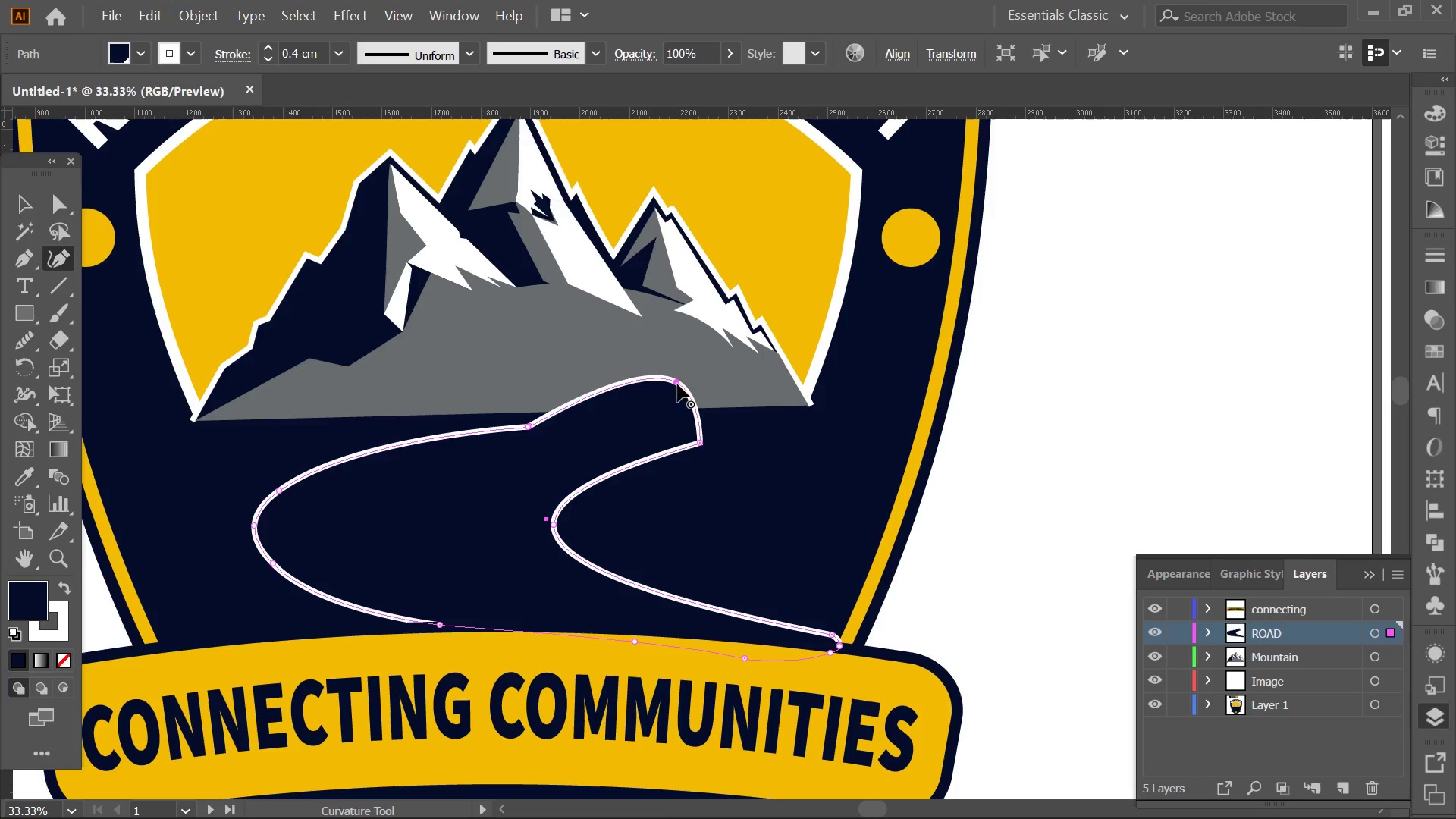 
key(Delete)
 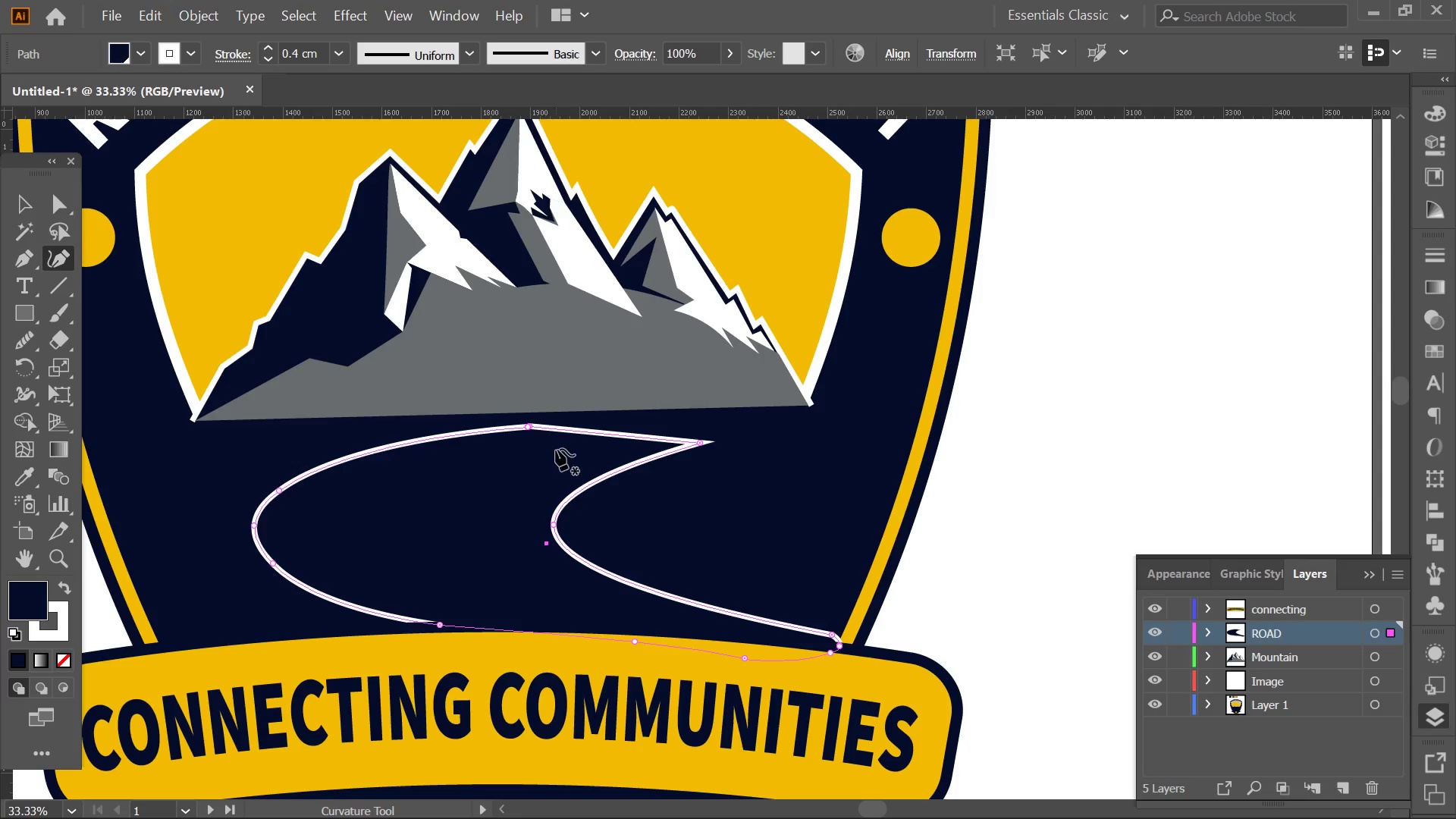 
hold_key(key=AltLeft, duration=0.44)
scroll: coordinate [557, 441], scroll_direction: up, amount: 5.0
 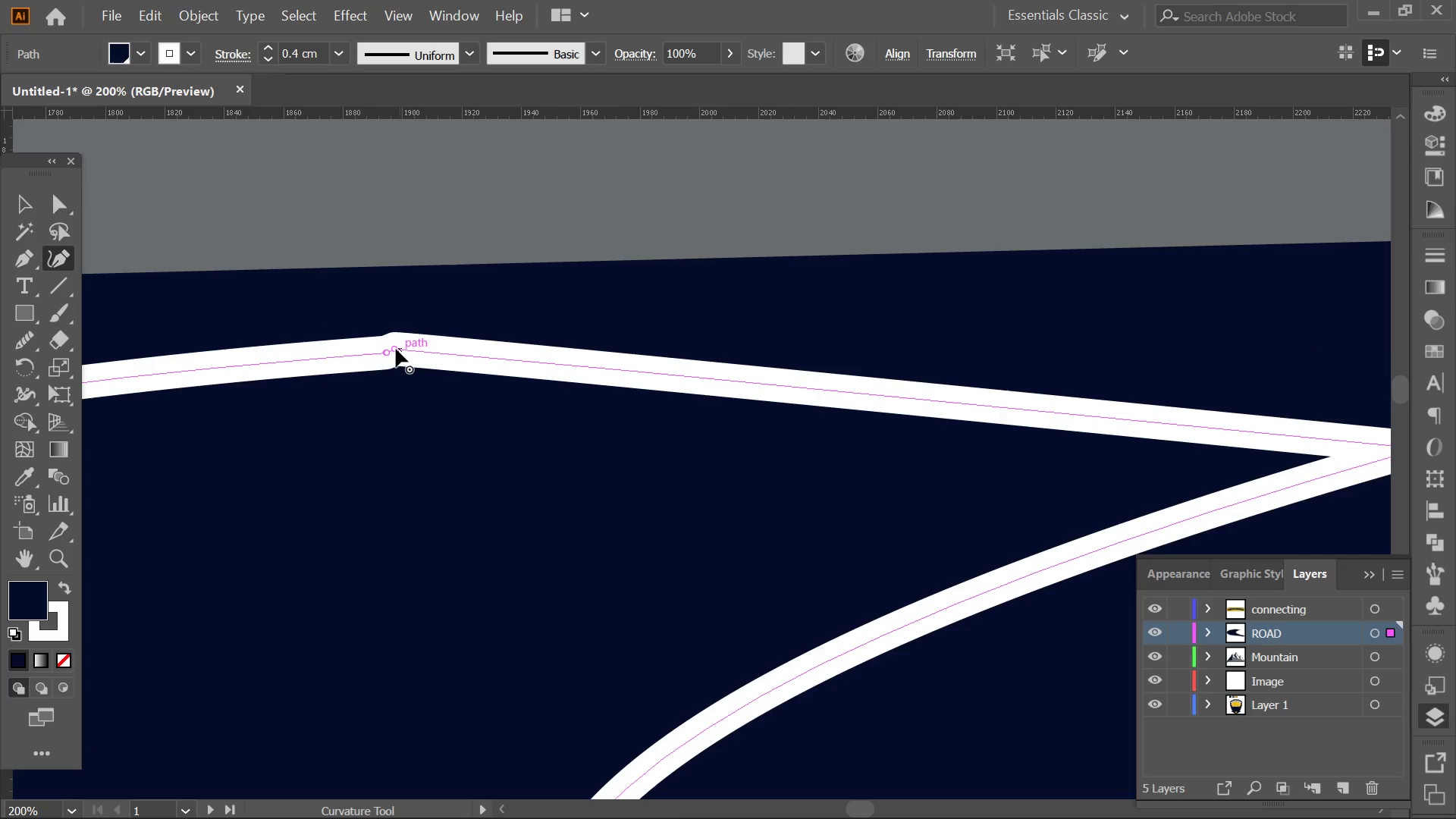 
left_click([396, 349])
 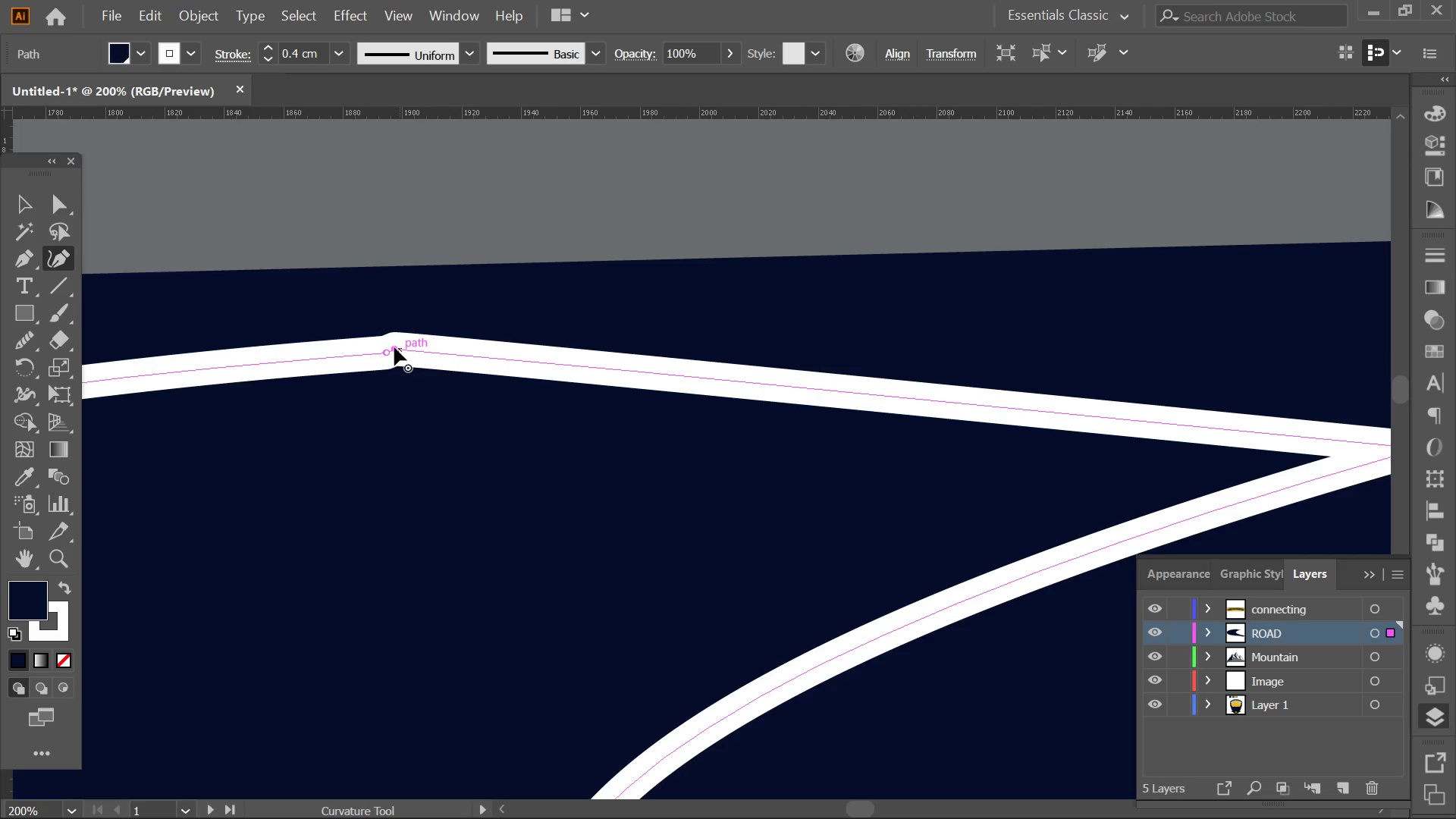 
key(Delete)
 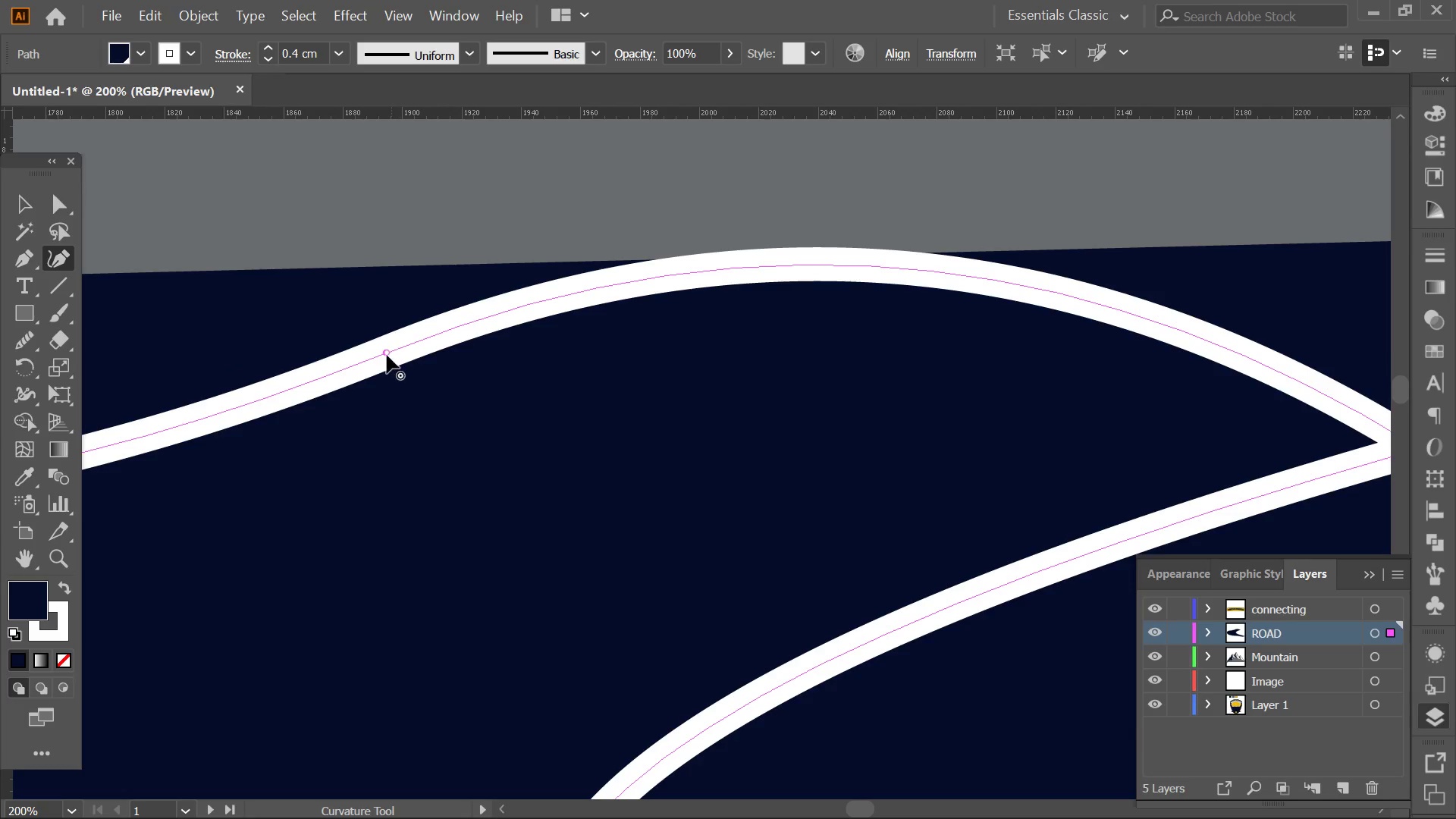 
double_click([387, 355])
 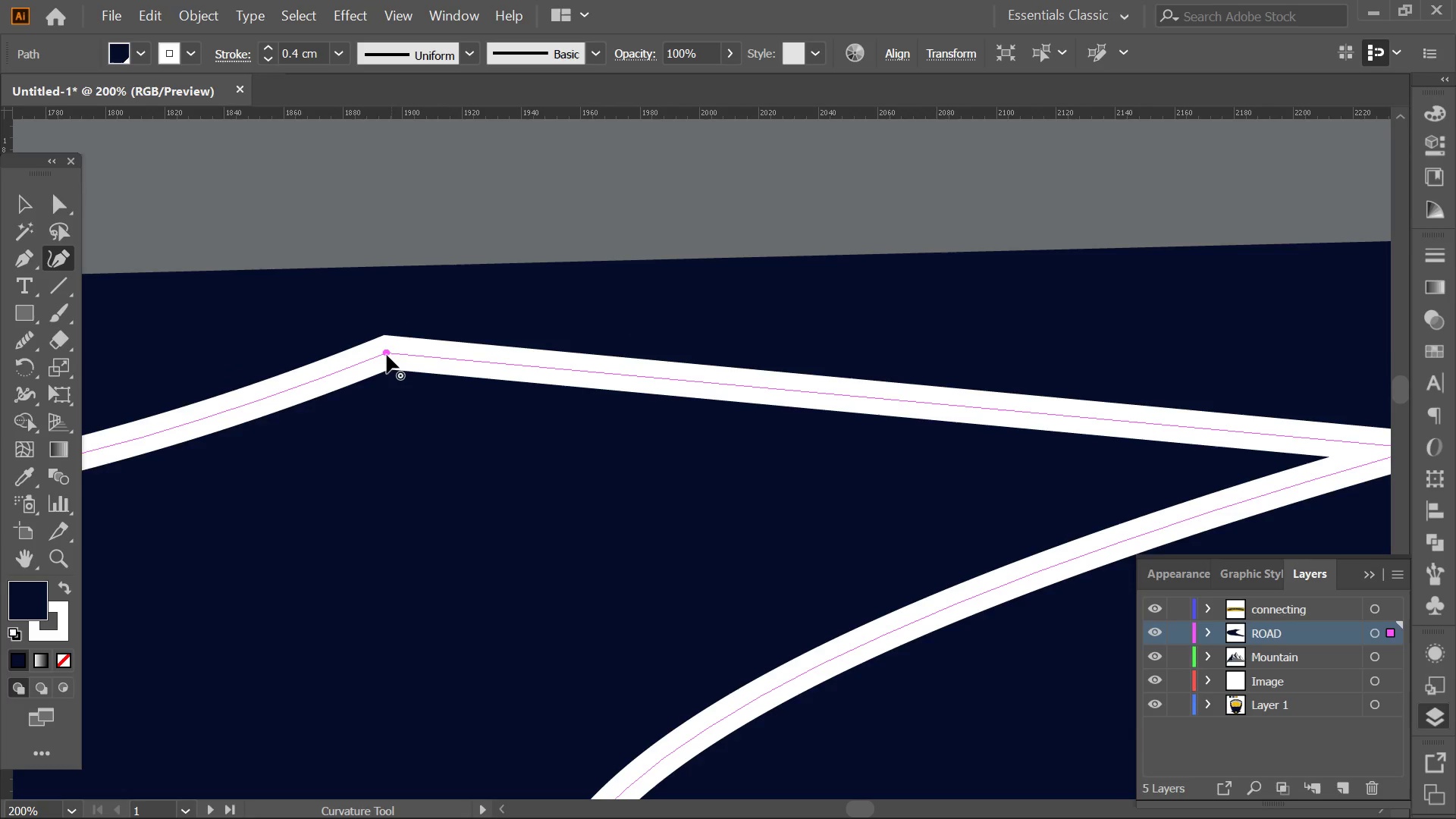 
hold_key(key=AltLeft, duration=0.38)
 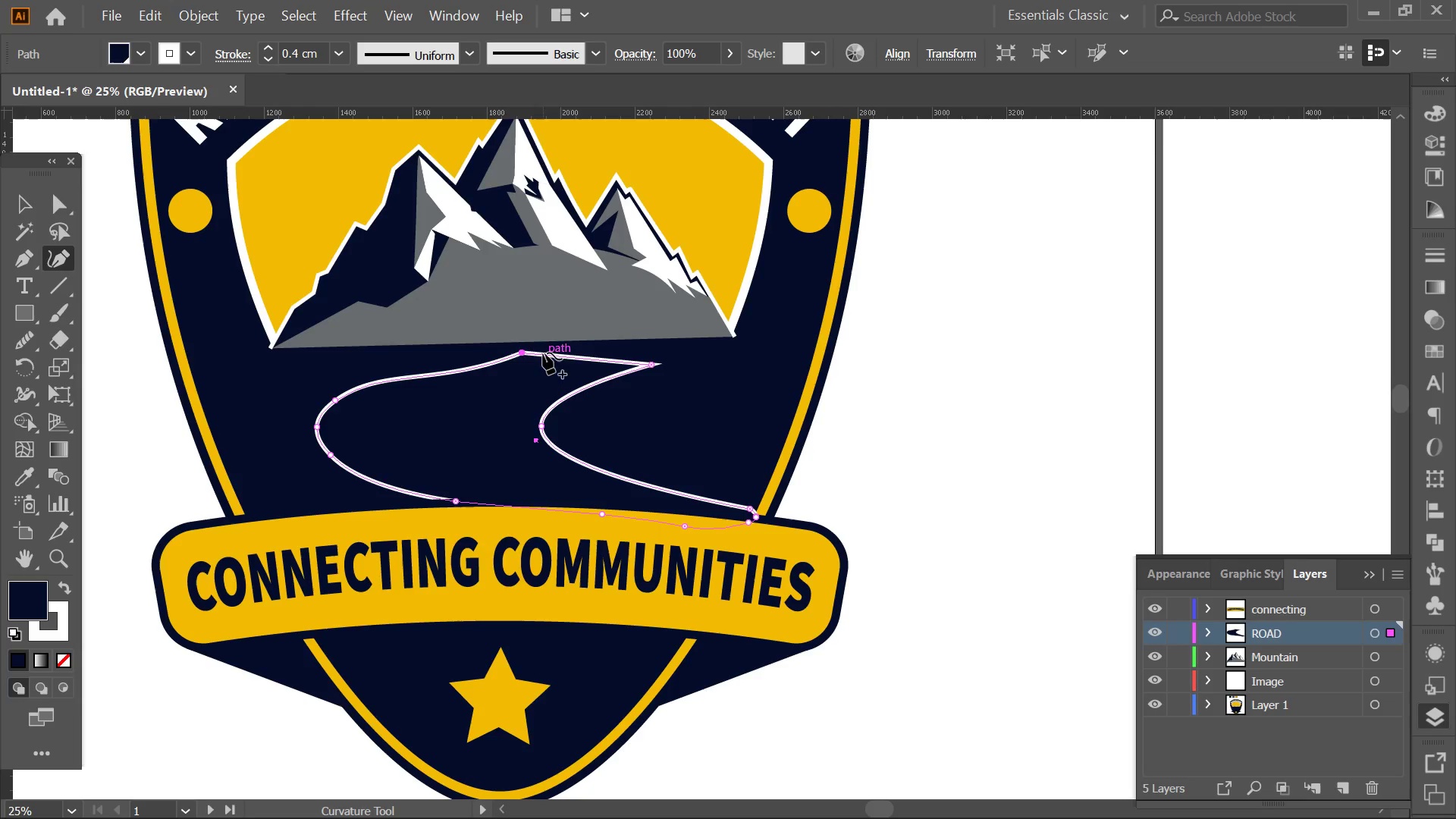 
key(Alt+AltLeft)
 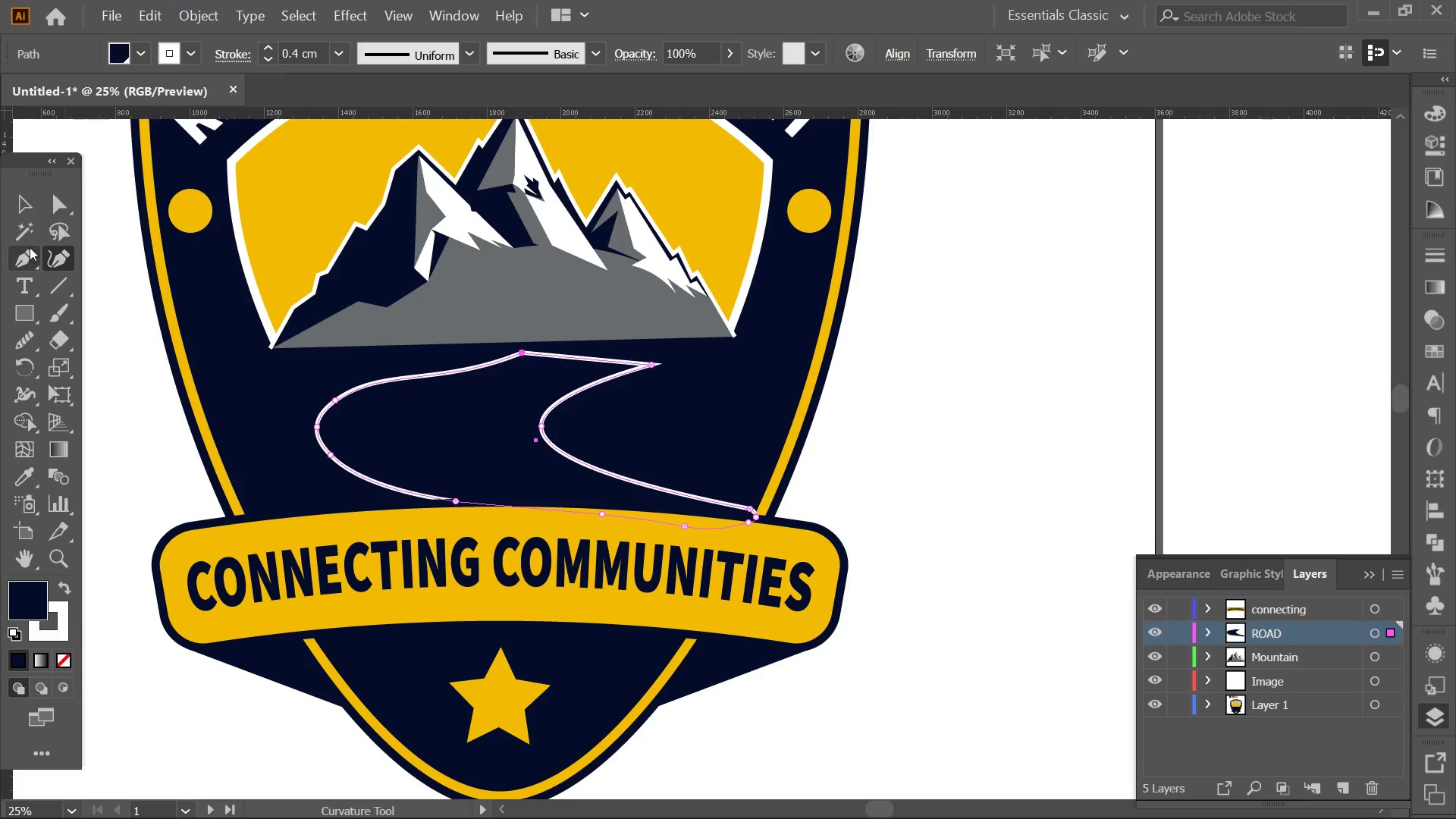 
scroll: coordinate [543, 353], scroll_direction: down, amount: 6.0
 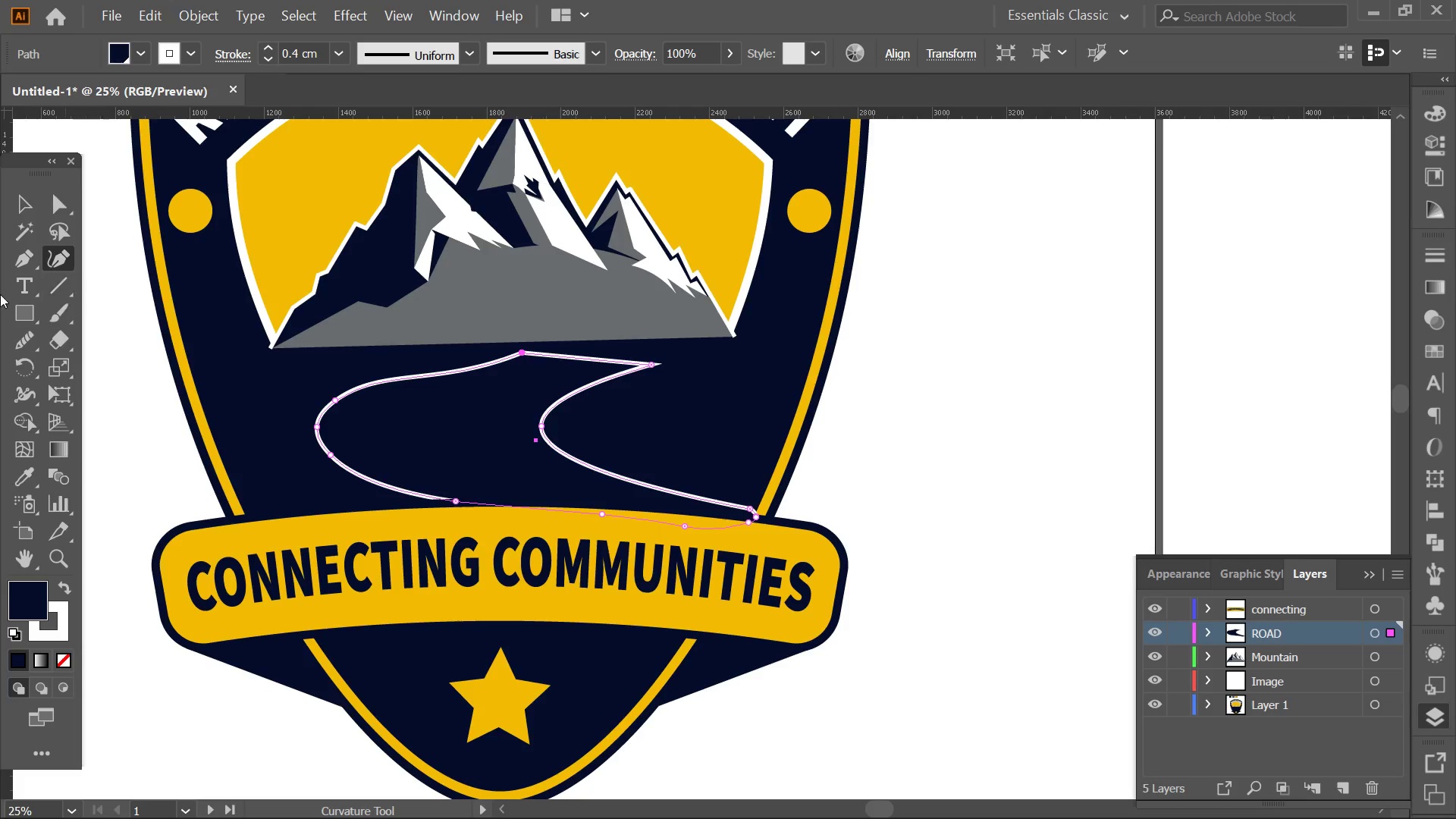 
left_click([30, 215])
 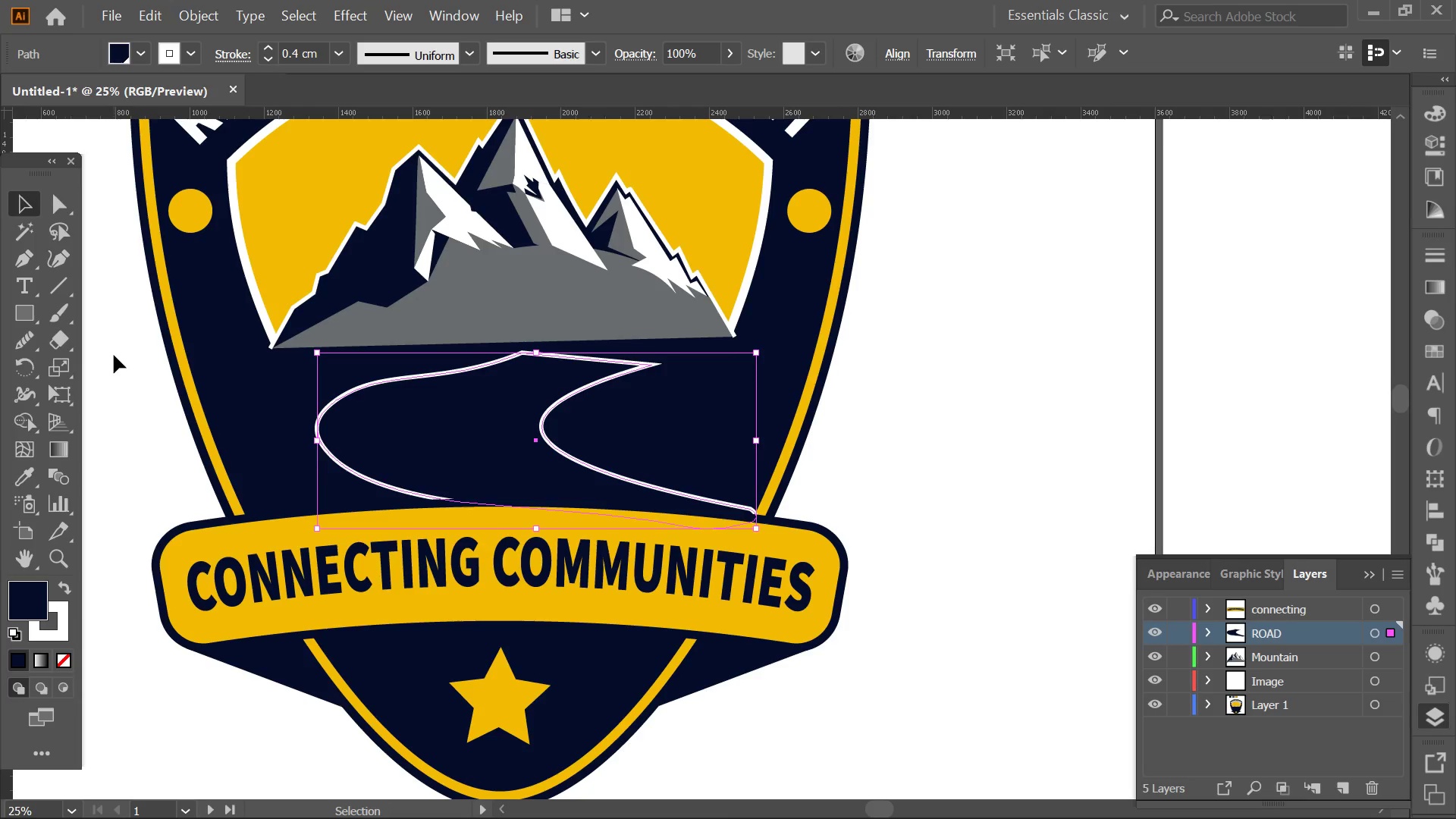 
left_click([114, 355])
 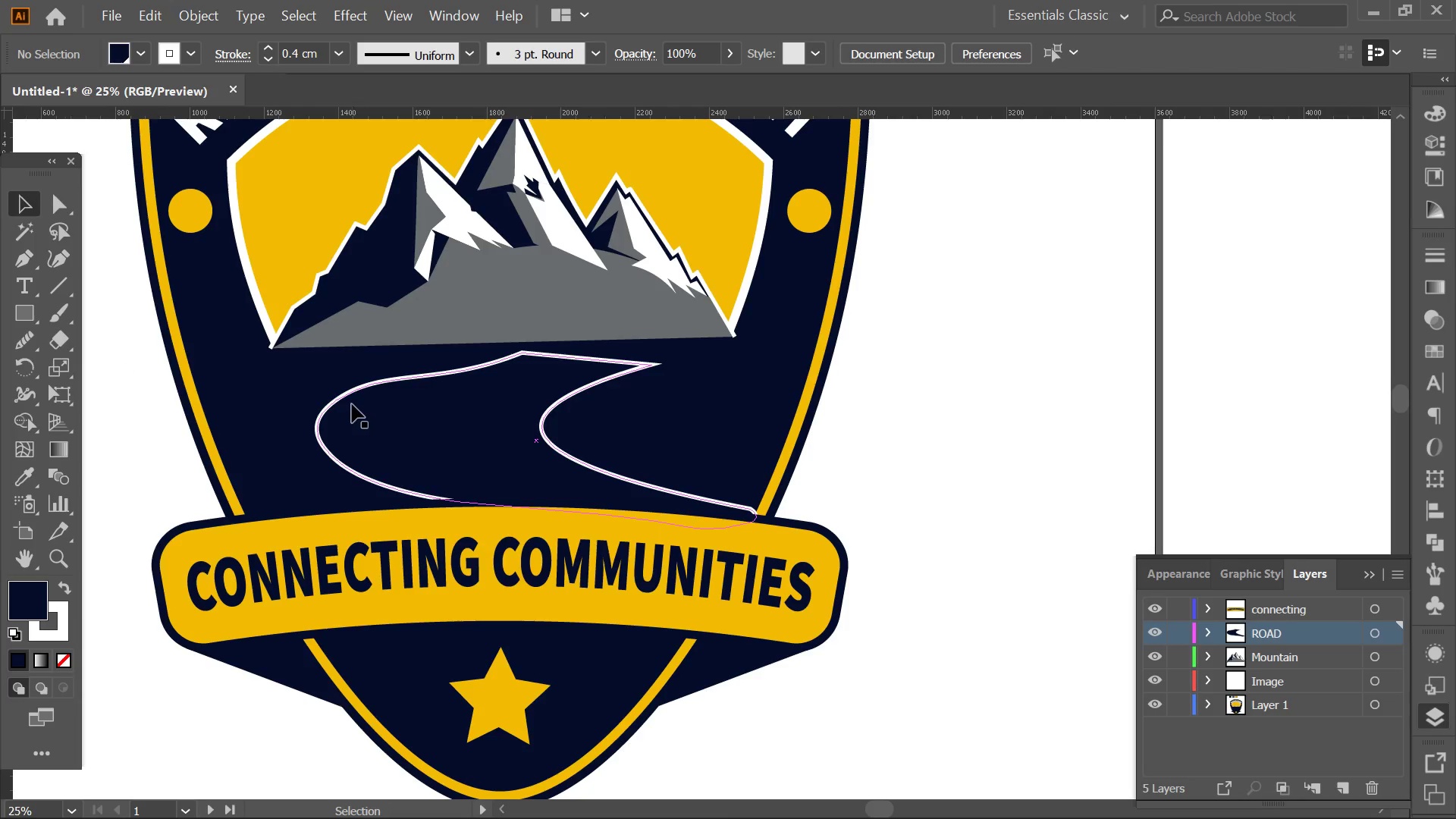 
left_click([336, 395])
 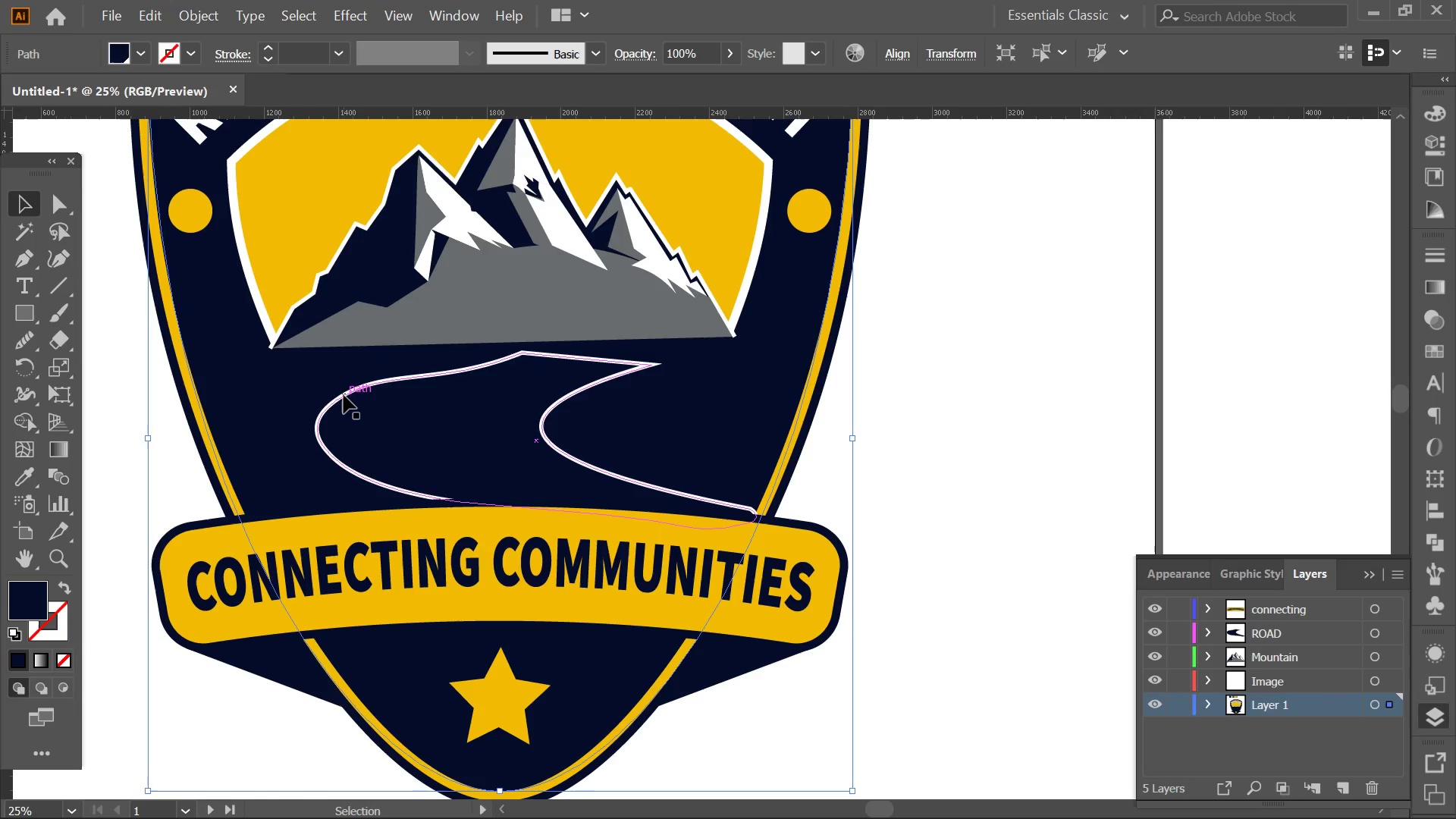 
left_click([344, 395])
 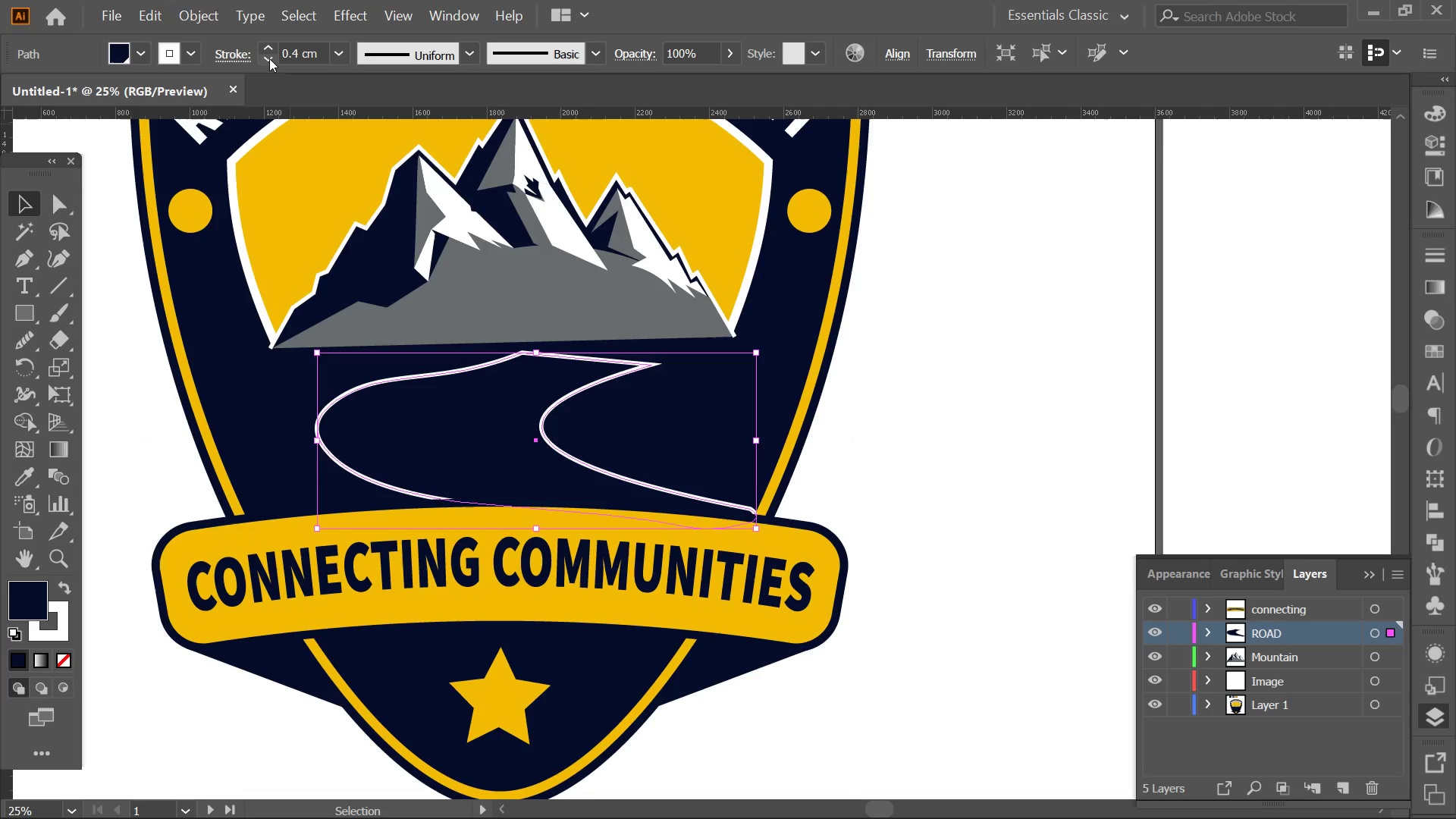 
double_click([269, 58])
 